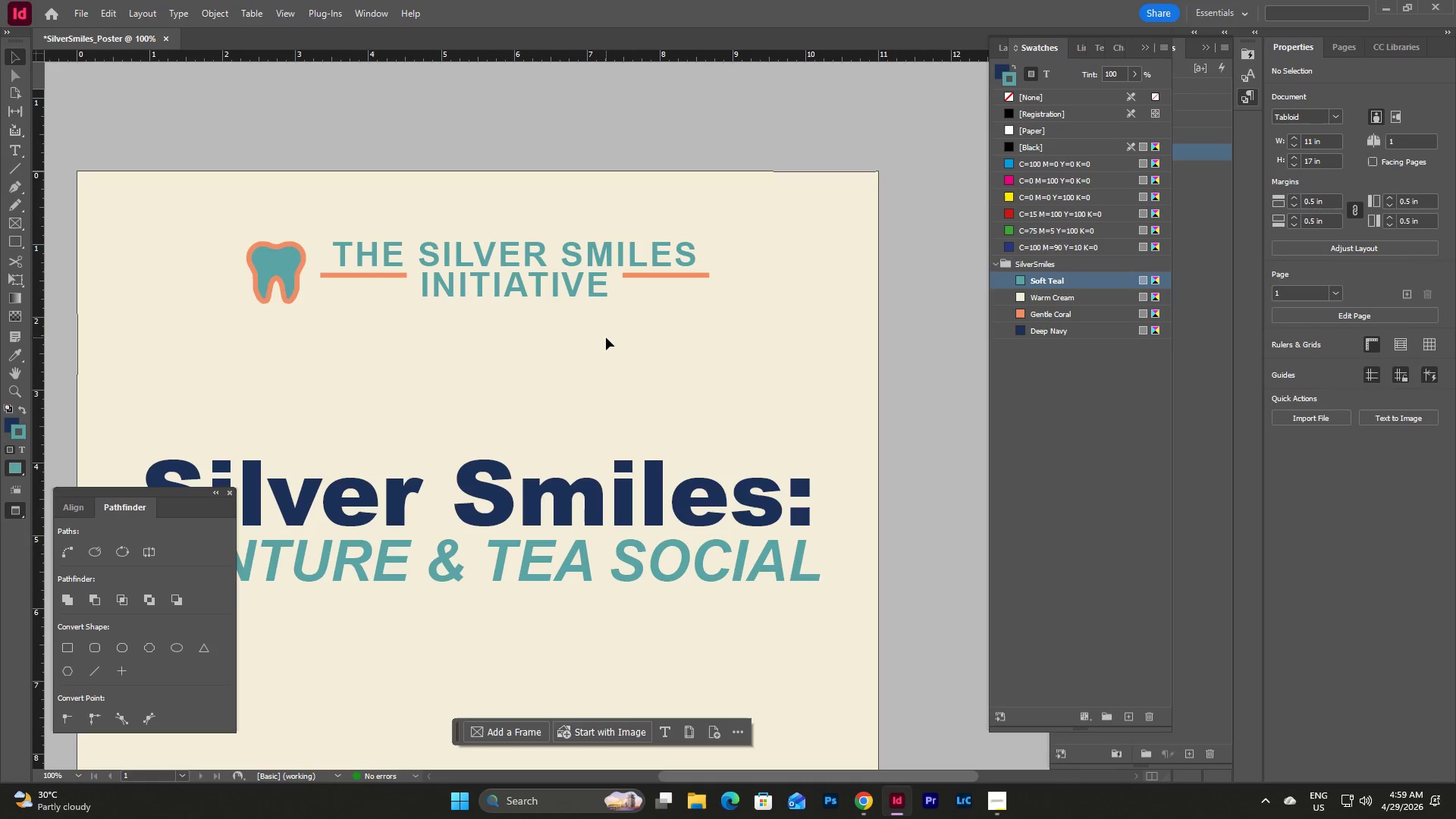 
key(W)
 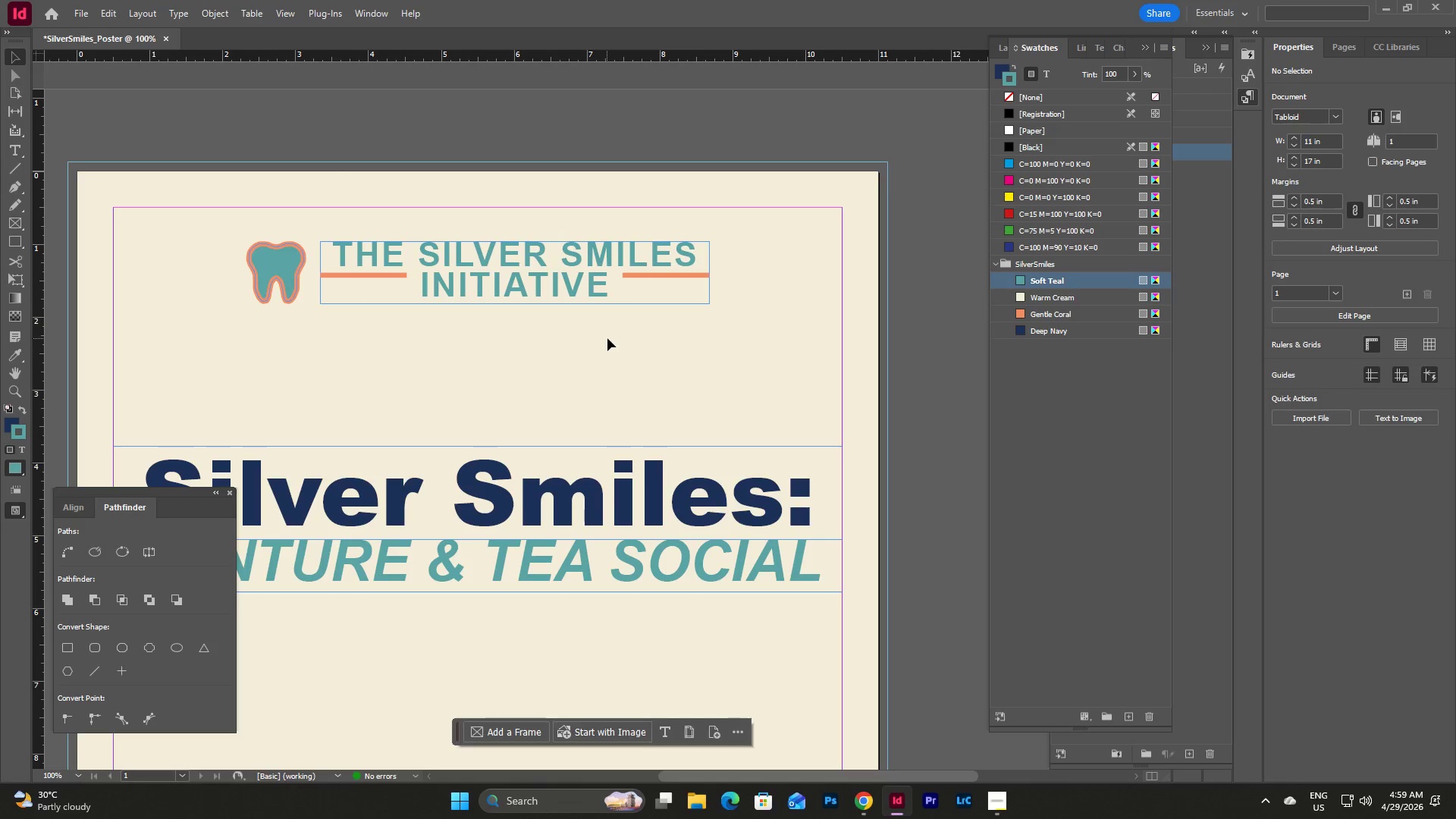 
left_click_drag(start_coordinate=[607, 338], to_coordinate=[208, 228])
 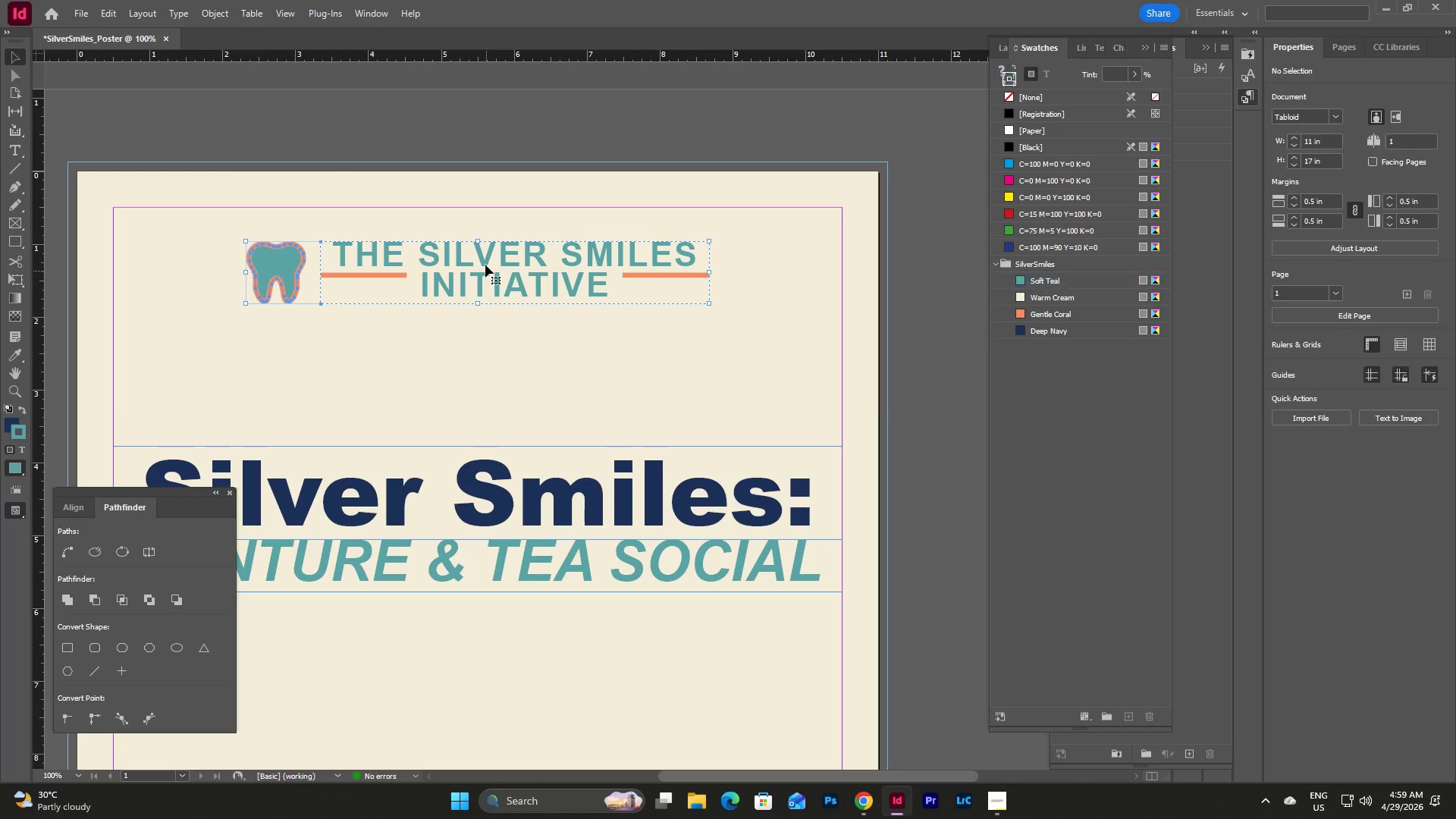 
left_click_drag(start_coordinate=[485, 265], to_coordinate=[485, 234])
 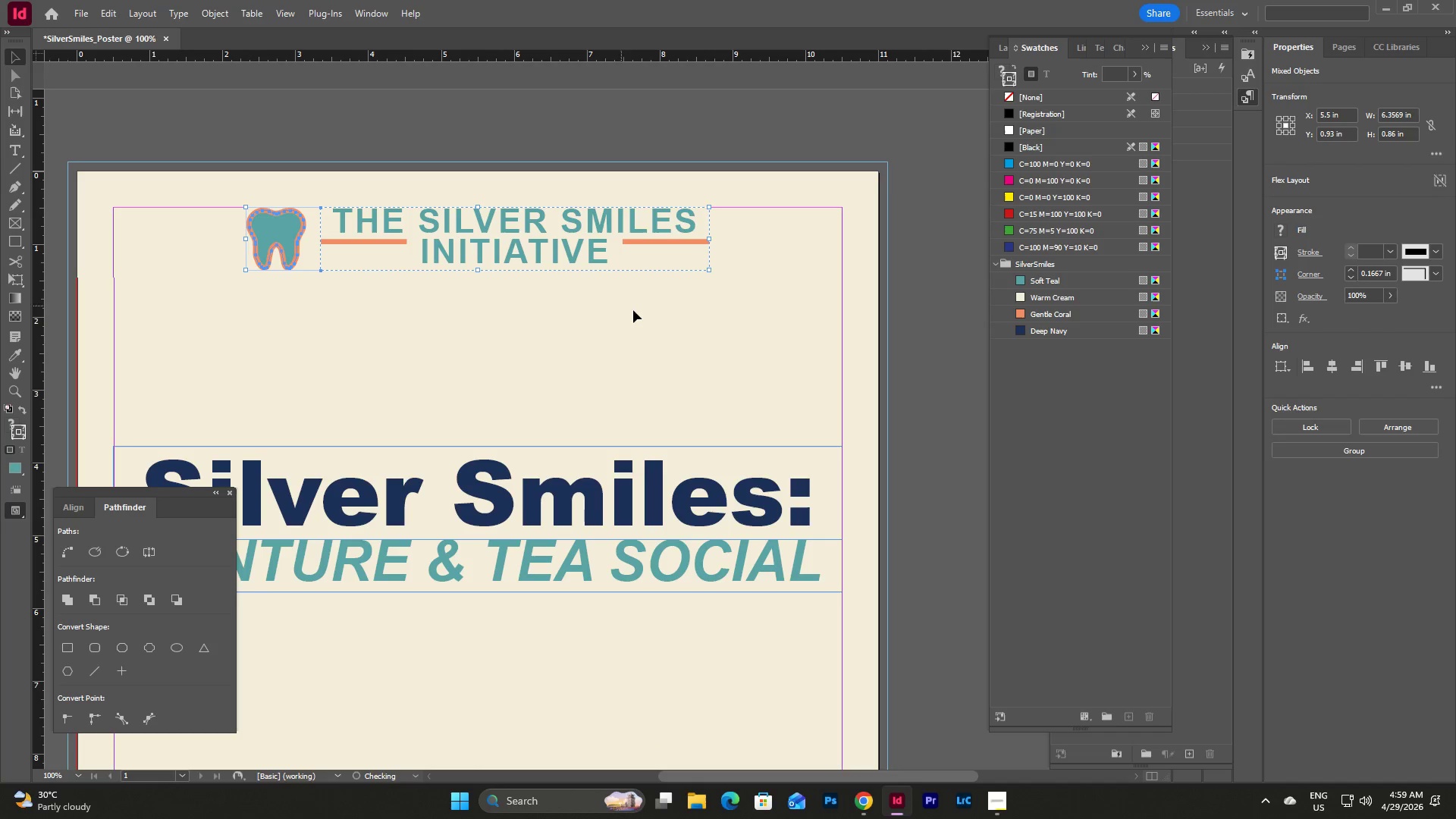 
left_click([633, 310])
 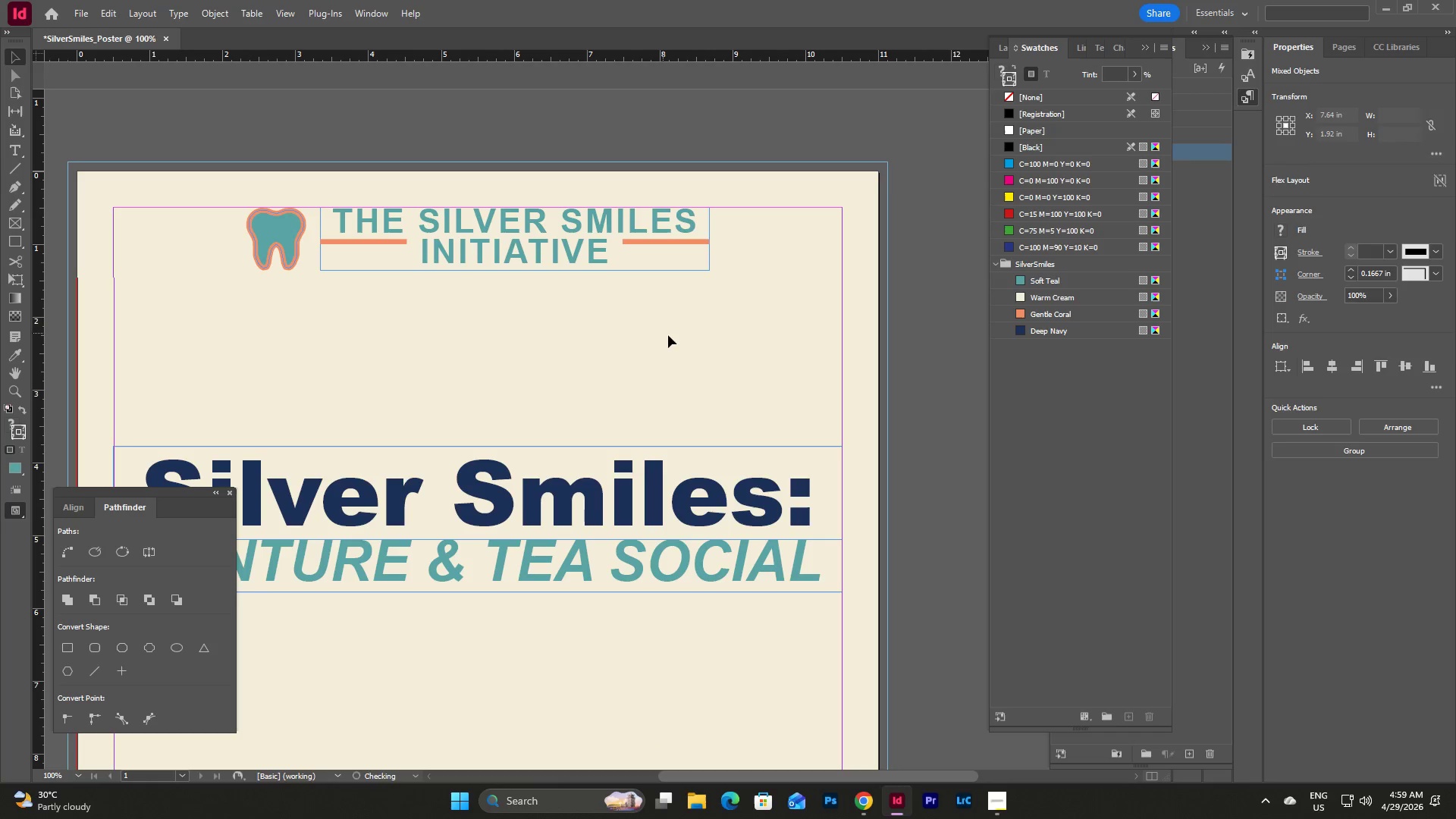 
left_click_drag(start_coordinate=[668, 335], to_coordinate=[221, 246])
 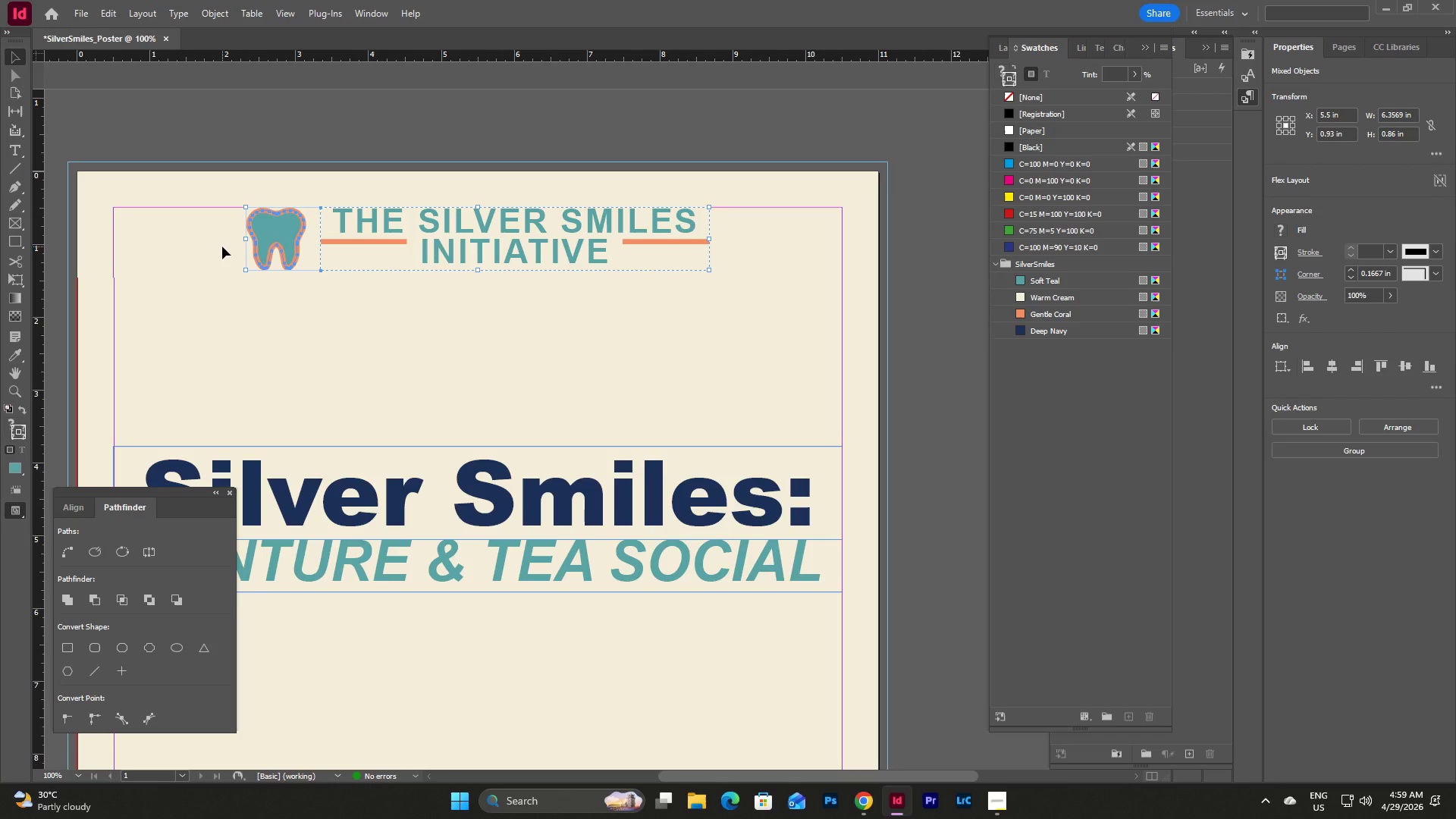 
key(Shift+ArrowDown)
 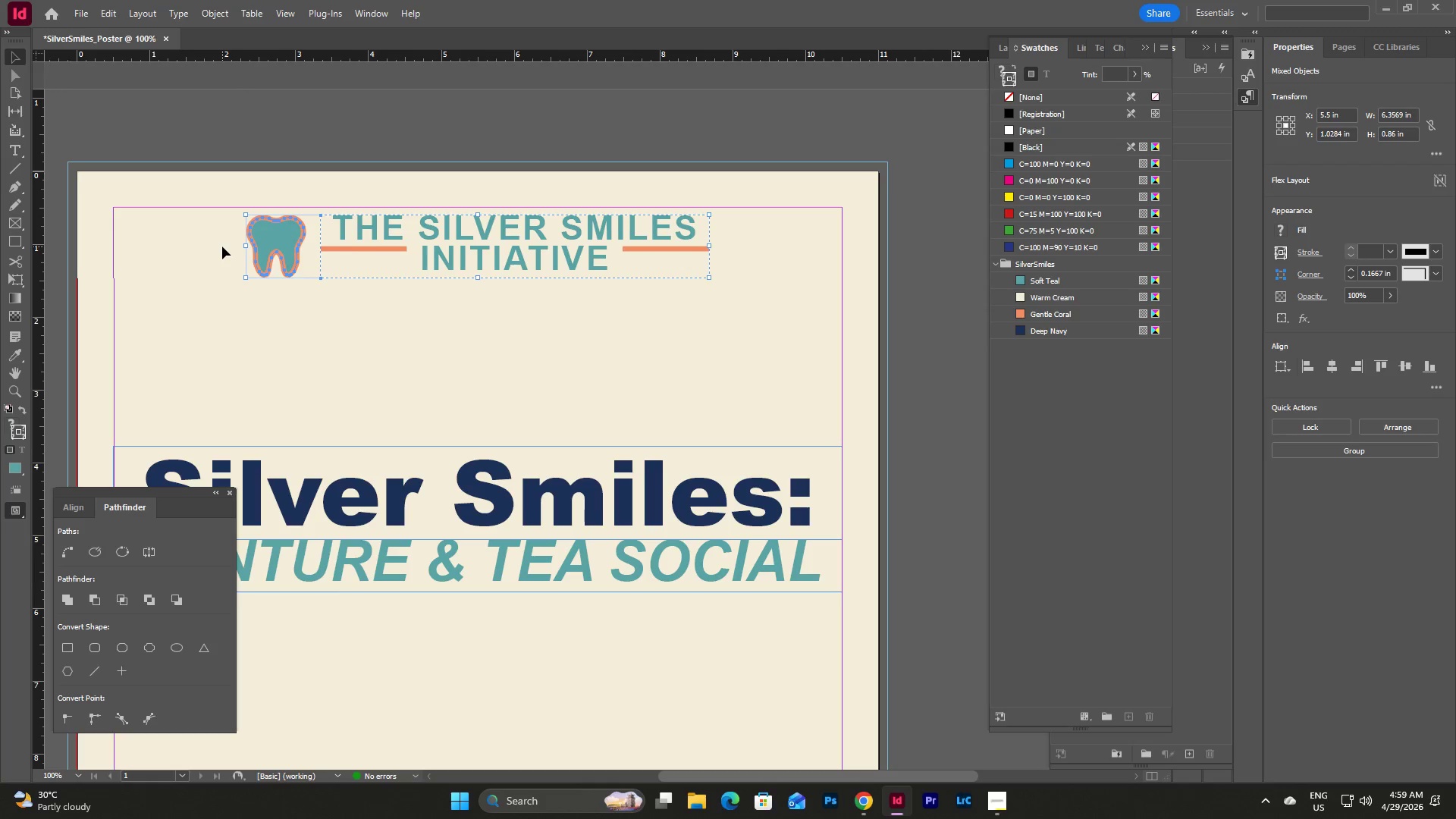 
key(Shift+ArrowDown)
 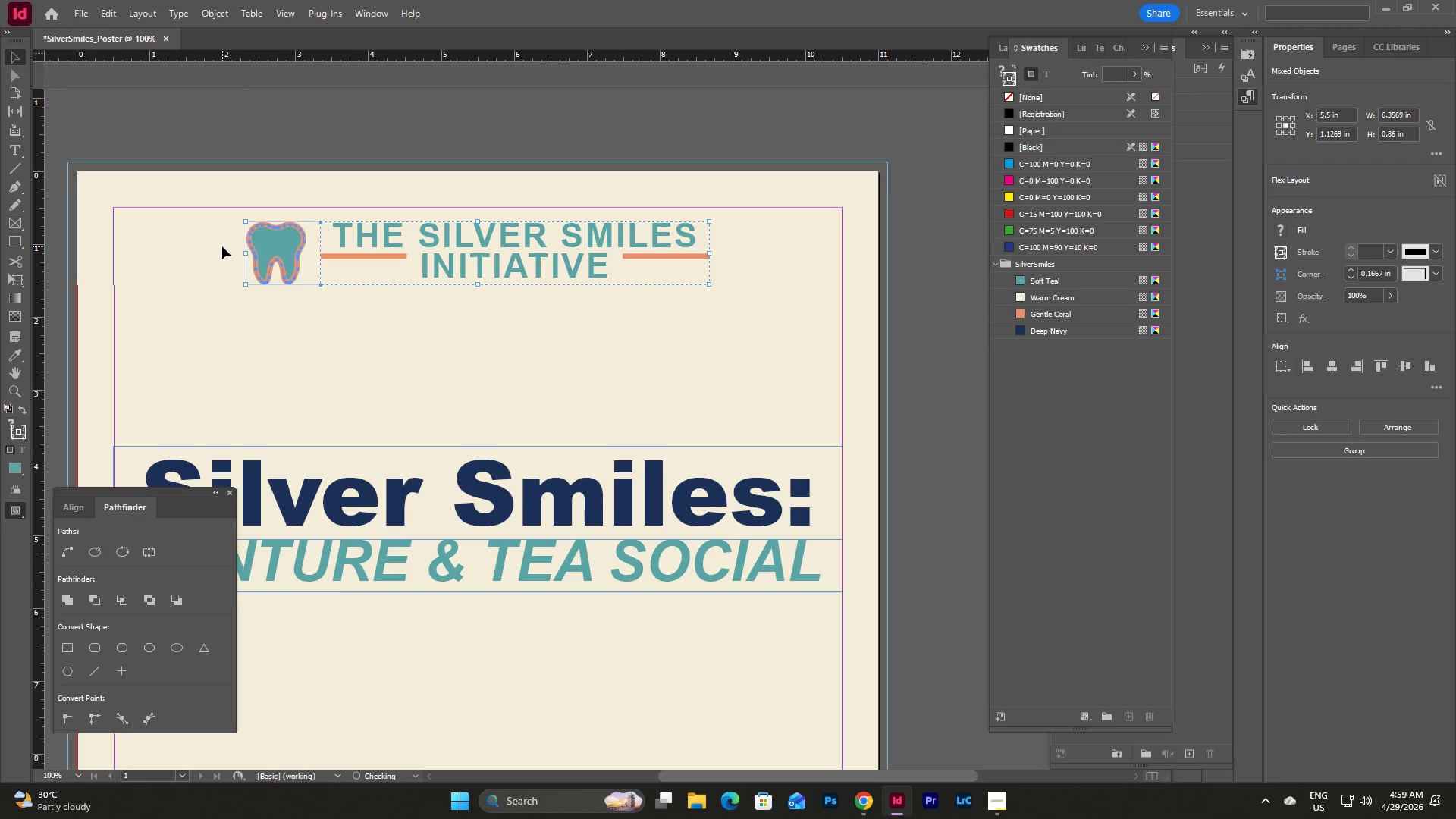 
key(Shift+ArrowDown)
 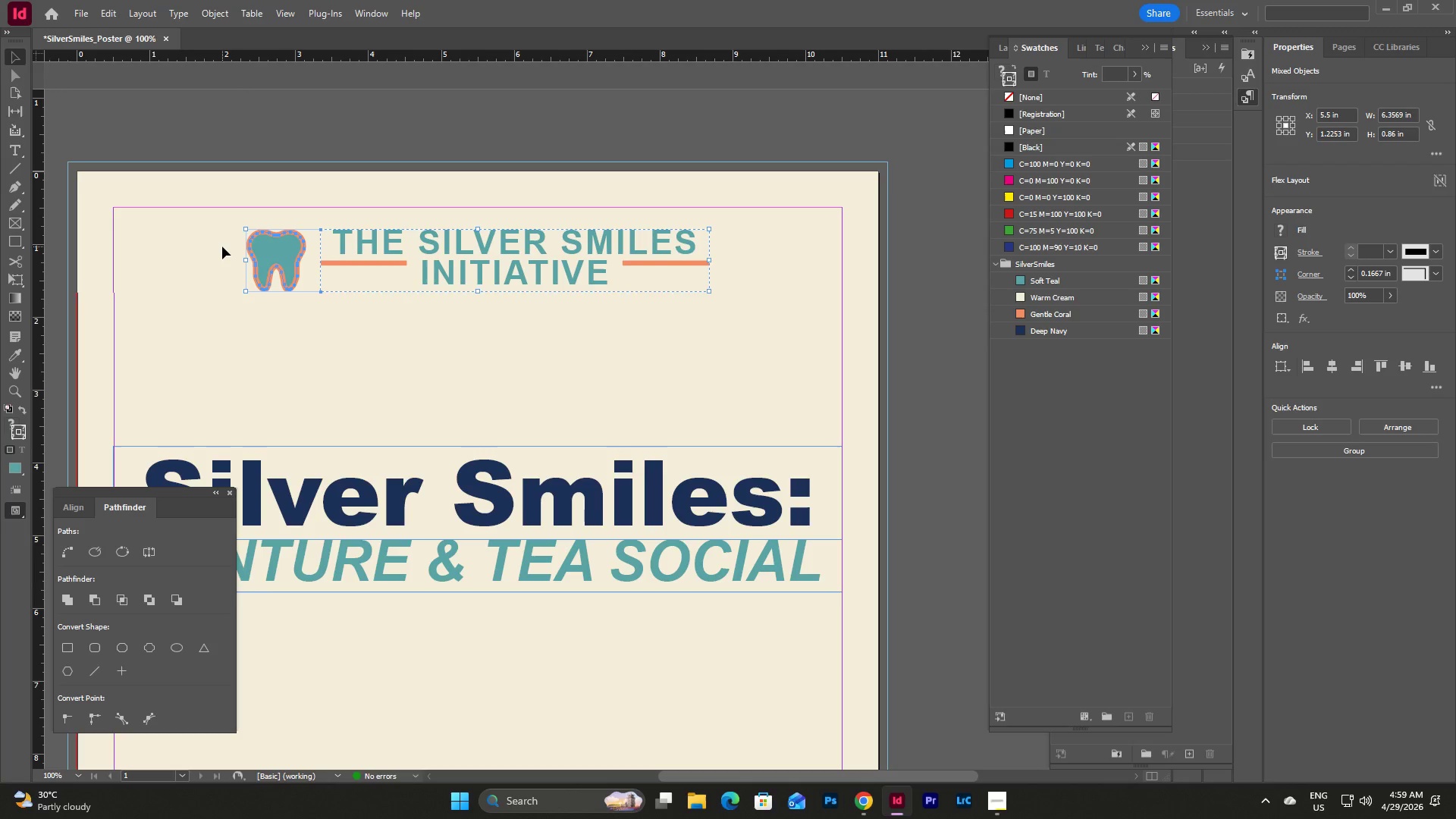 
key(Shift+ArrowDown)
 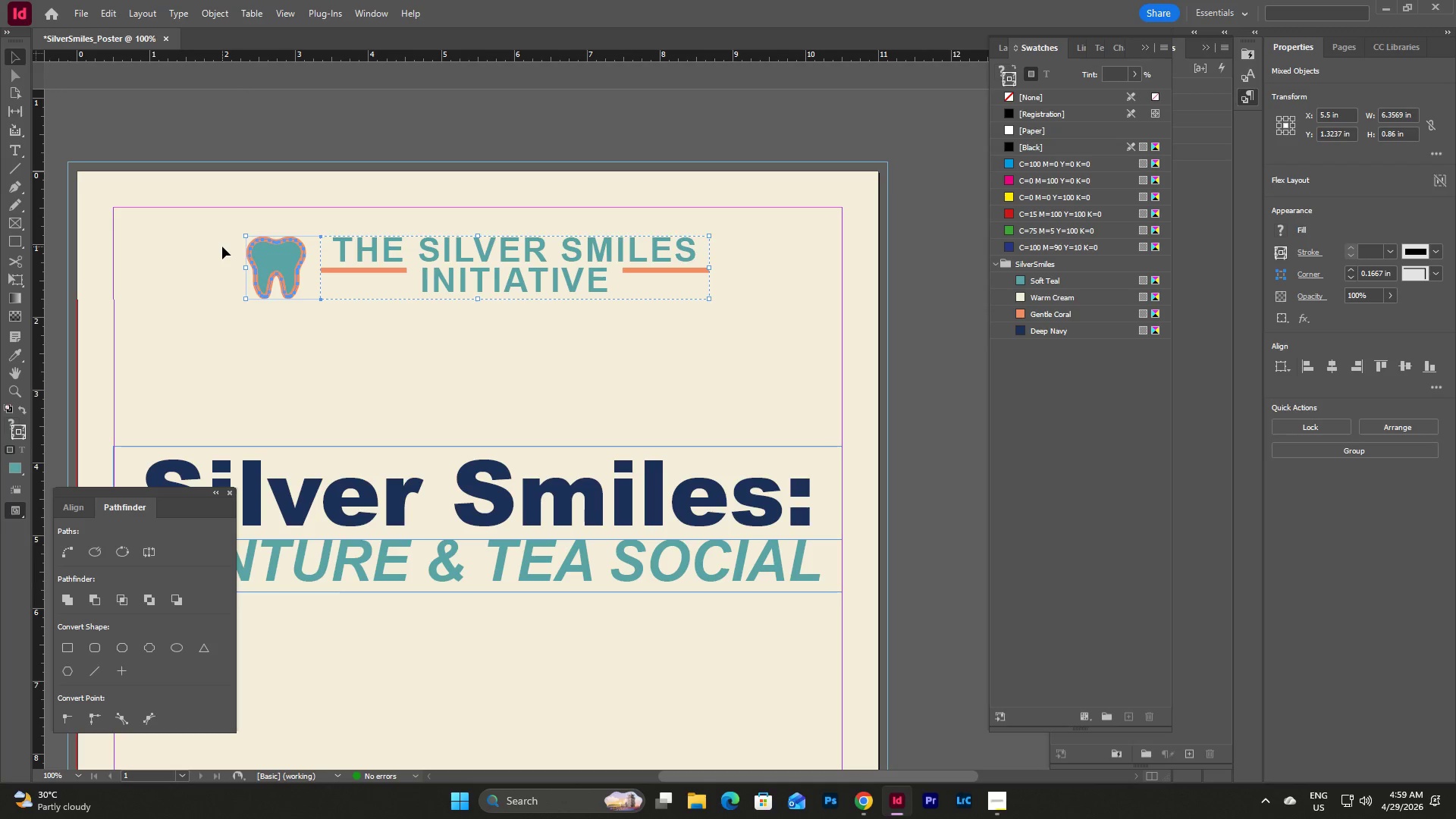 
key(Shift+ArrowDown)
 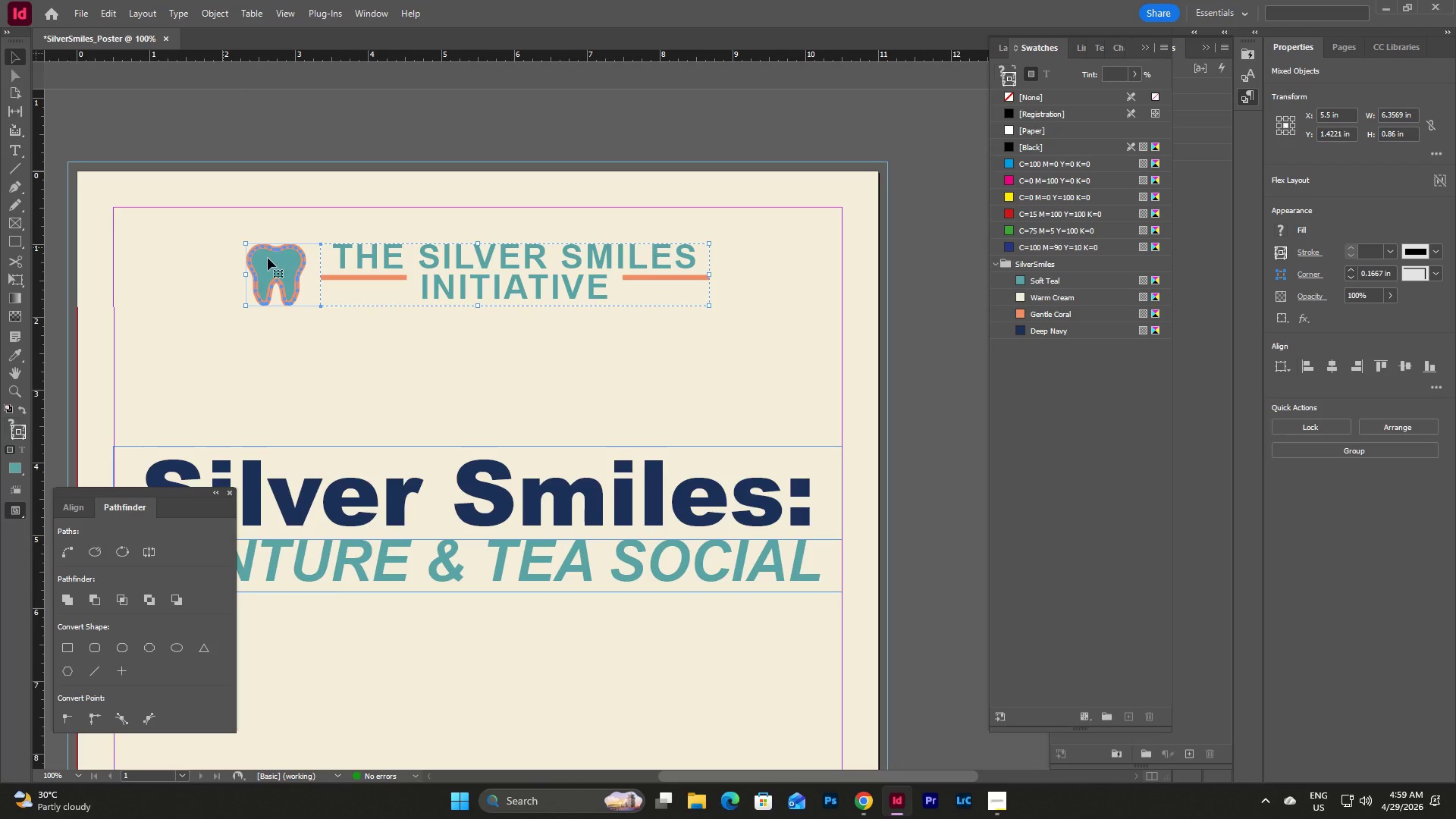 
left_click([454, 413])
 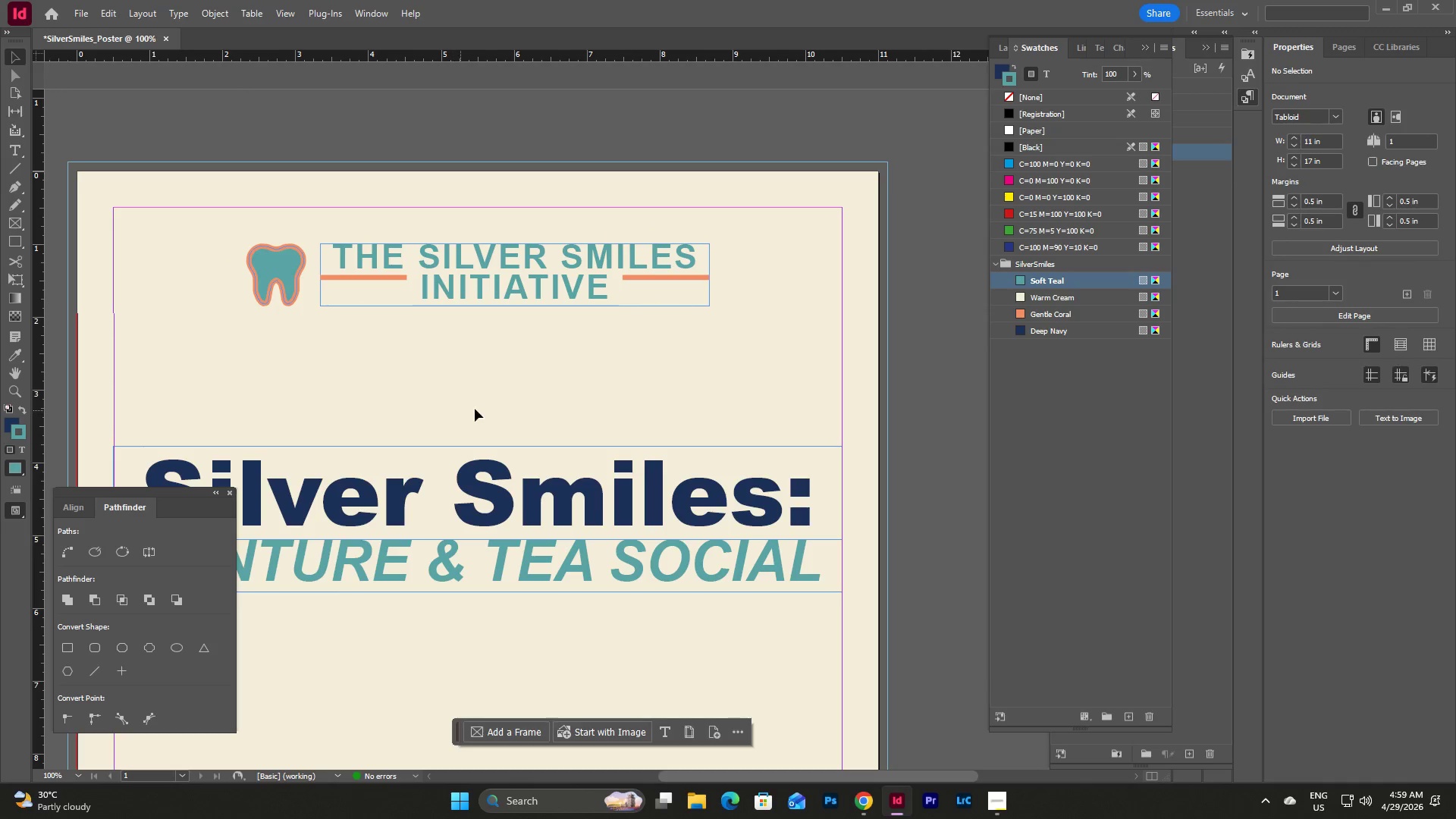 
scroll: coordinate [510, 394], scroll_direction: down, amount: 1.0
 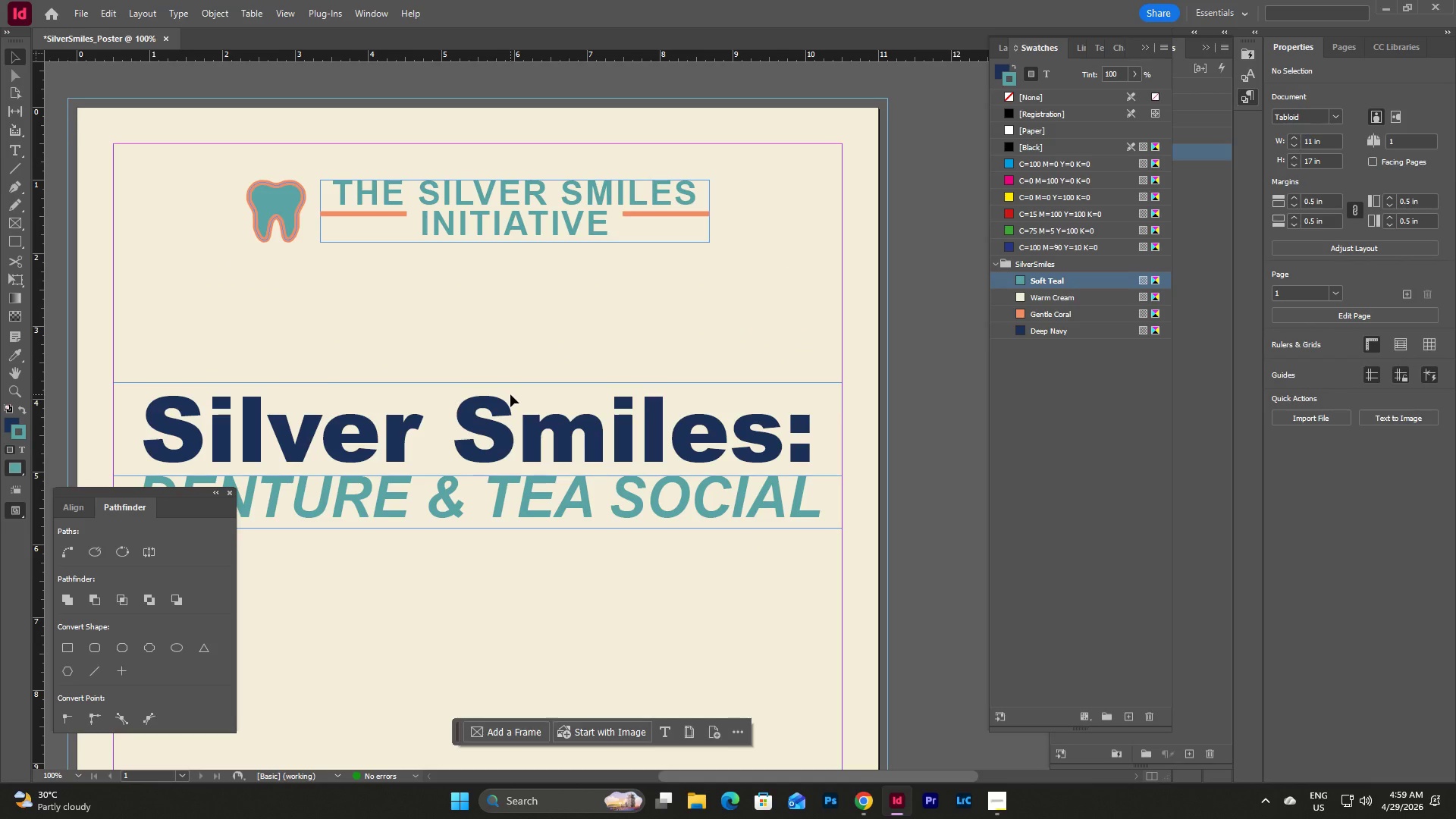 
left_click([578, 278])
 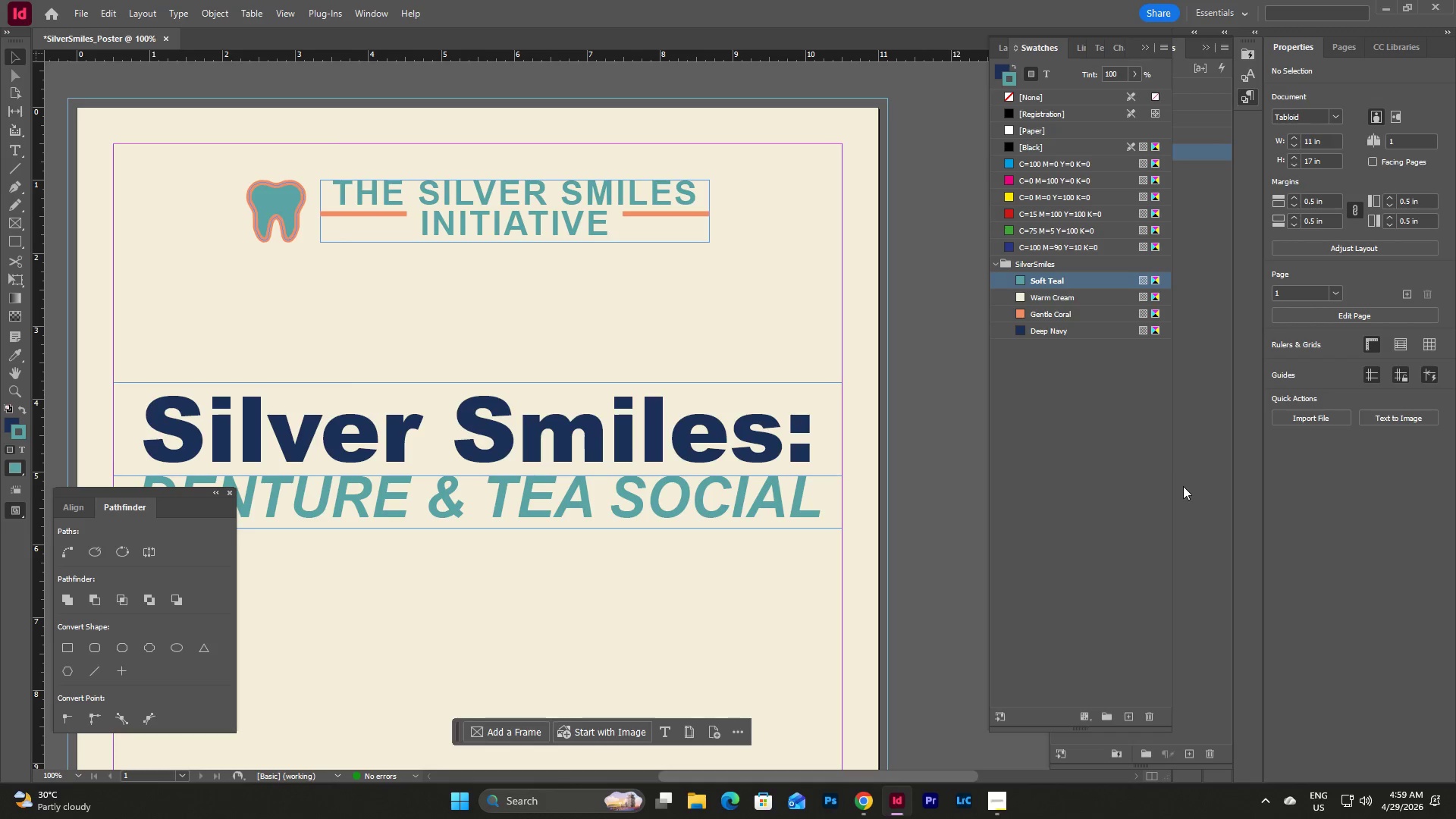 
left_click([1187, 417])
 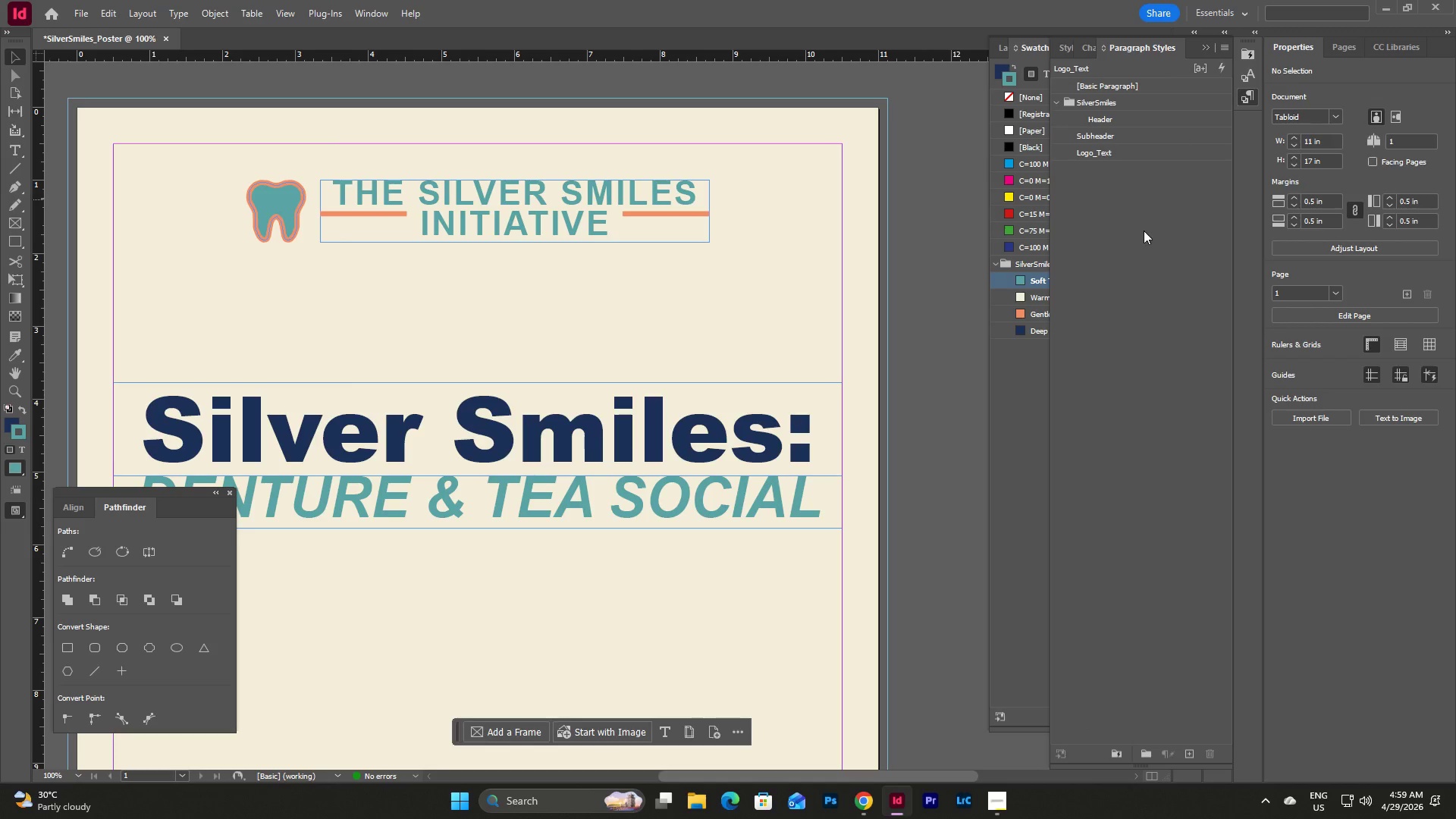 
wait(5.34)
 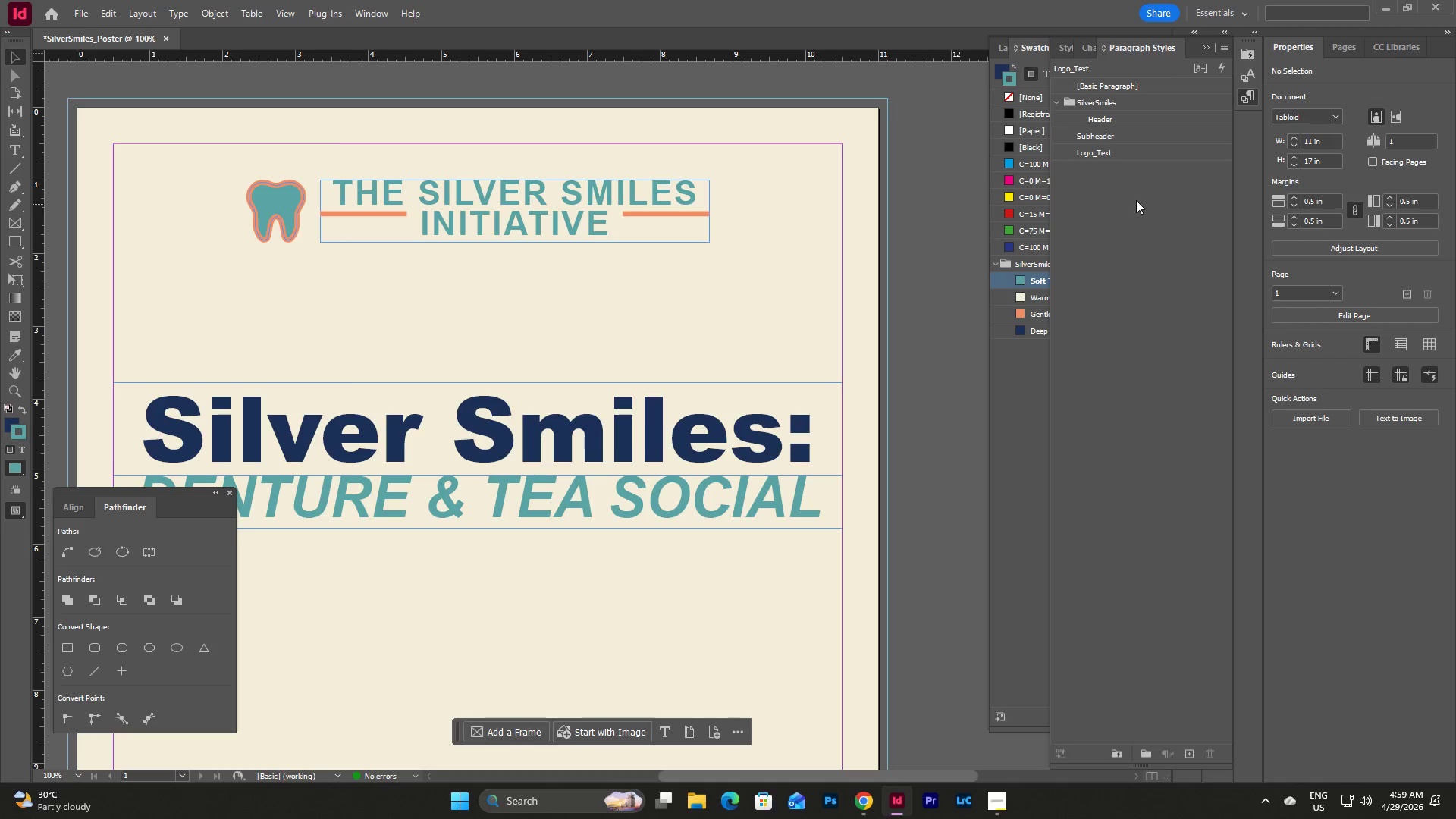 
left_click([1121, 155])
 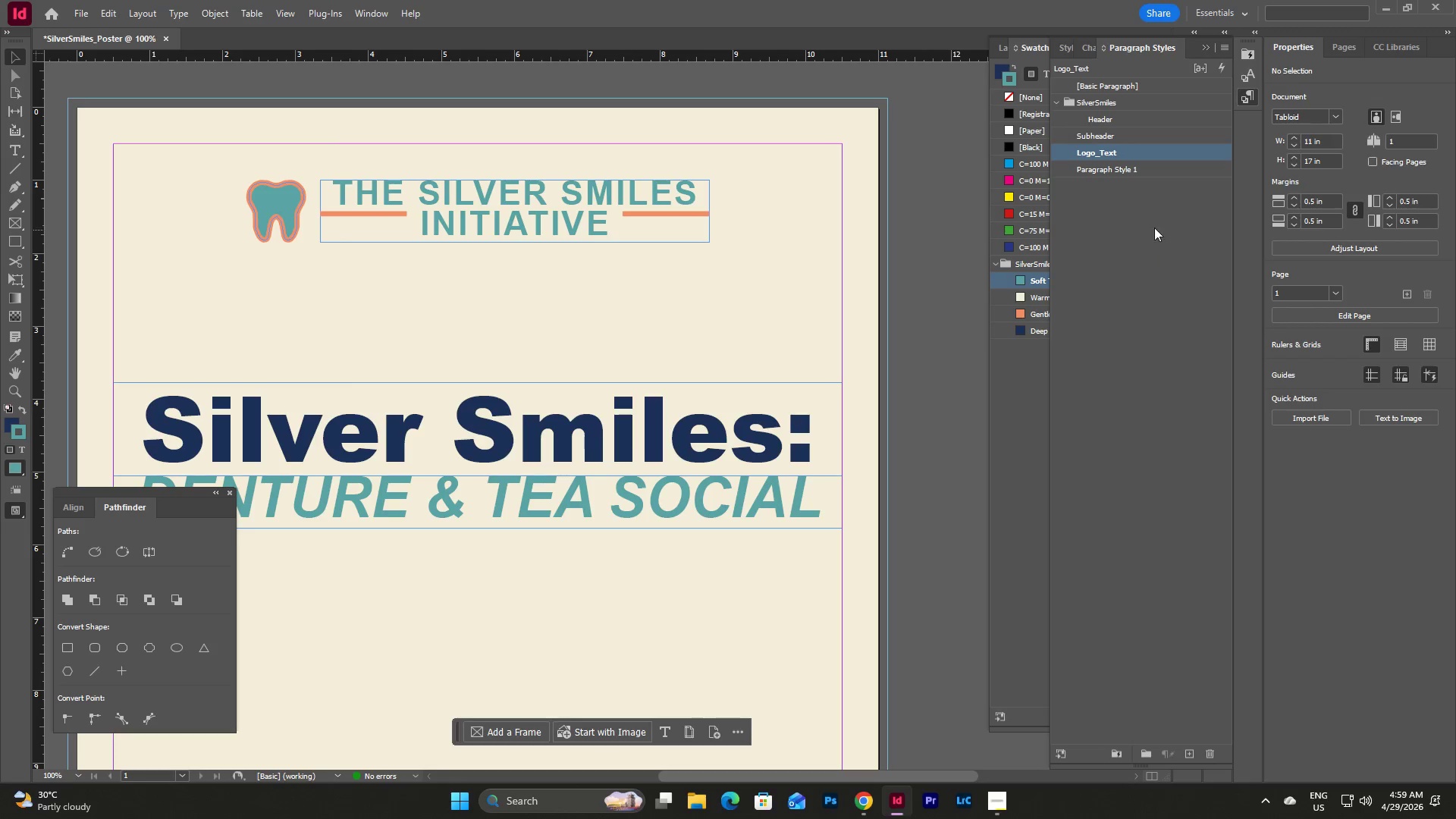 
double_click([1121, 168])
 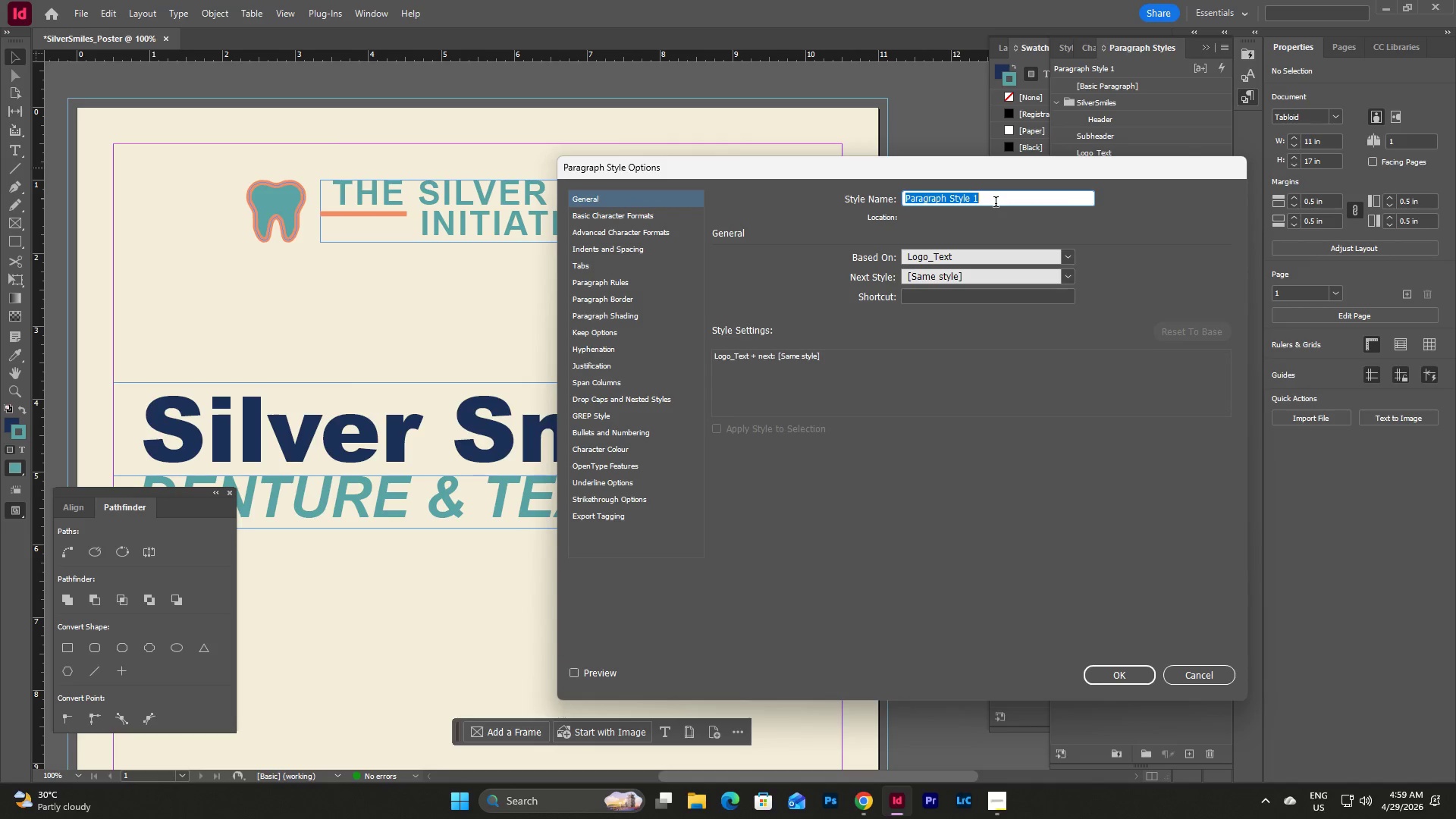 
type(Logo+)
key(Backspace)
type(_Text_2)
 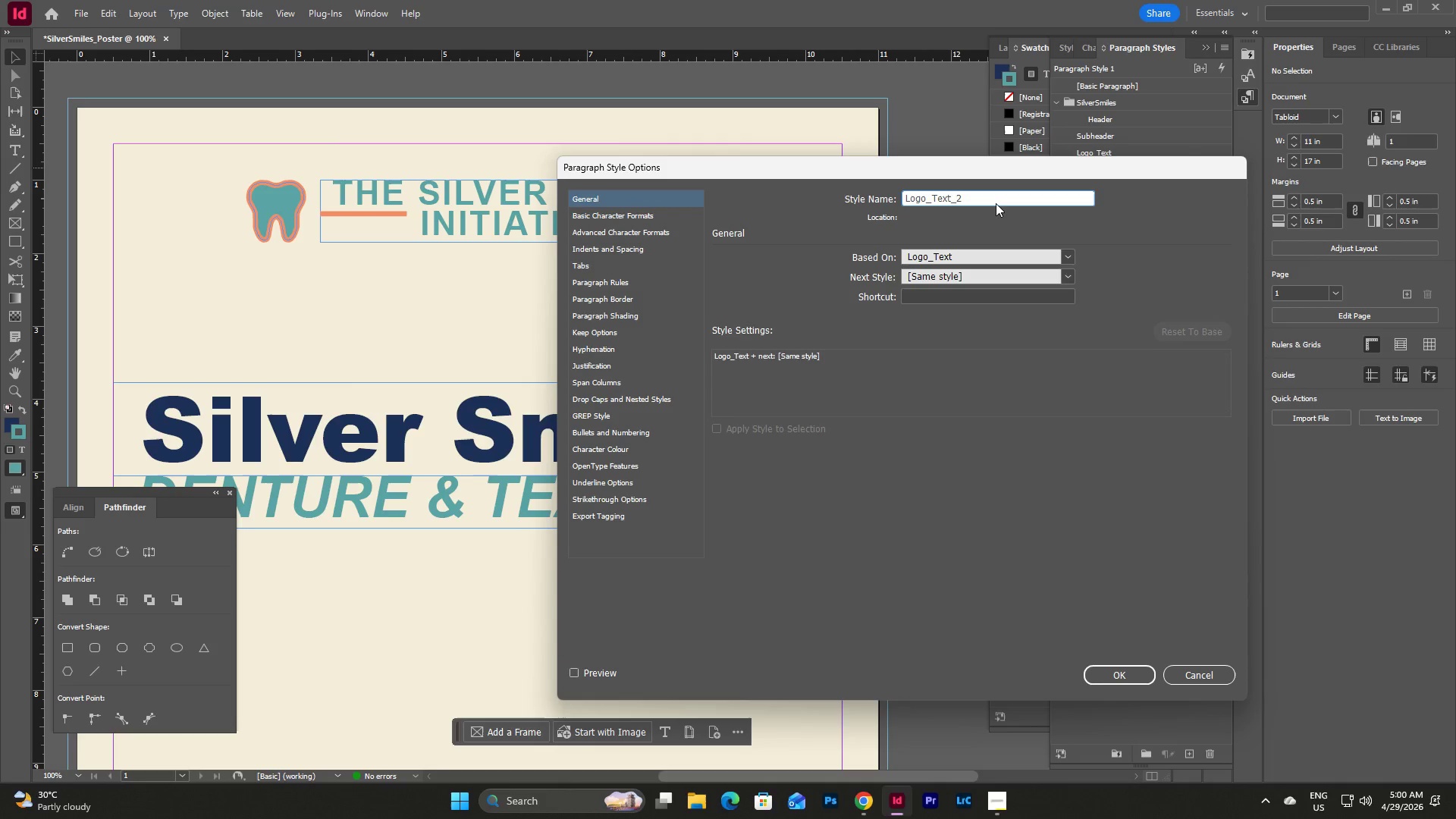 
left_click([615, 207])
 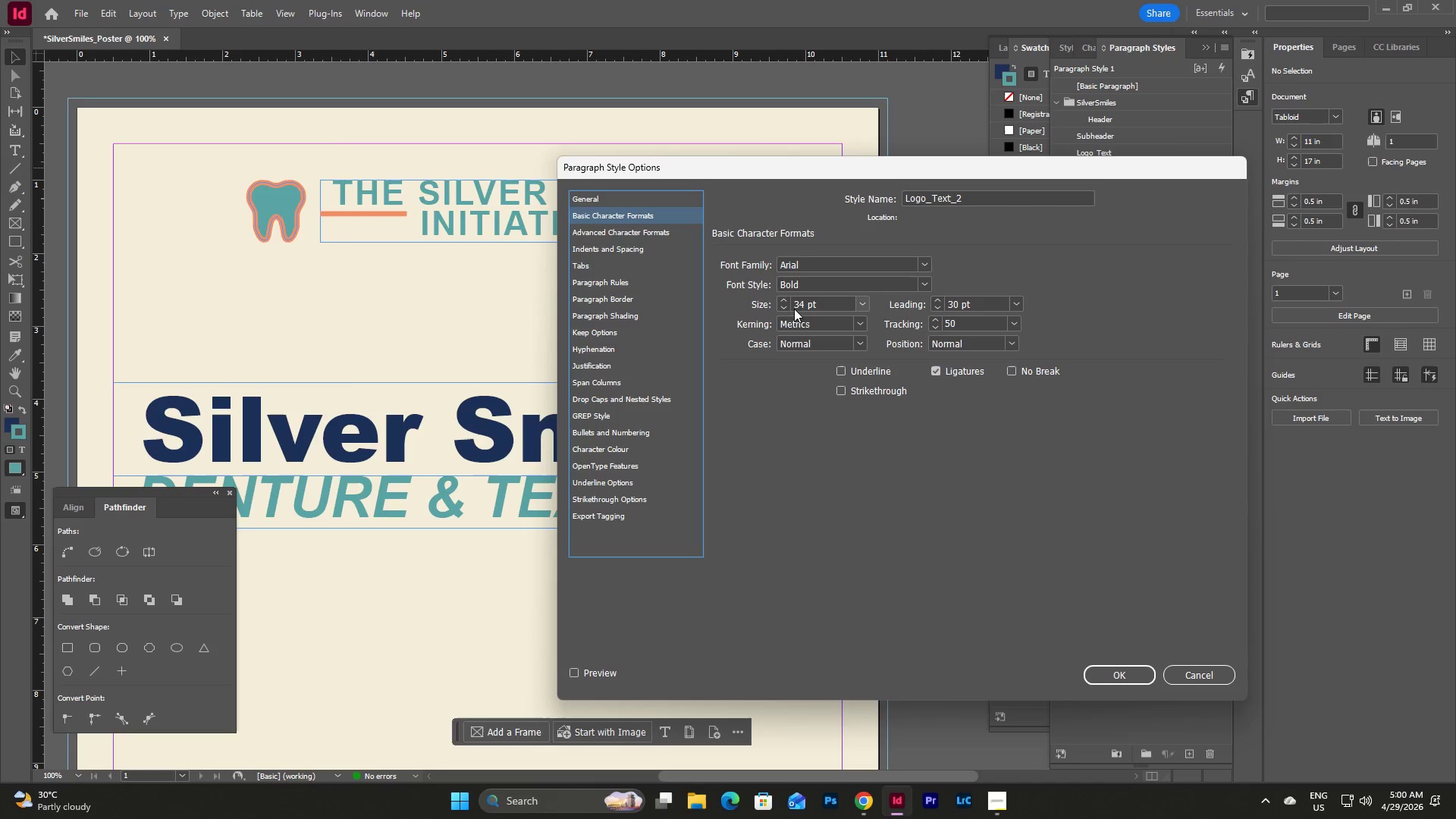 
left_click([784, 307])
 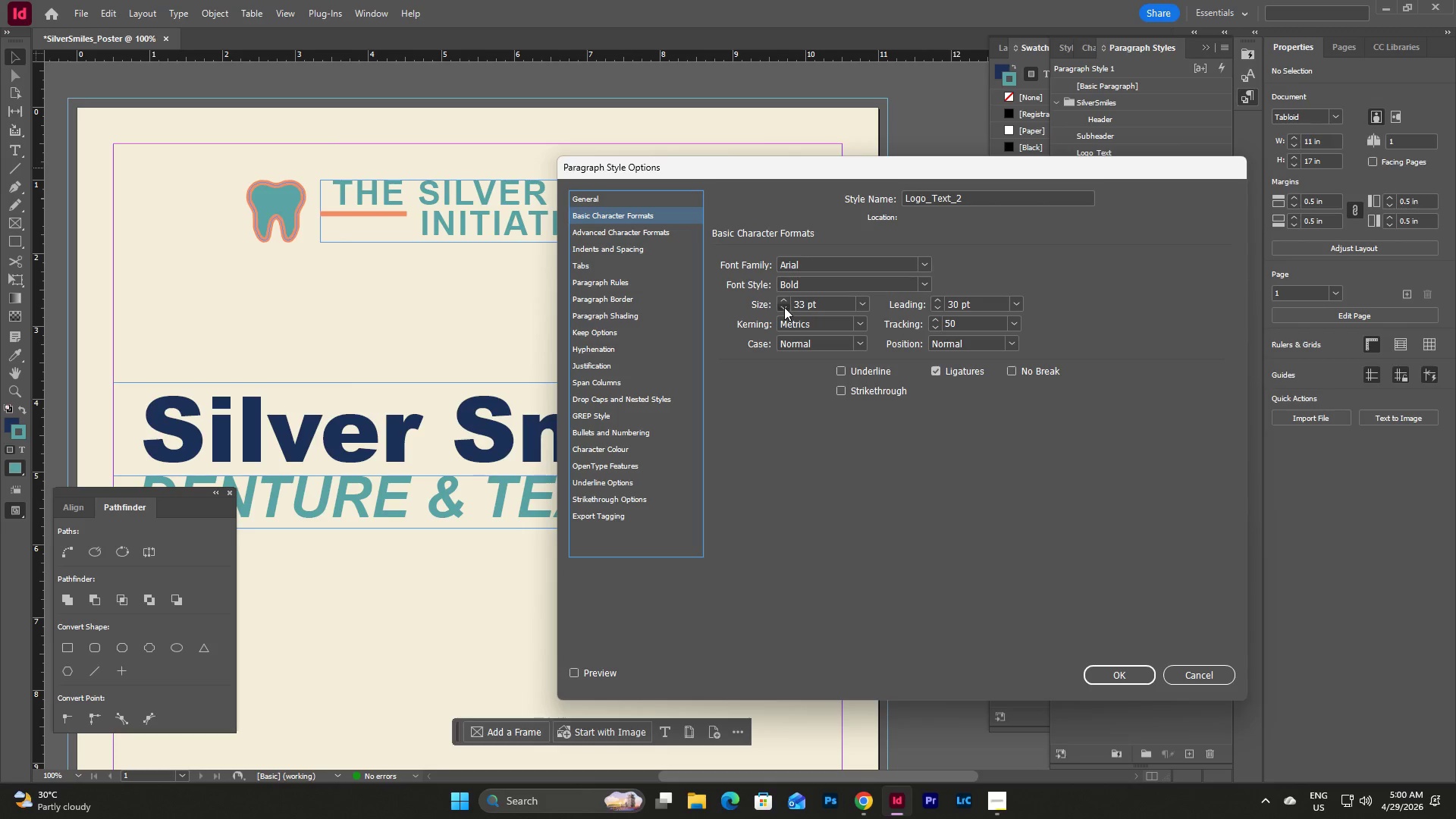 
double_click([784, 307])
 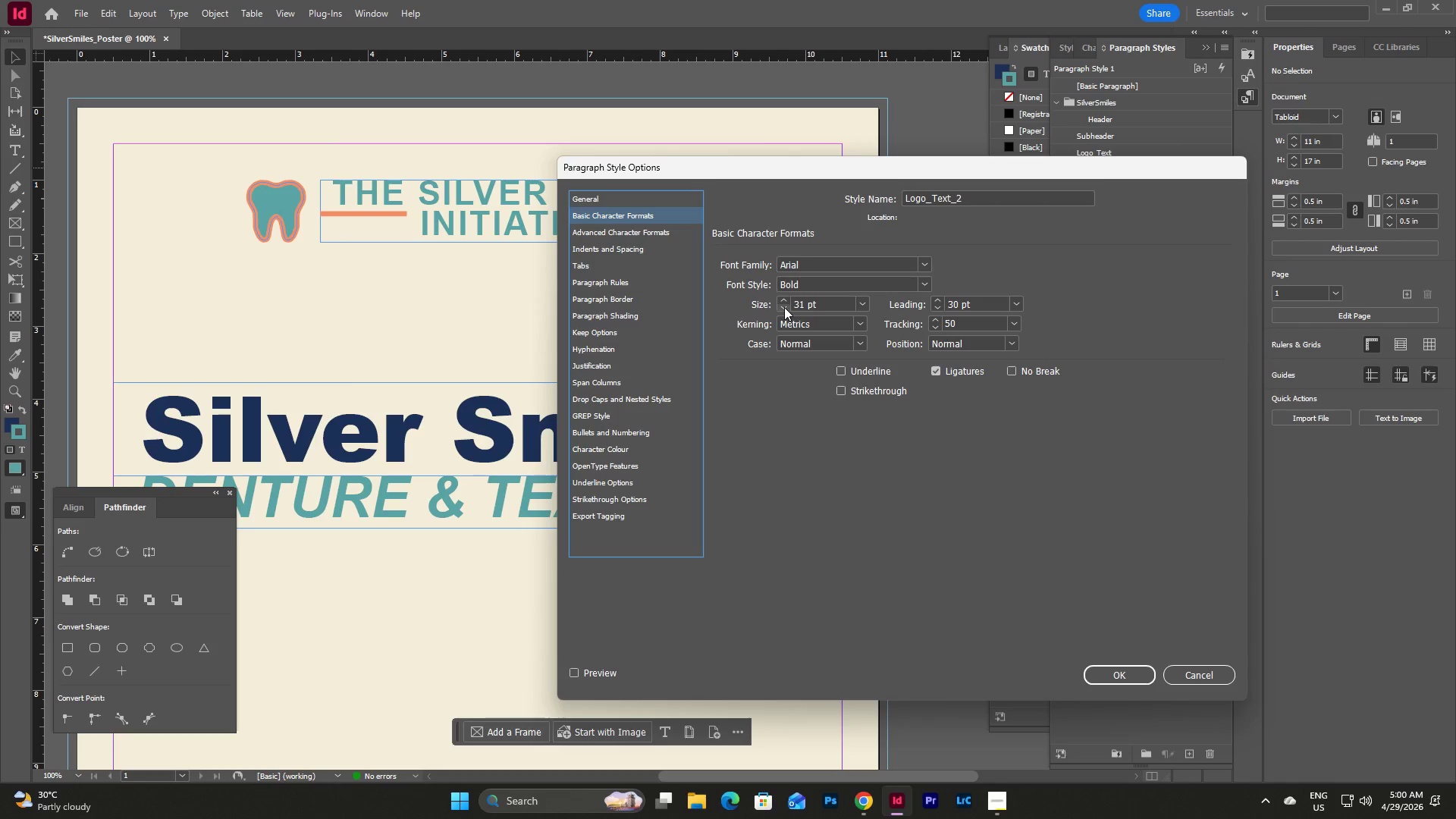 
triple_click([784, 307])
 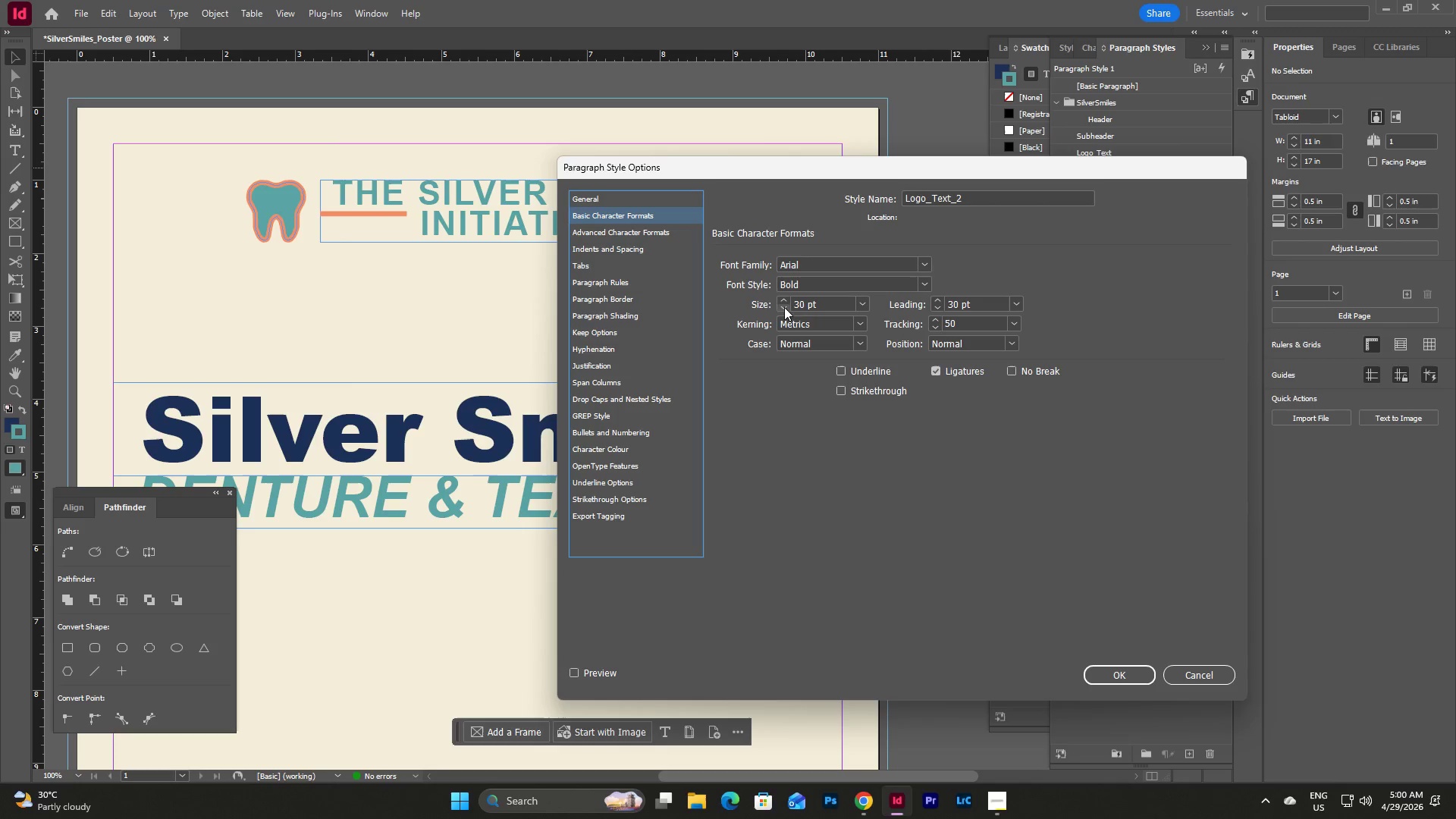 
triple_click([784, 307])
 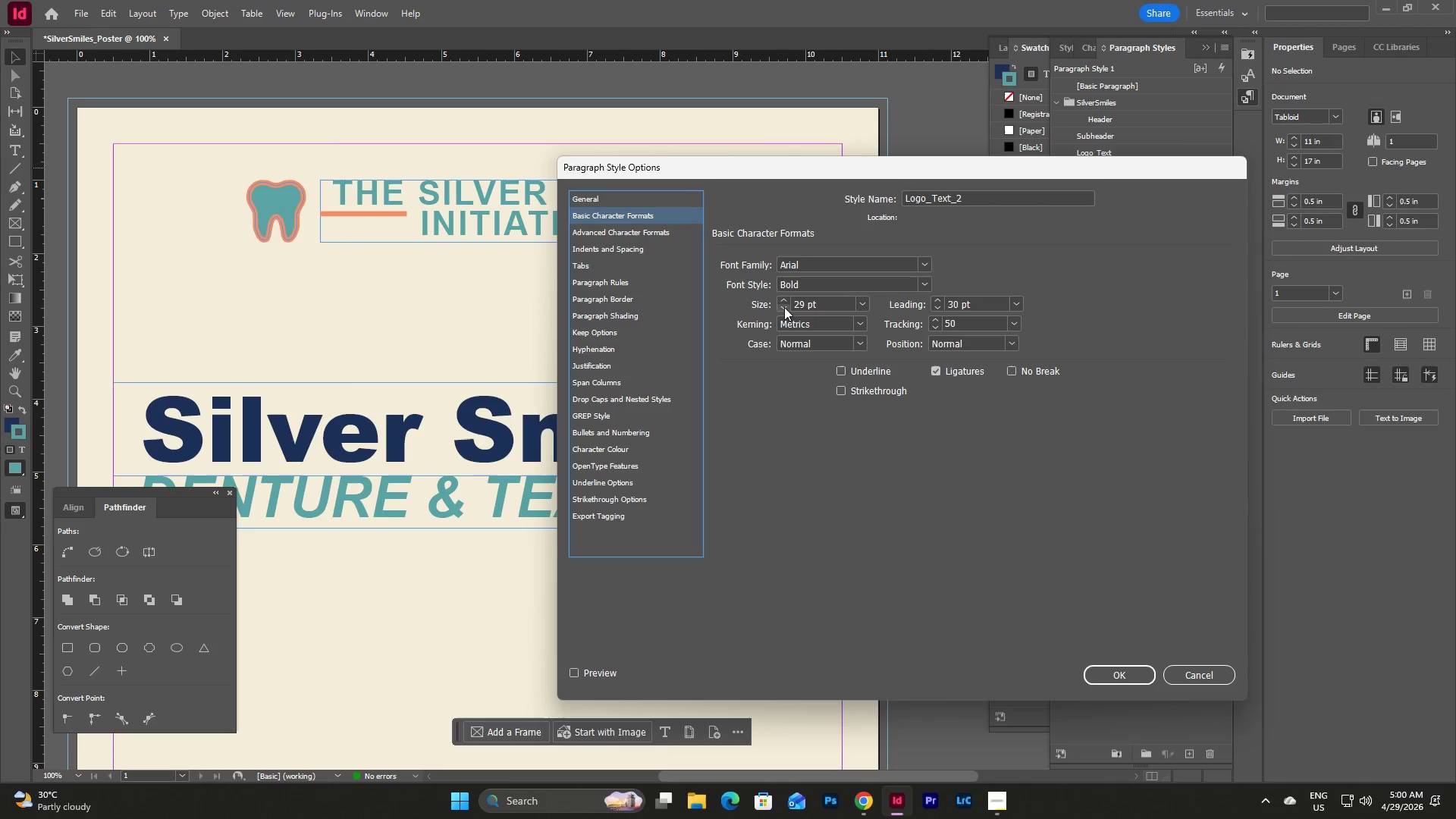 
triple_click([784, 307])
 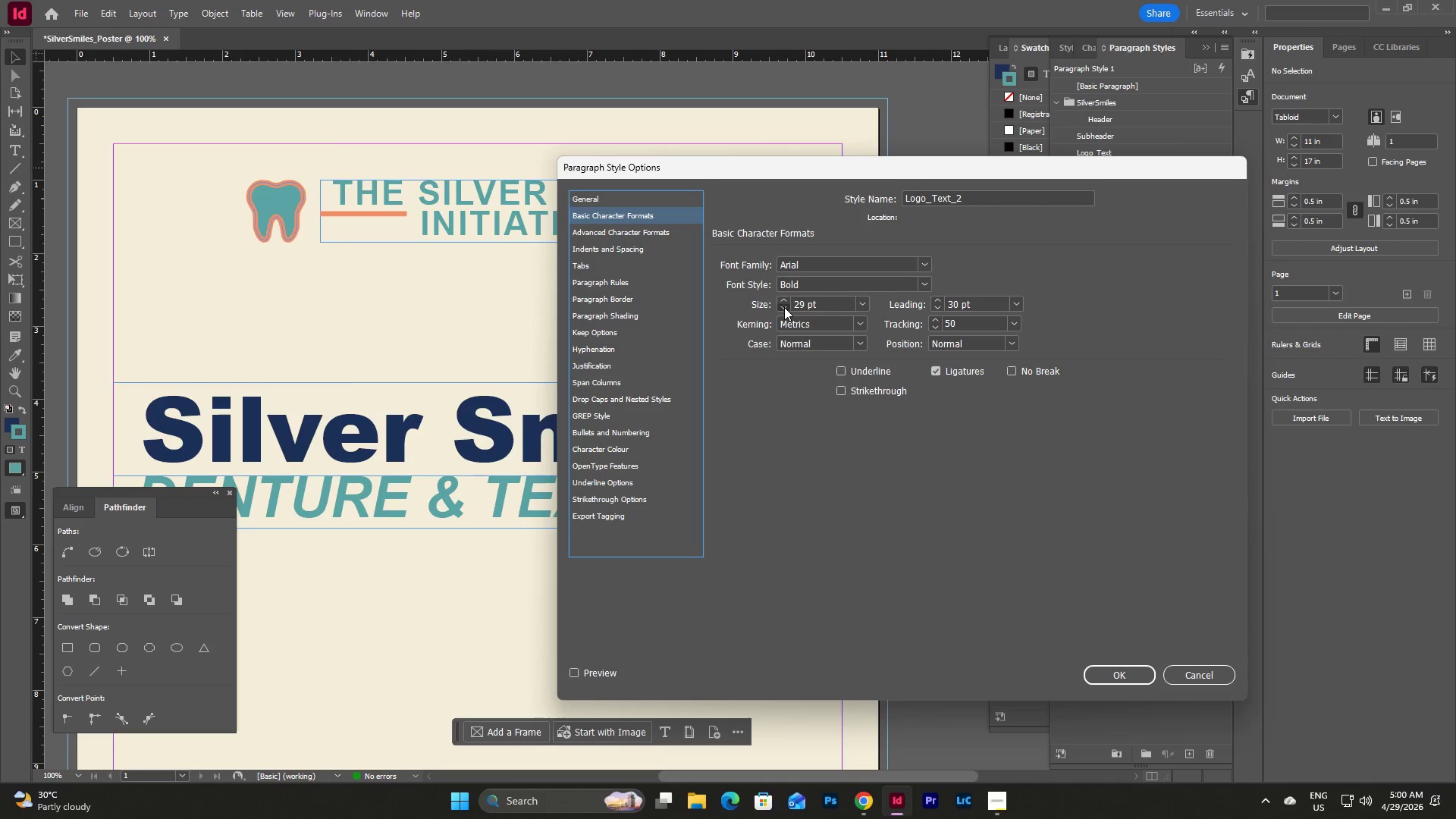 
triple_click([784, 307])
 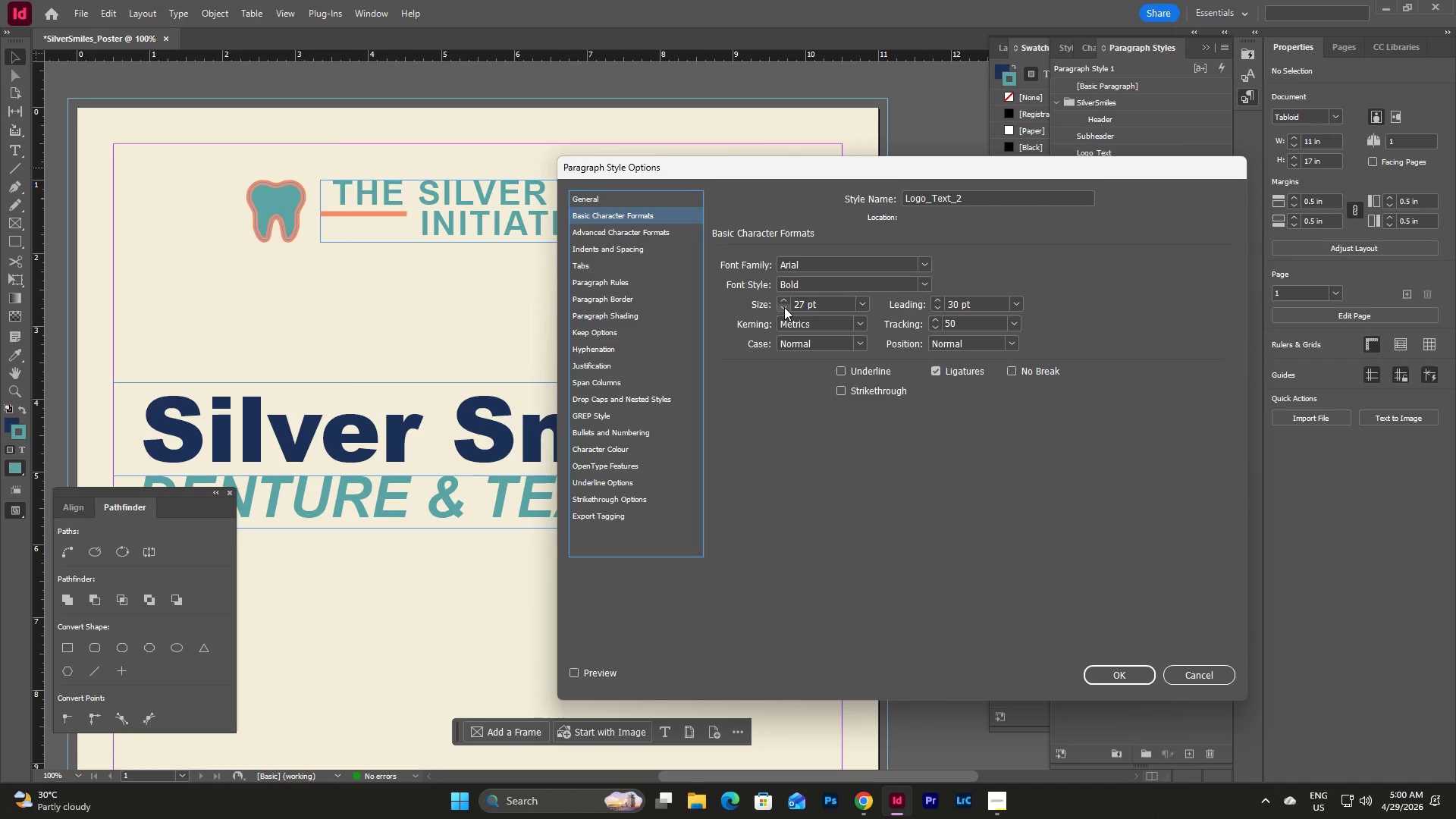 
triple_click([784, 307])
 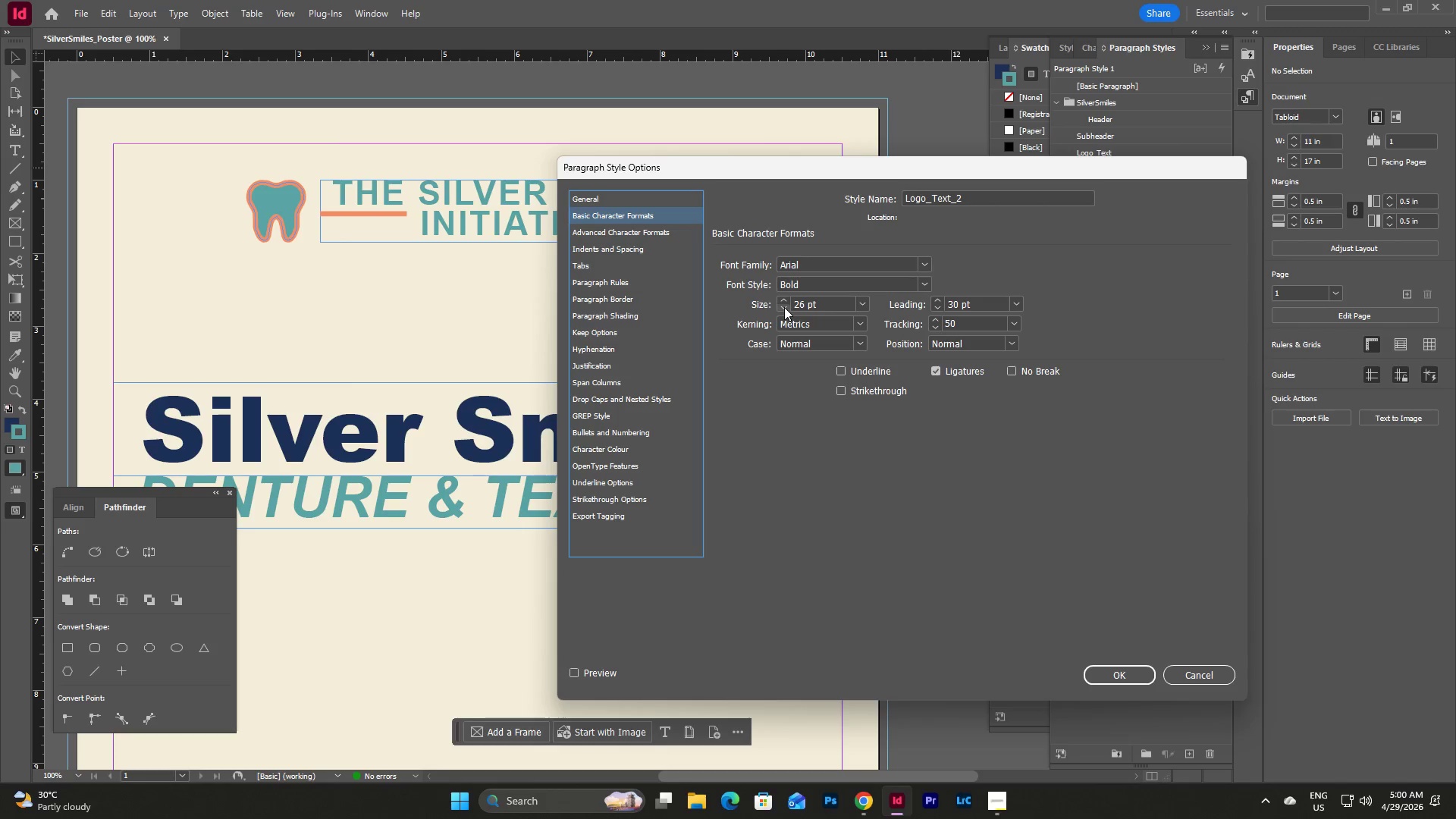 
triple_click([784, 307])
 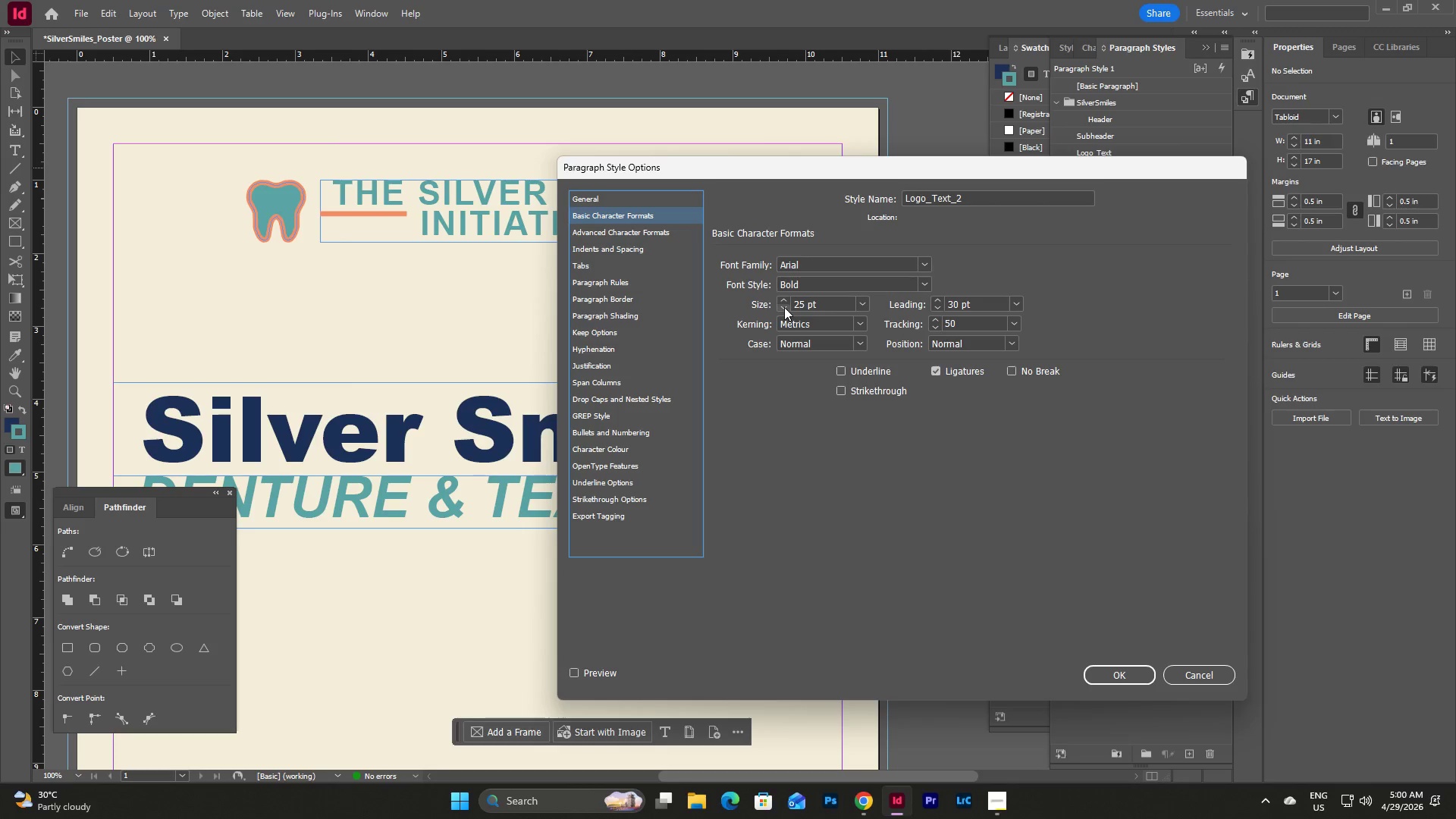 
triple_click([784, 307])
 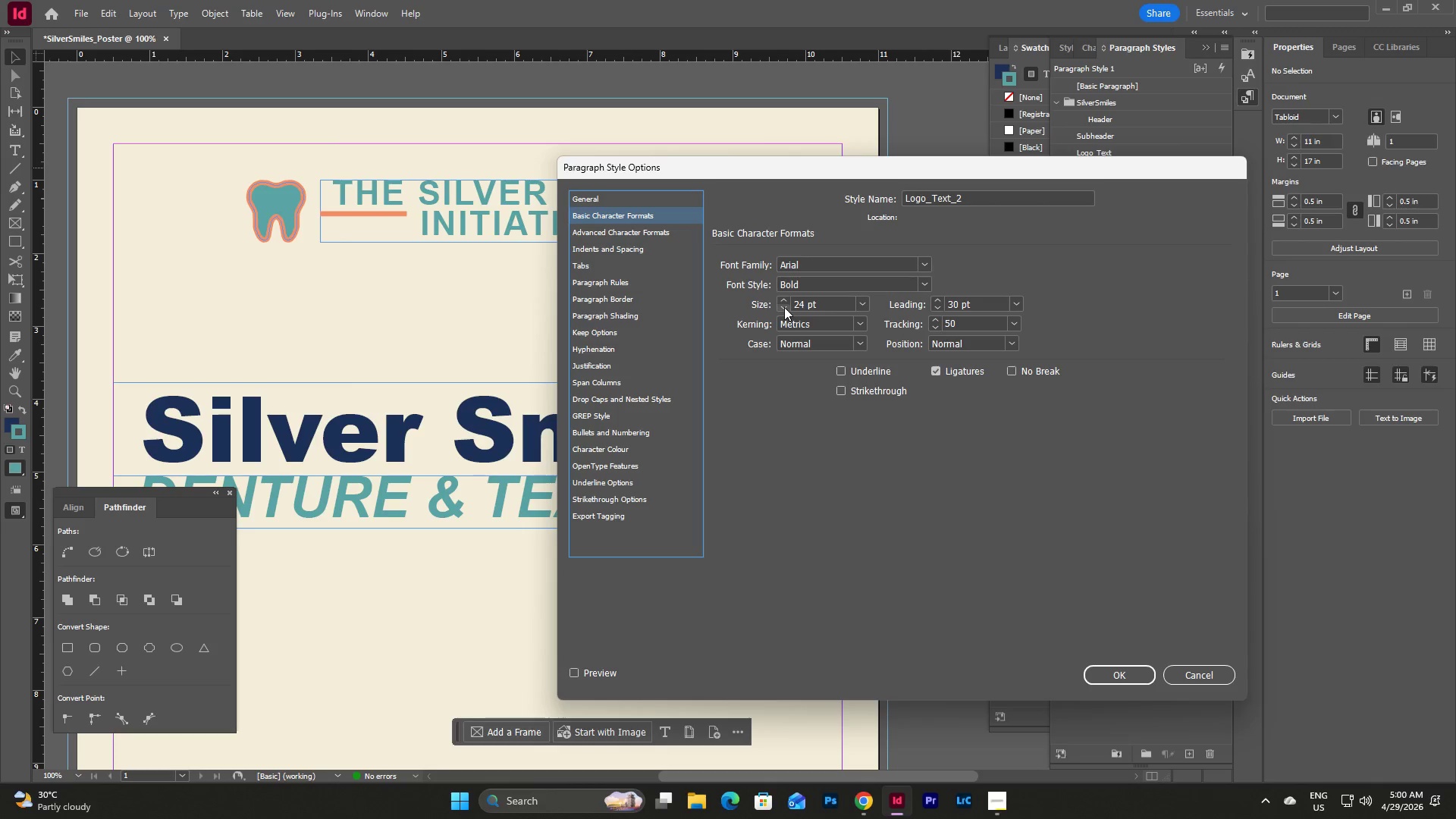 
triple_click([784, 307])
 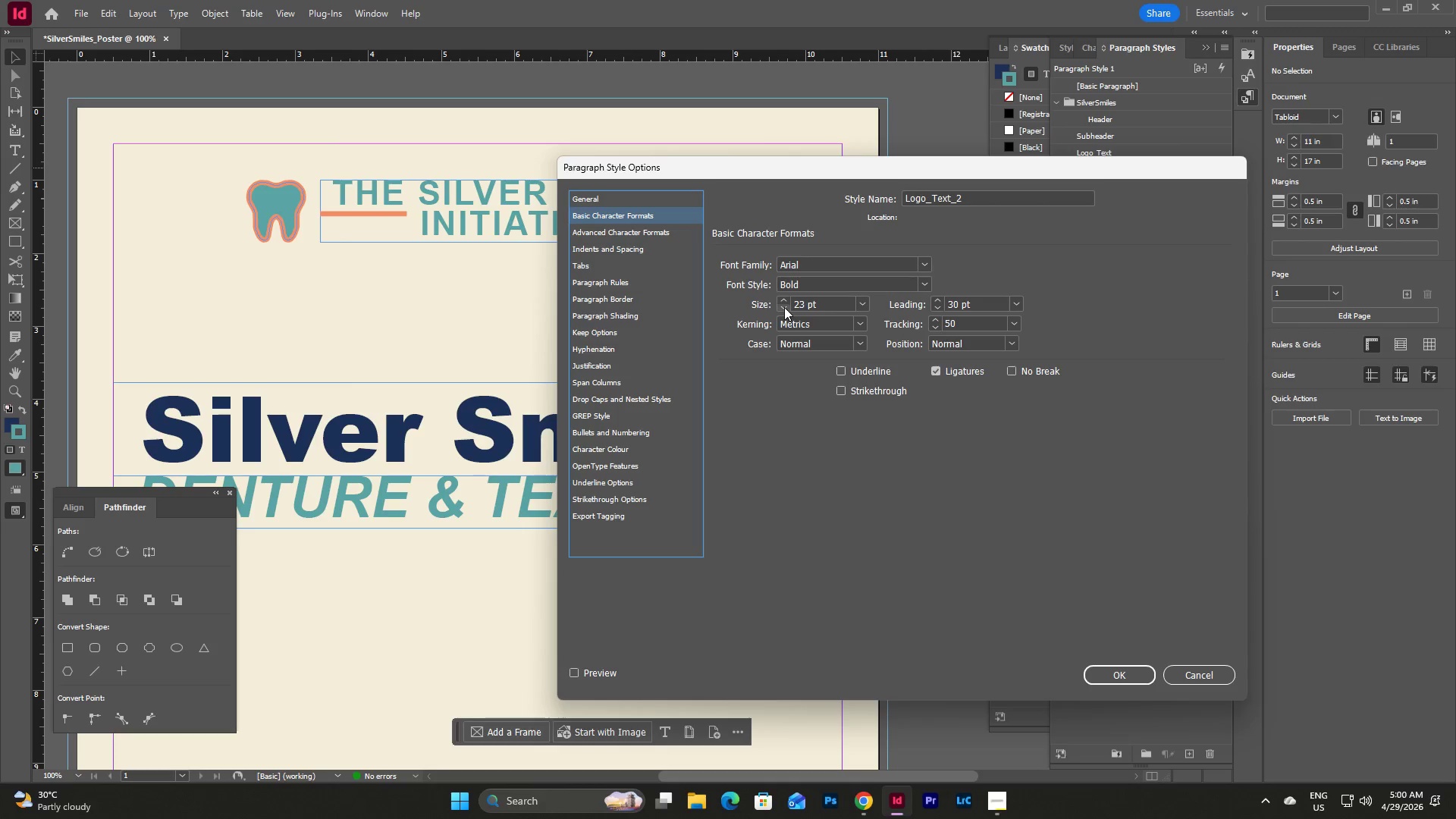 
triple_click([784, 307])
 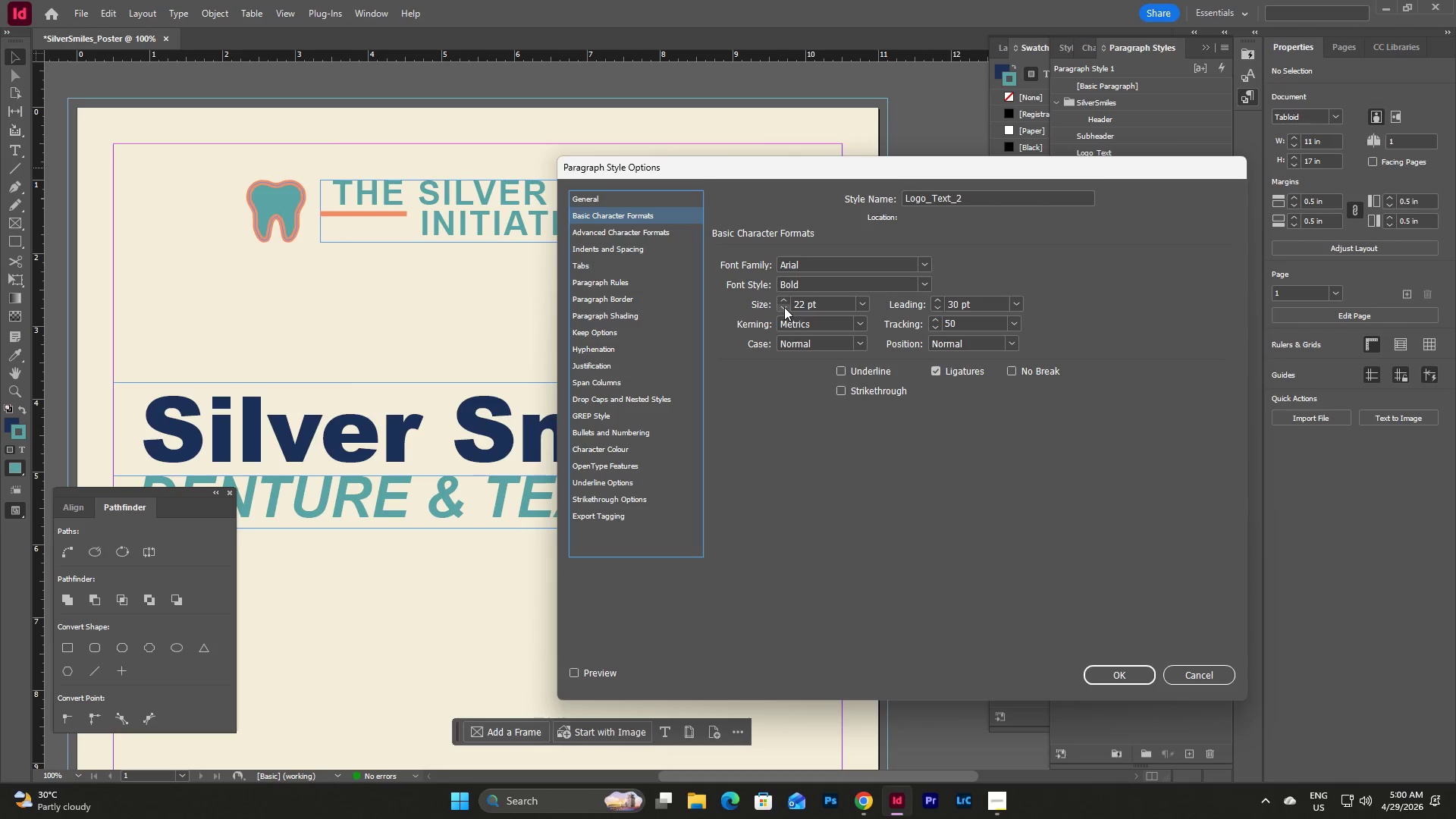 
triple_click([784, 307])
 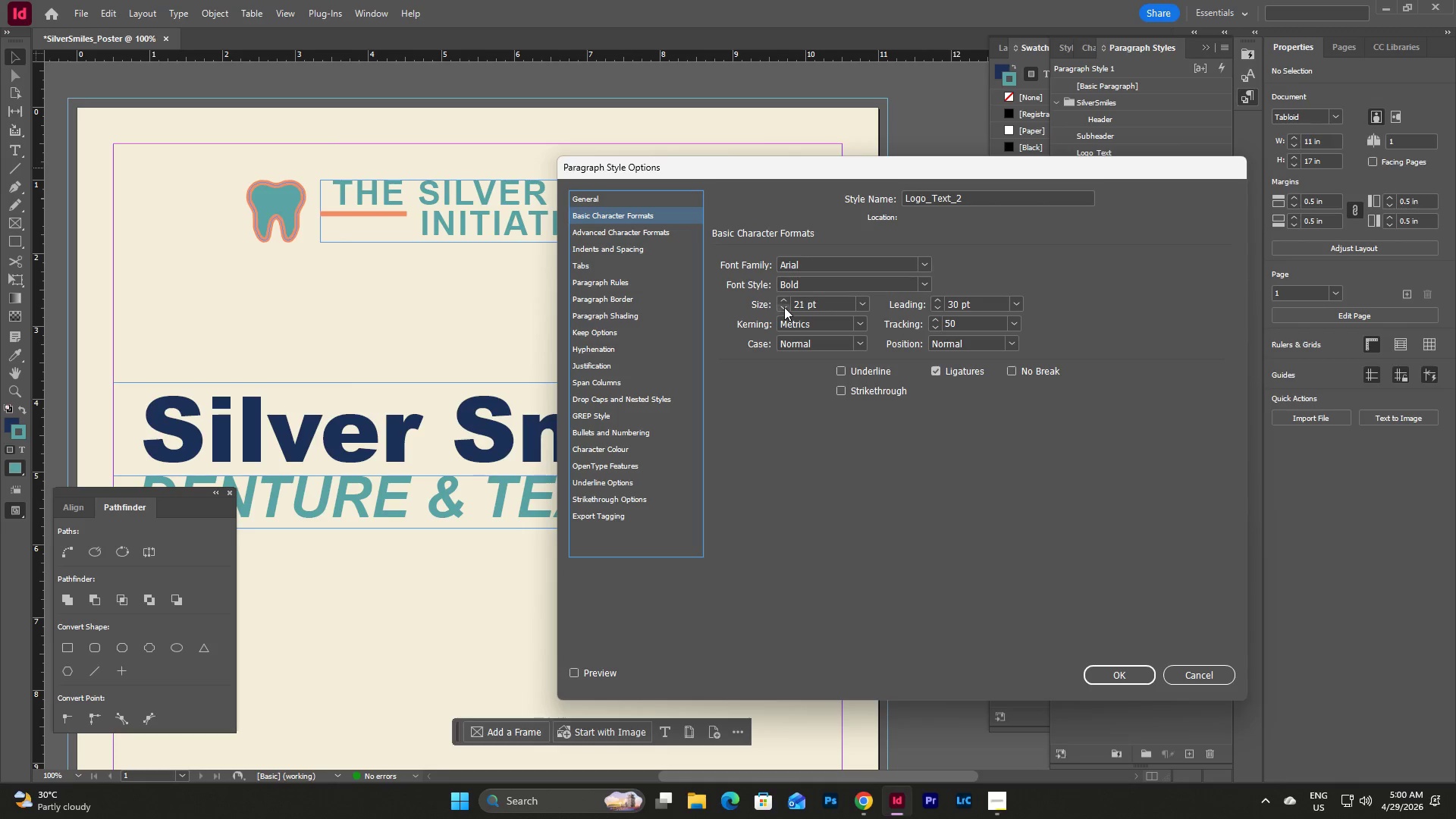 
triple_click([784, 307])
 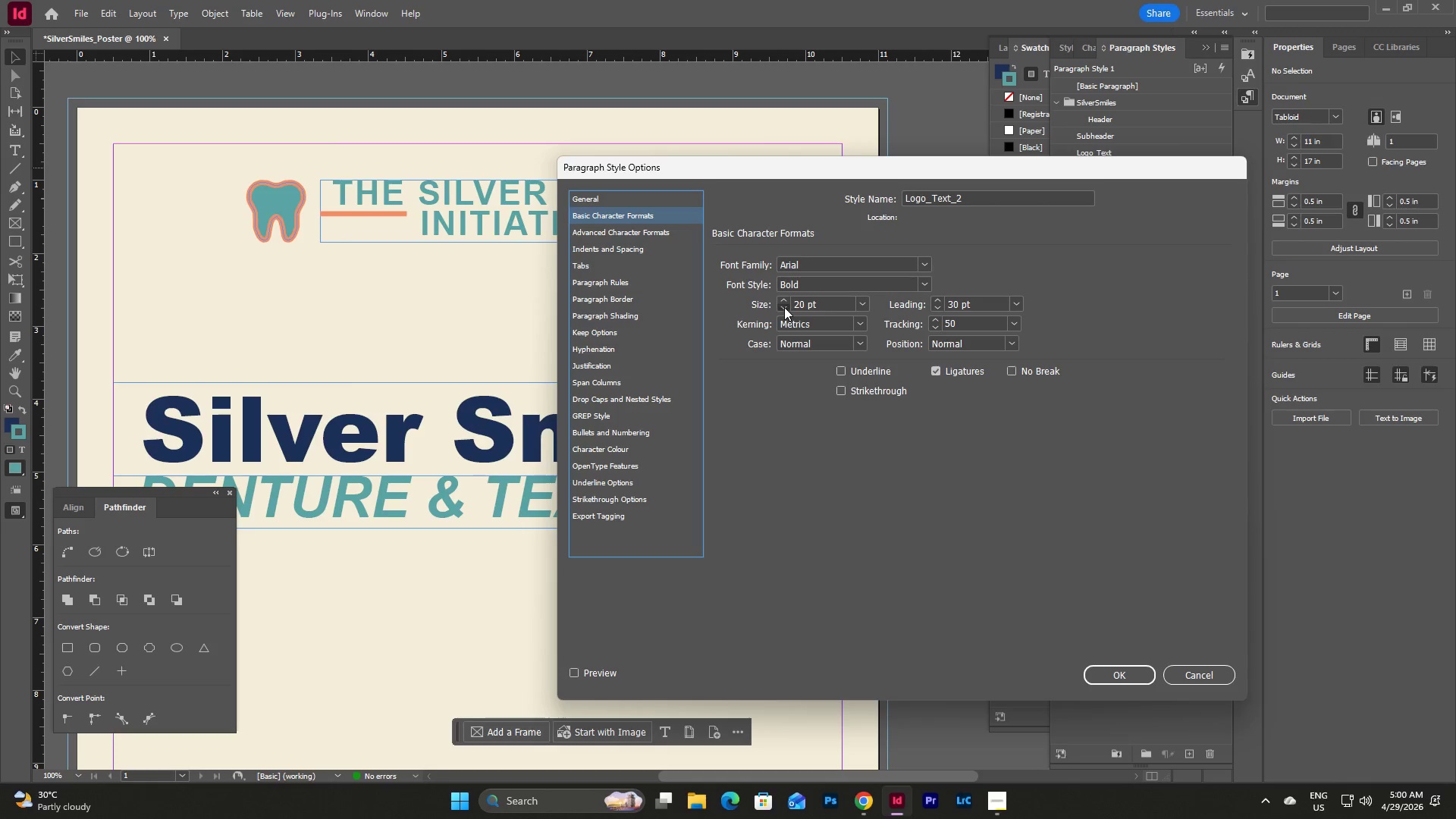 
double_click([784, 307])
 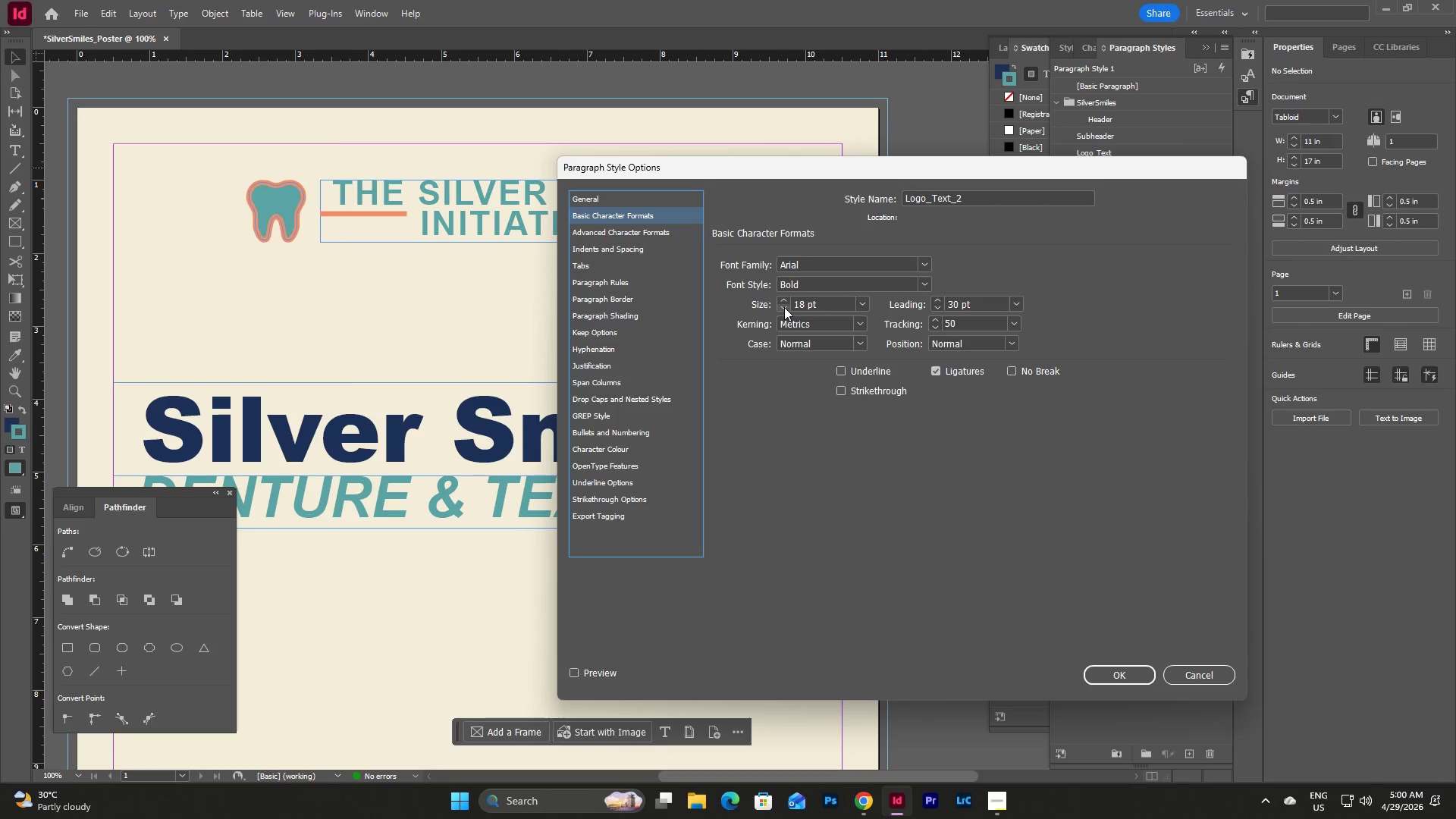 
triple_click([784, 307])
 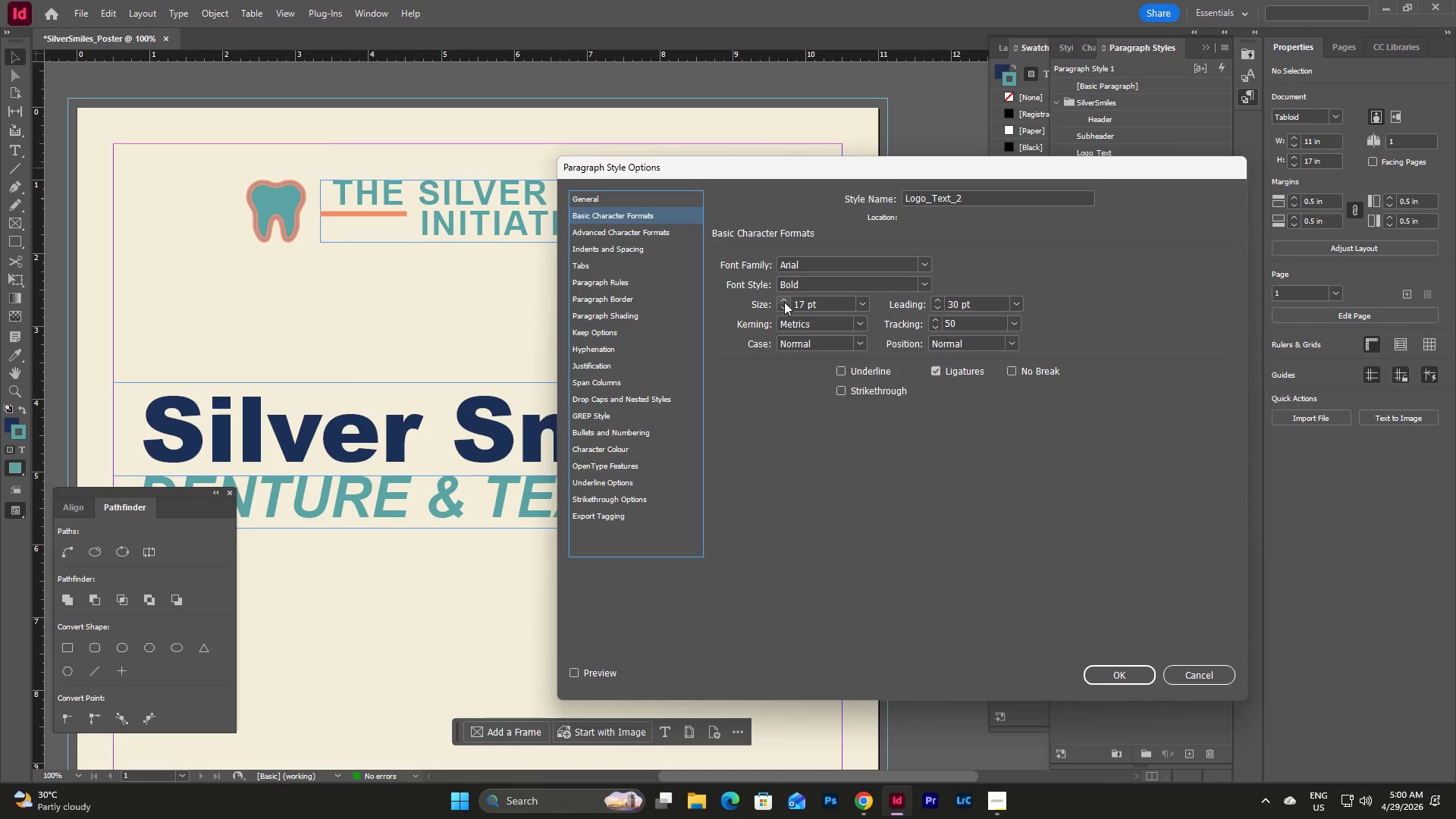 
left_click([784, 302])
 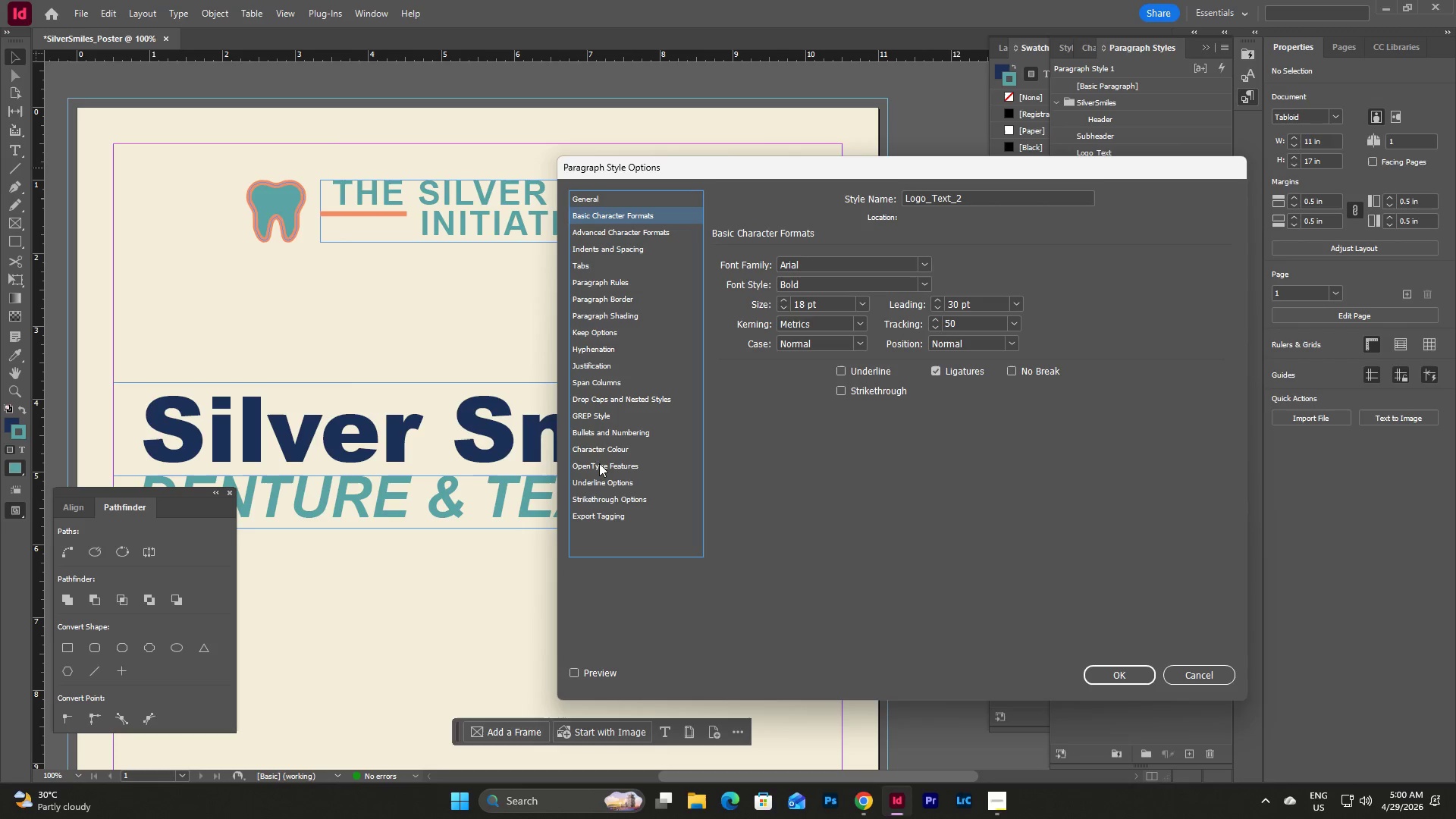 
left_click([593, 413])
 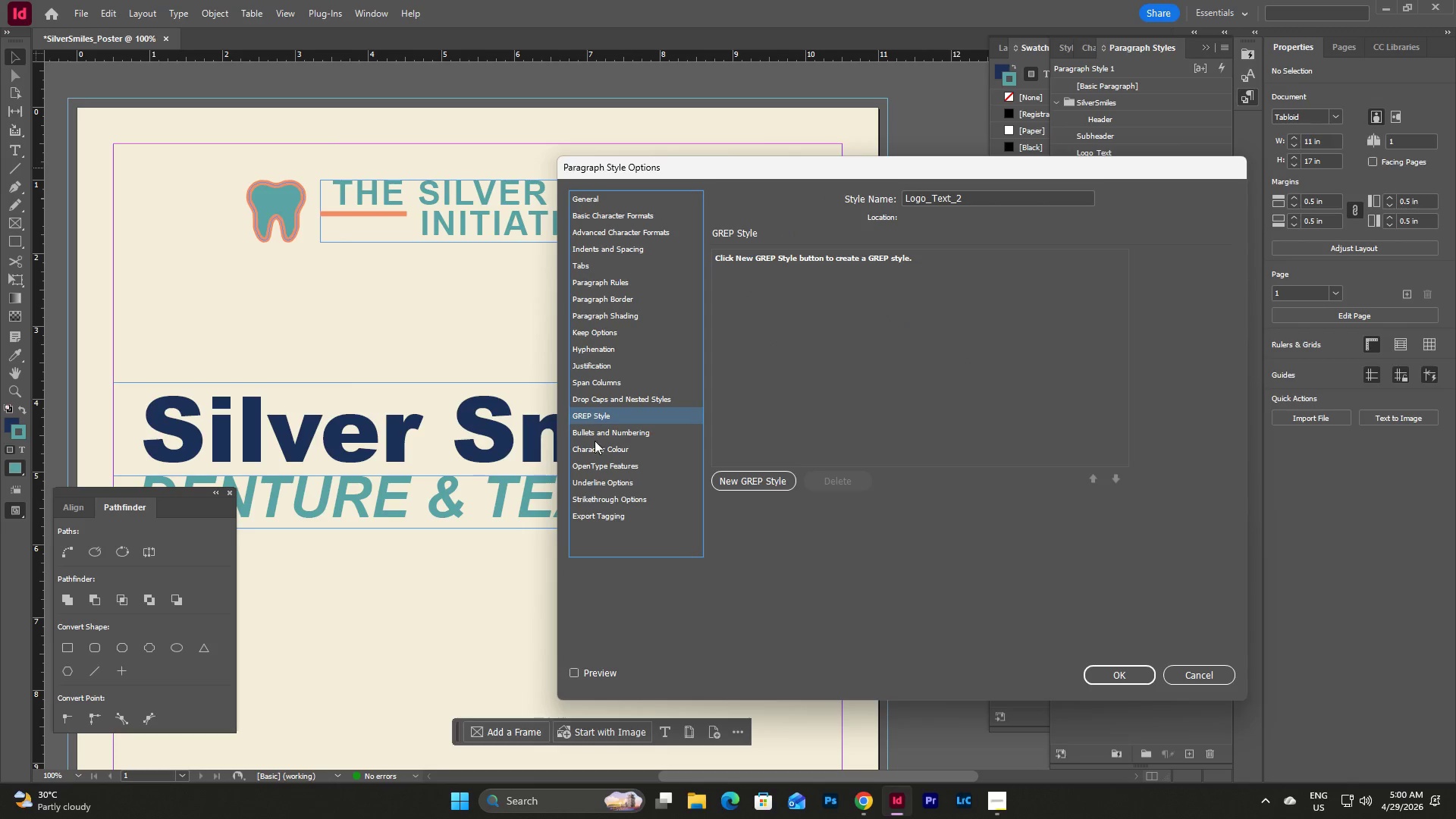 
left_click([597, 448])
 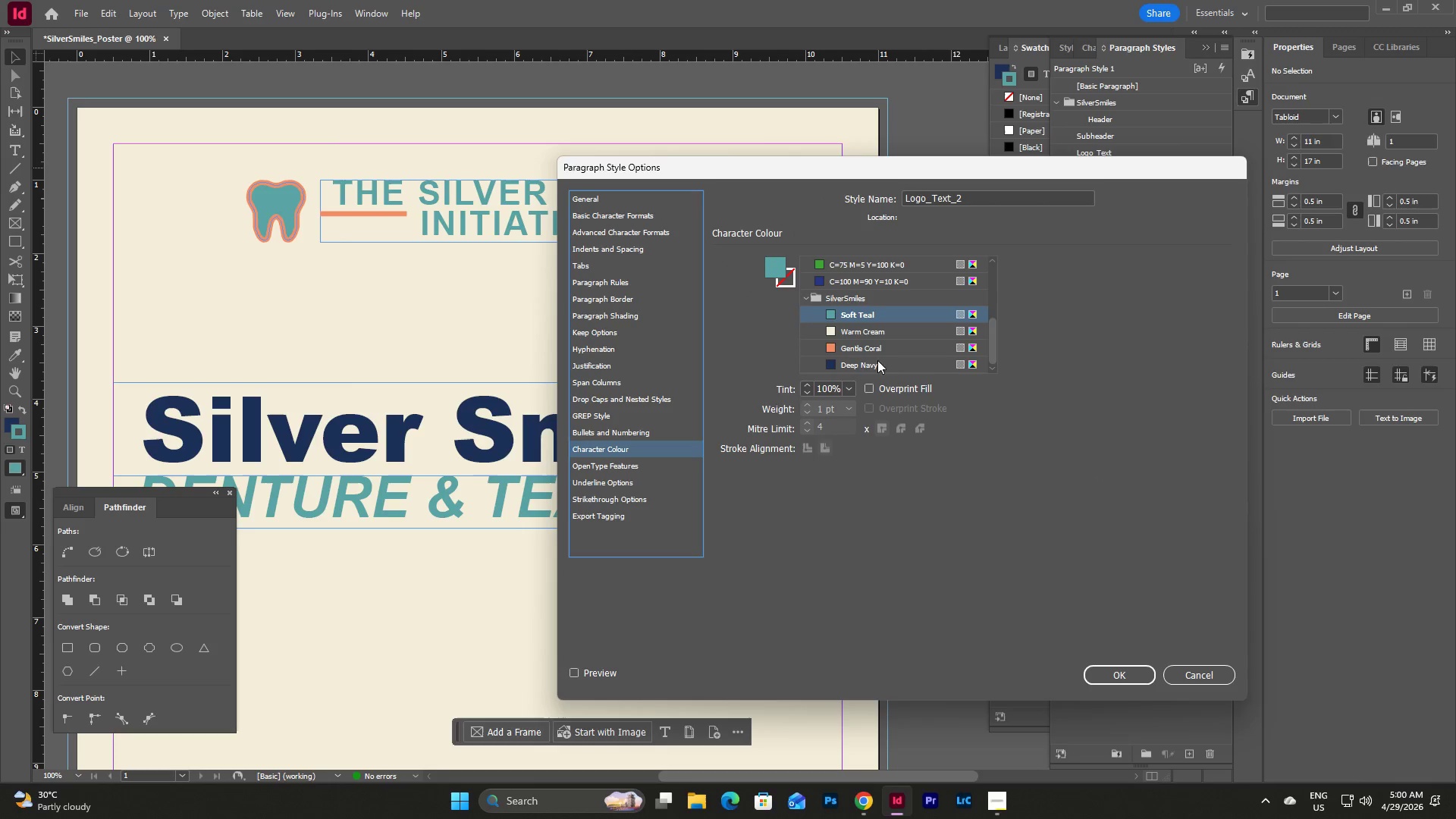 
left_click([865, 366])
 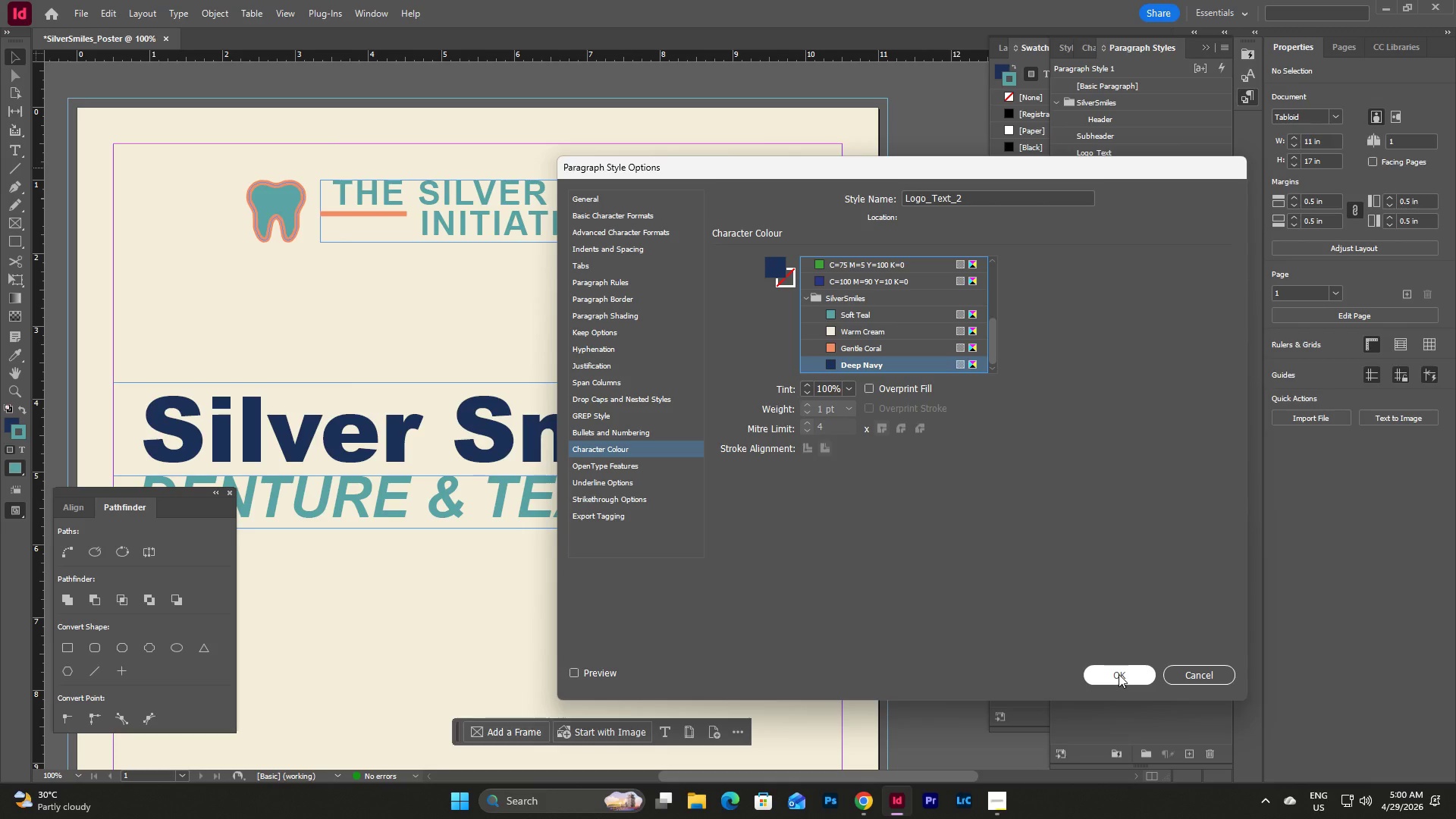 
left_click([1119, 674])
 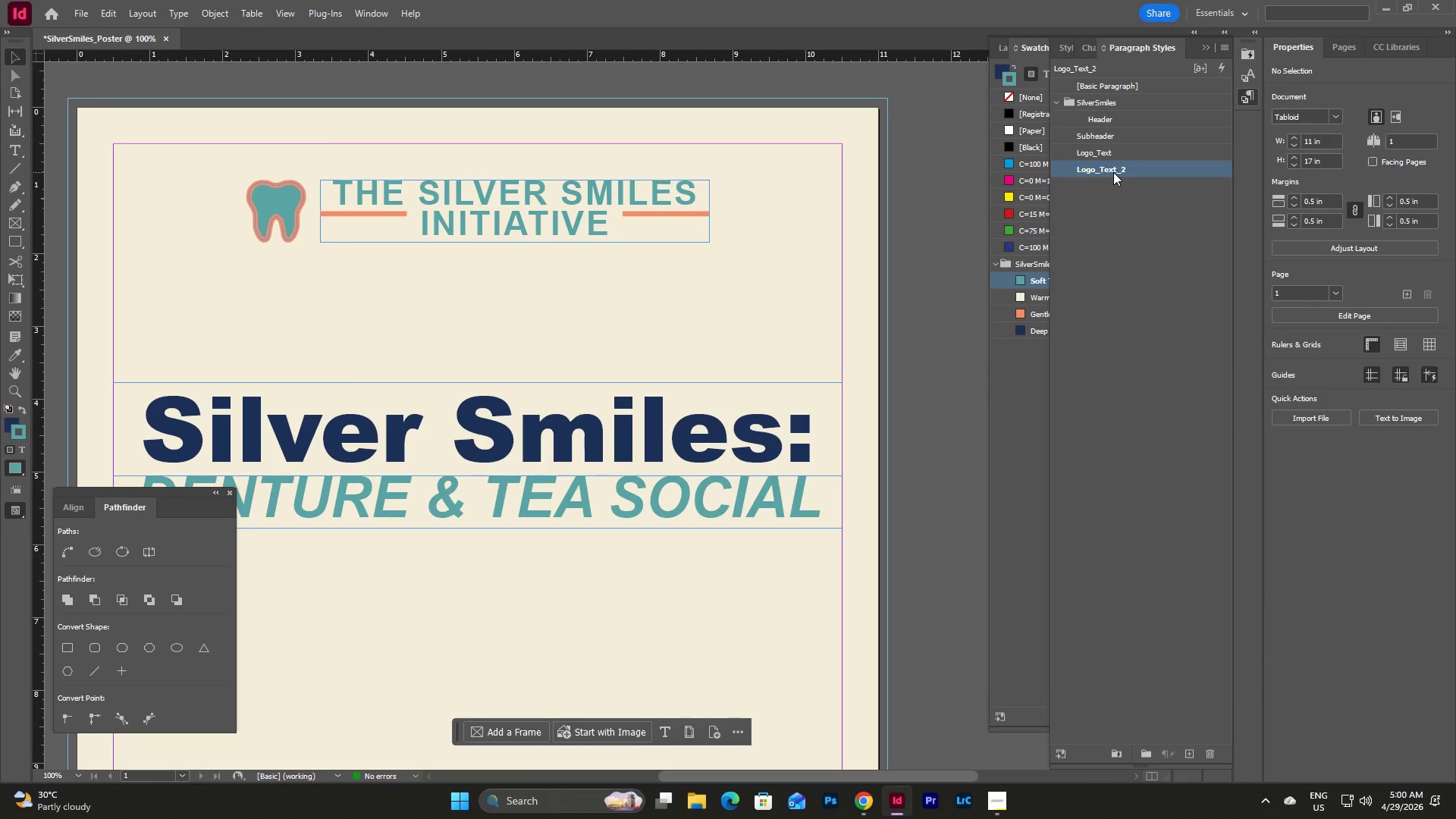 
wait(9.59)
 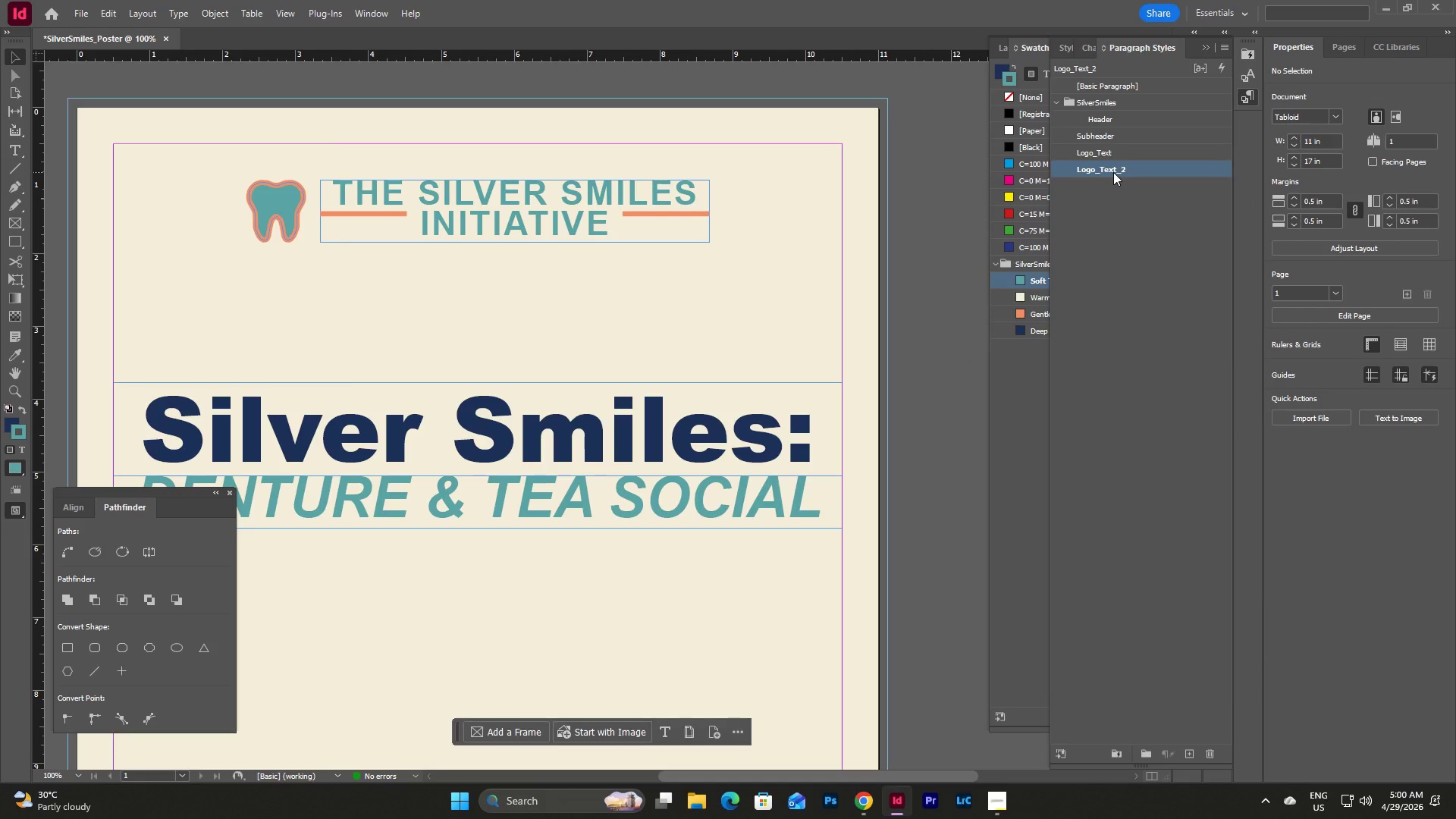 
left_click([11, 146])
 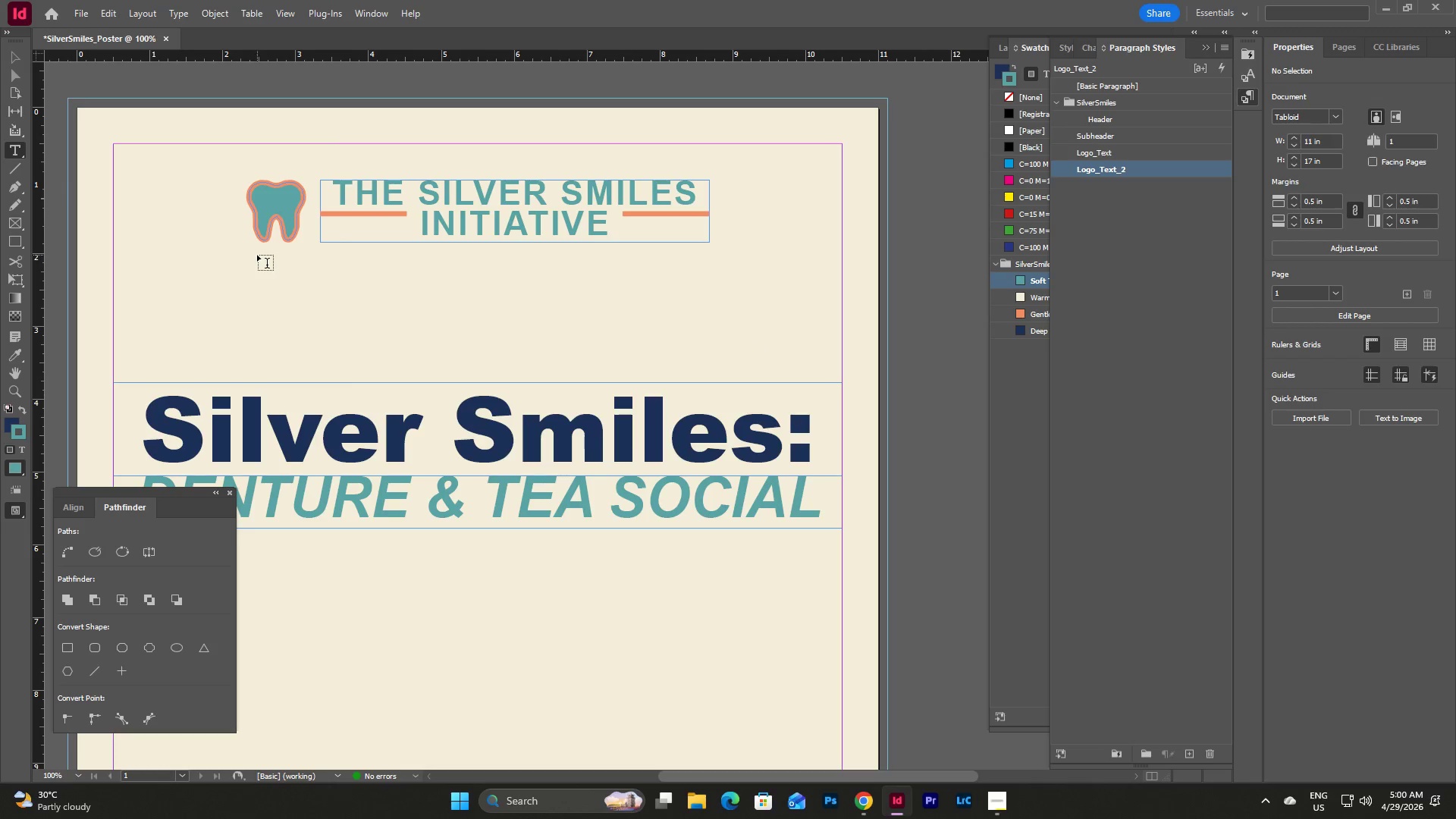 
left_click_drag(start_coordinate=[255, 259], to_coordinate=[709, 305])
 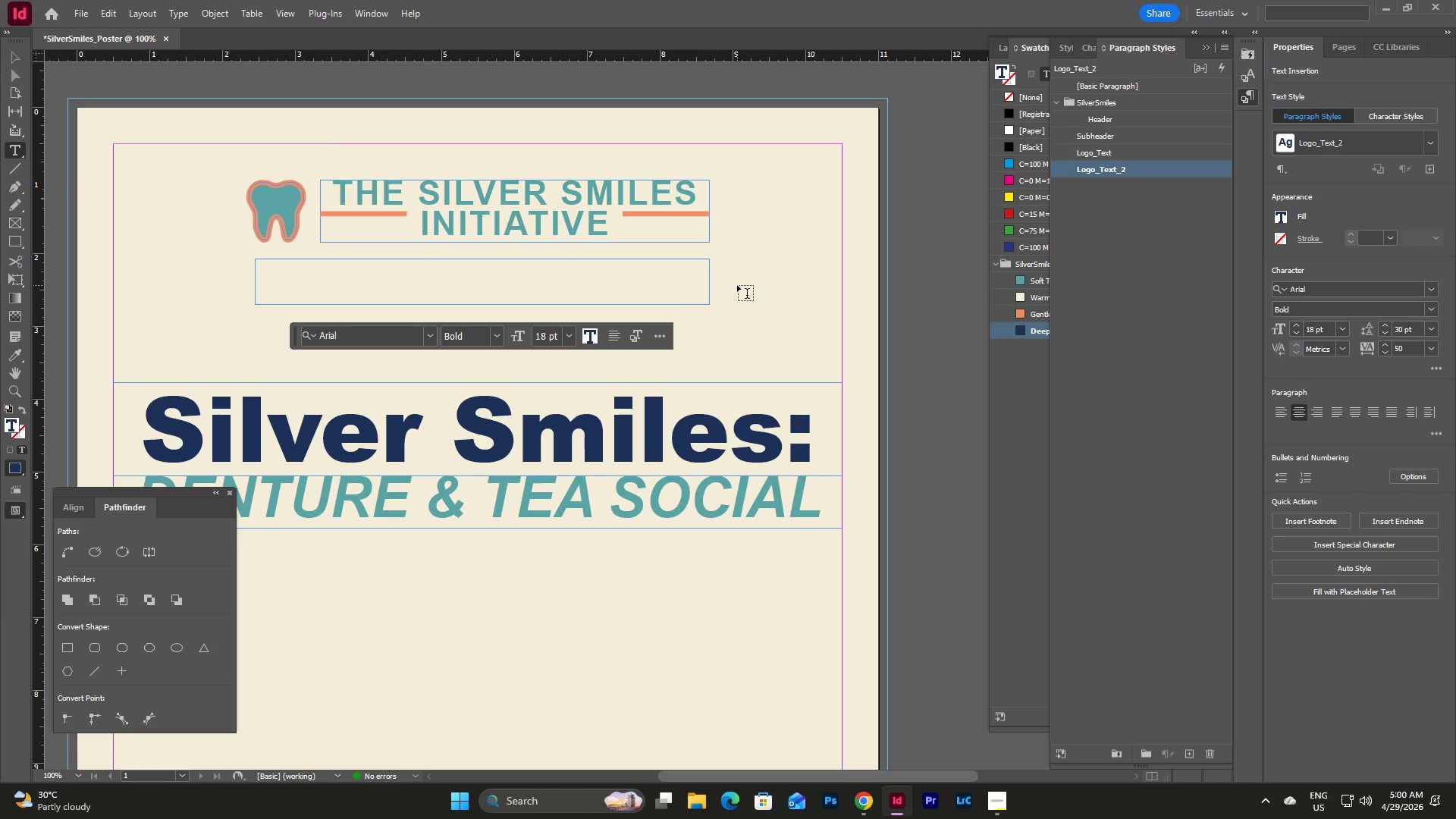 
type(MOBILE DENTAL CARE FOR SENIORS)
key(Escape)
 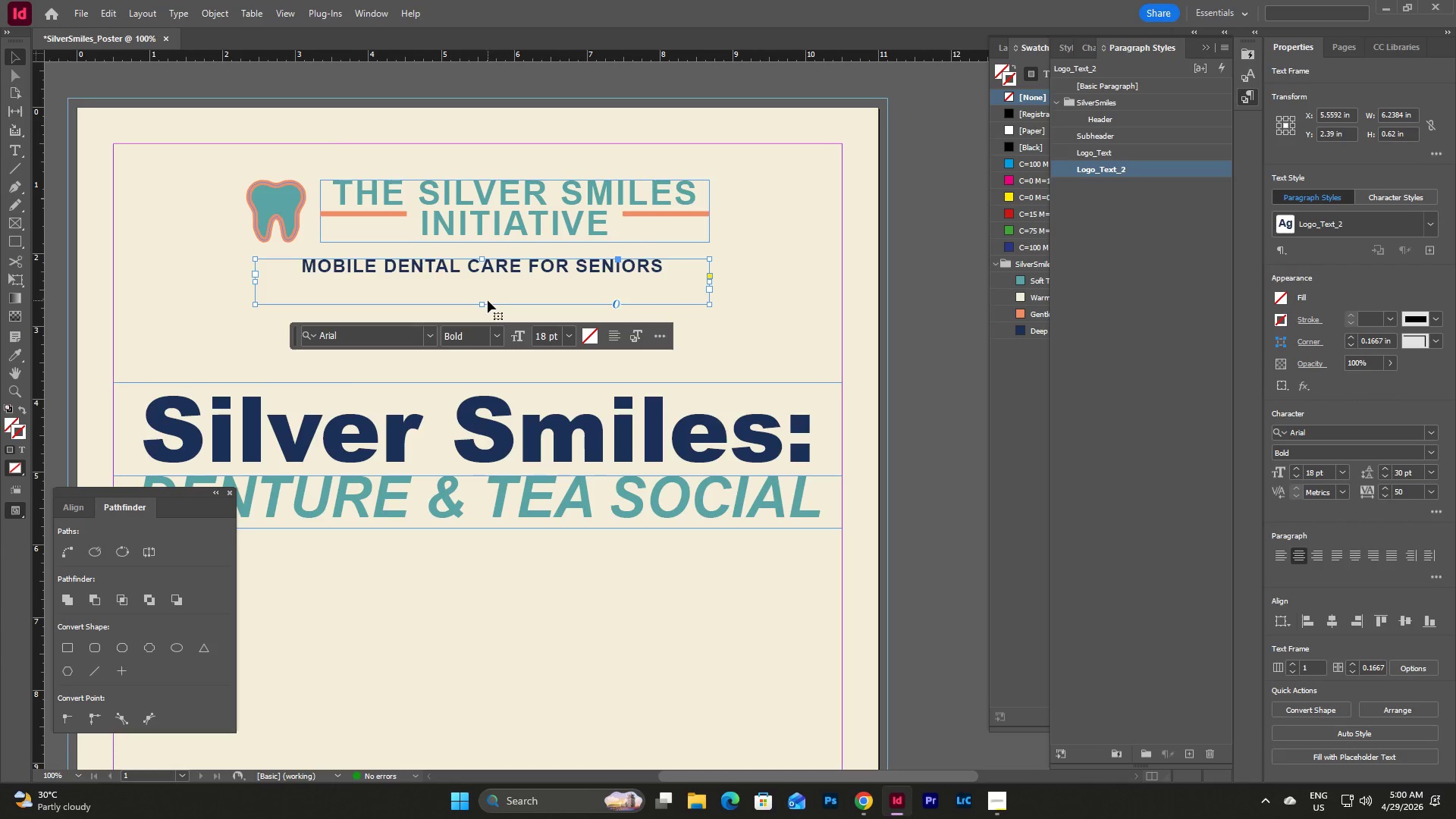 
left_click_drag(start_coordinate=[482, 304], to_coordinate=[480, 276])
 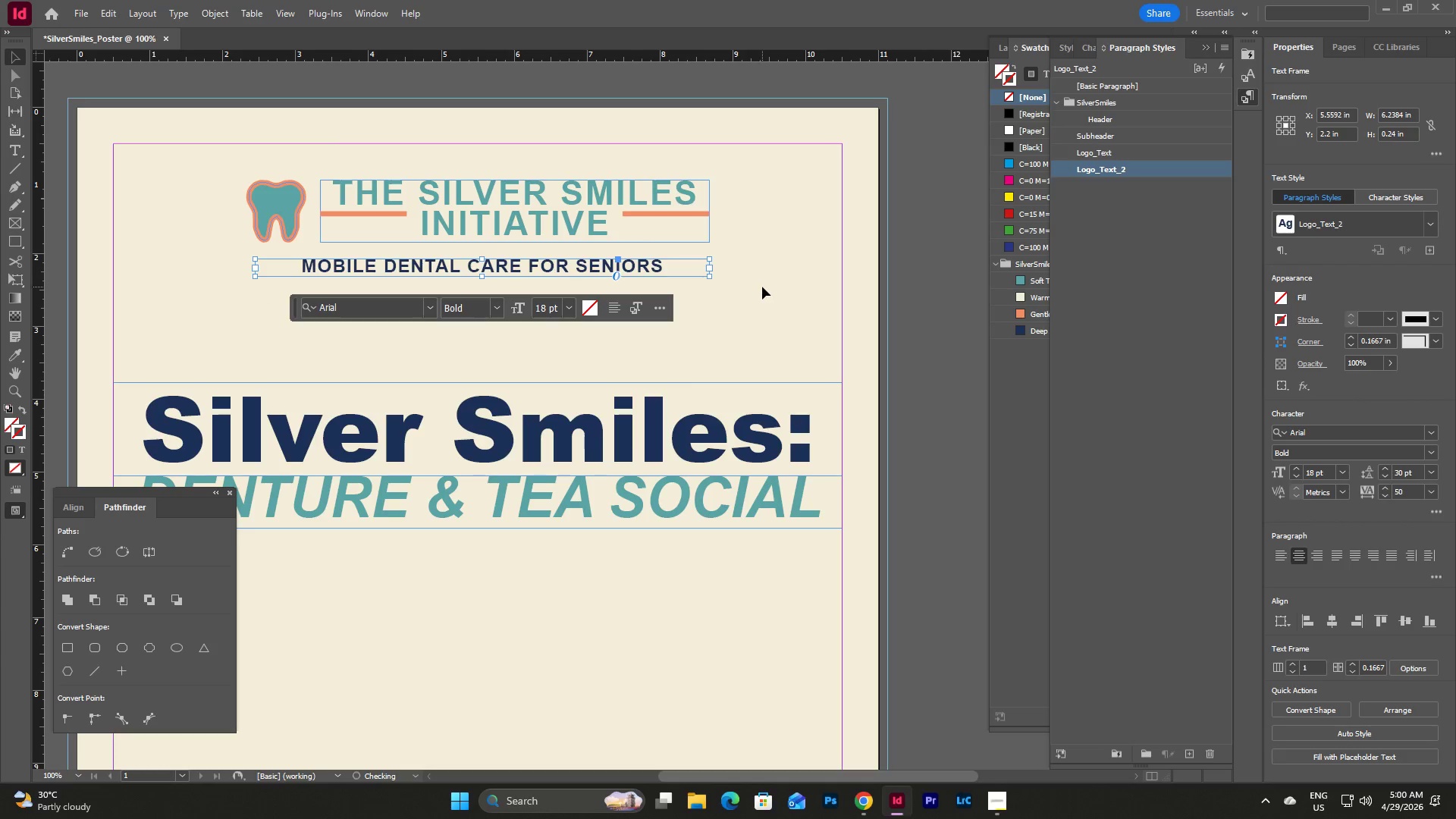 
left_click([762, 287])
 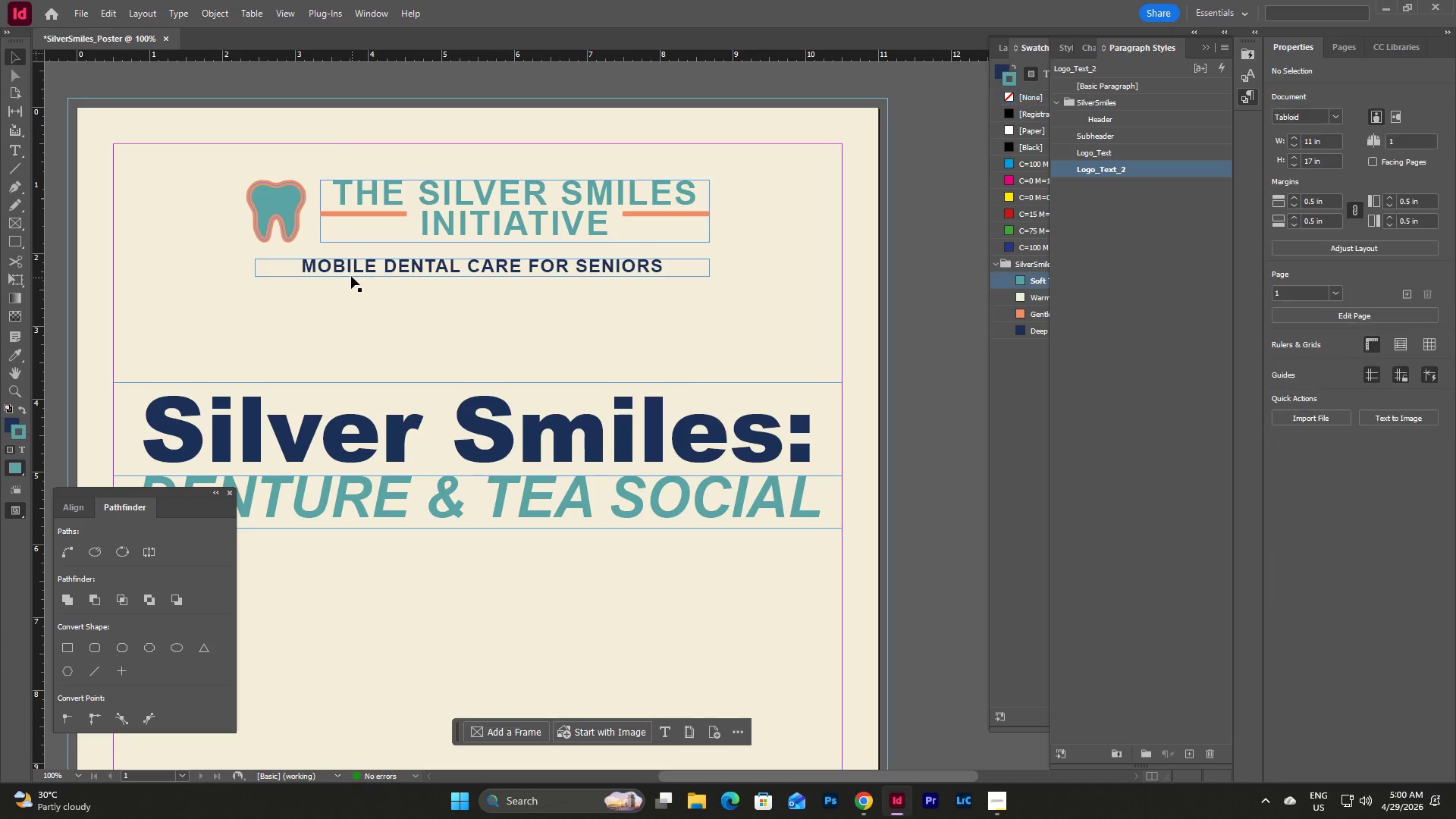 
left_click([351, 276])
 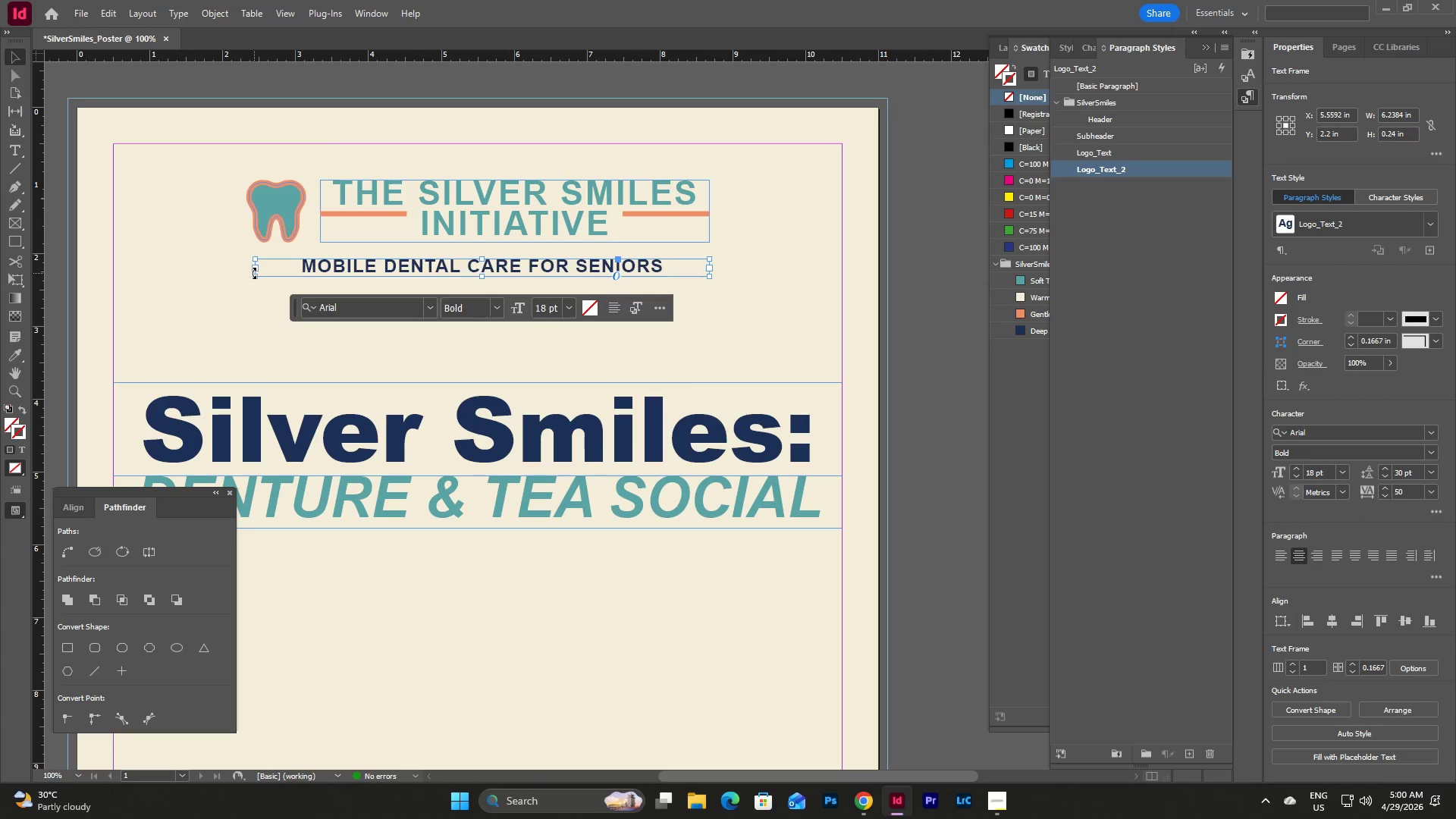 
left_click_drag(start_coordinate=[255, 269], to_coordinate=[246, 268])
 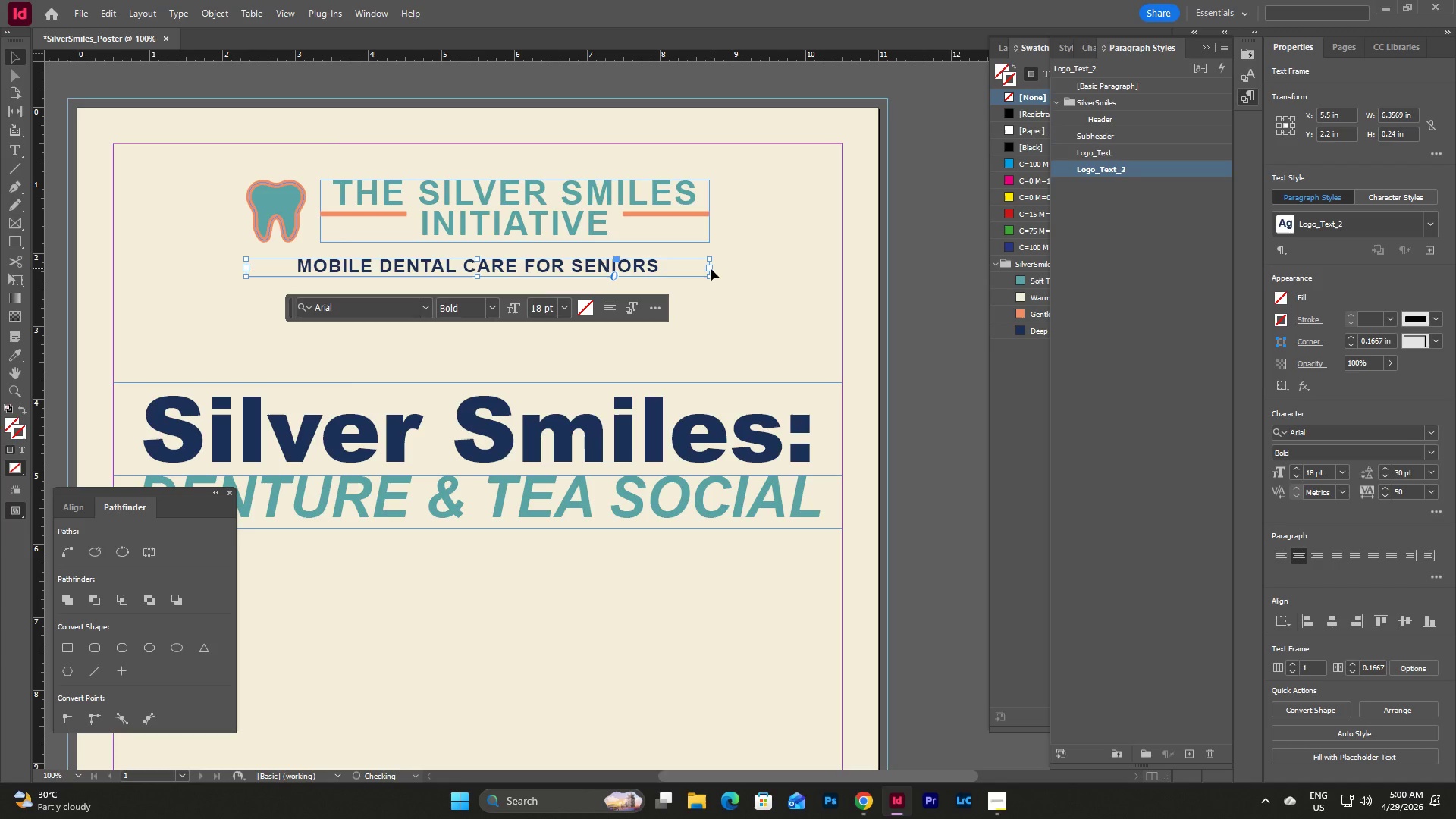 
double_click([661, 263])
 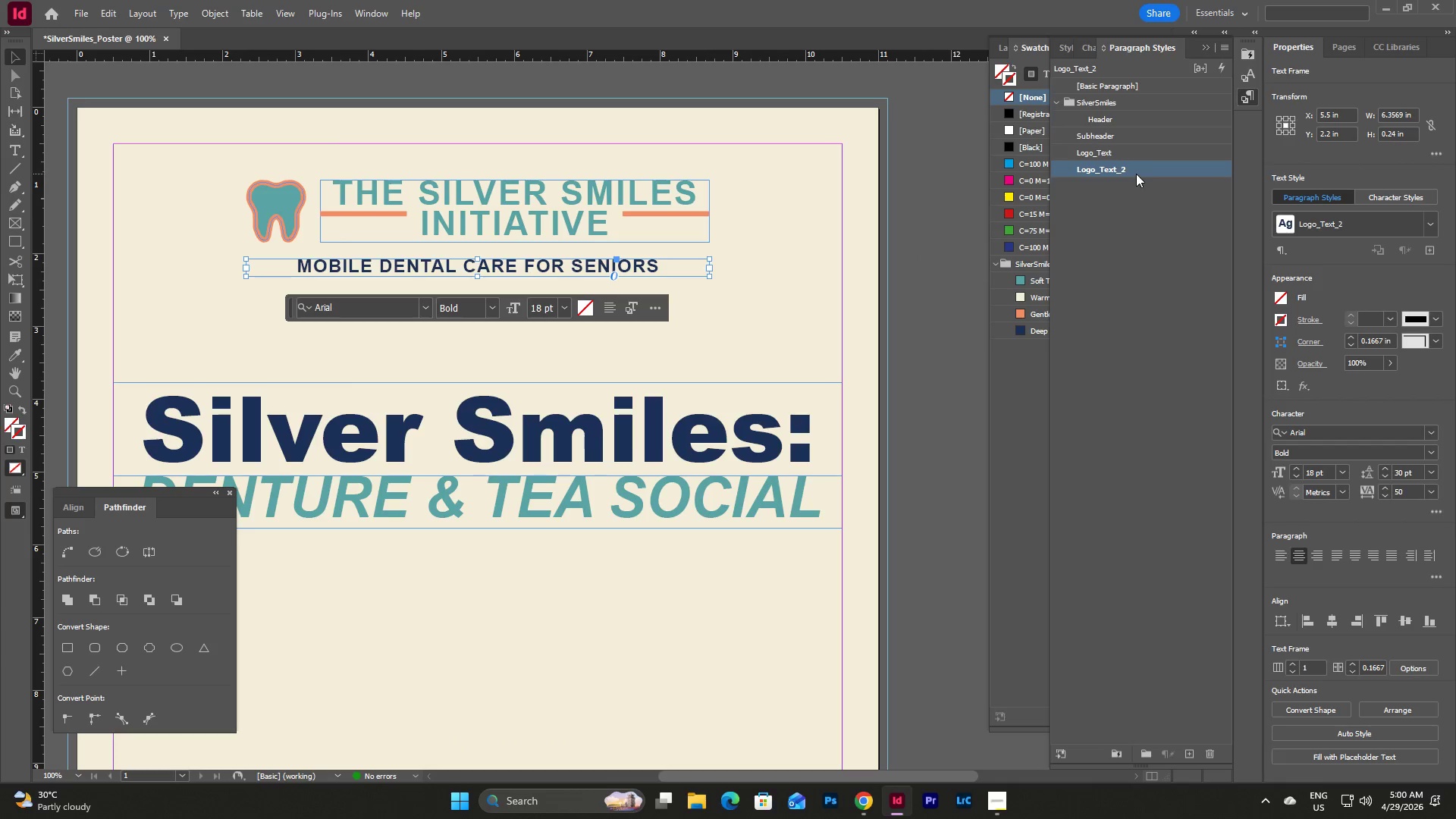 
double_click([1136, 173])
 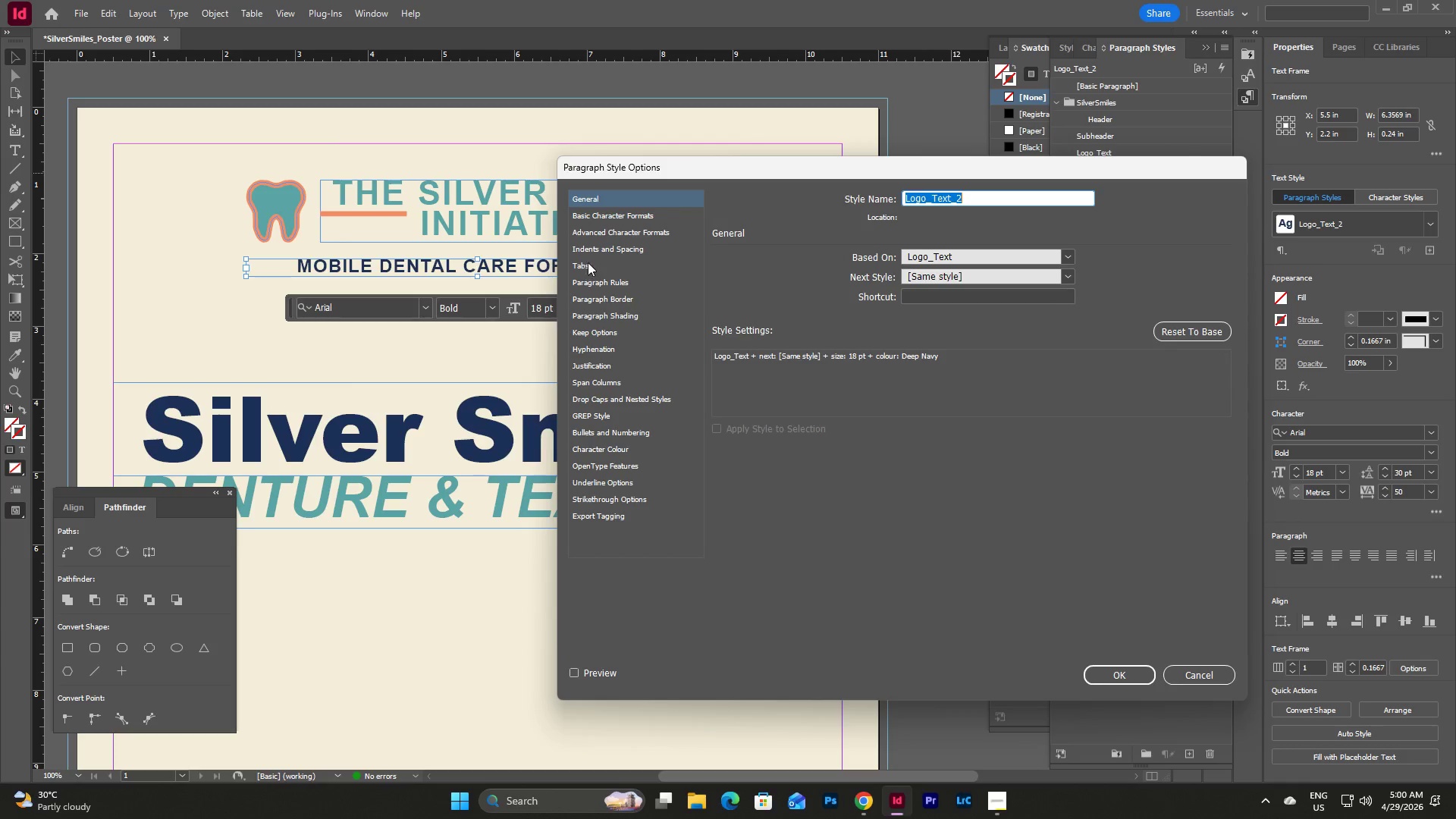 
left_click([620, 211])
 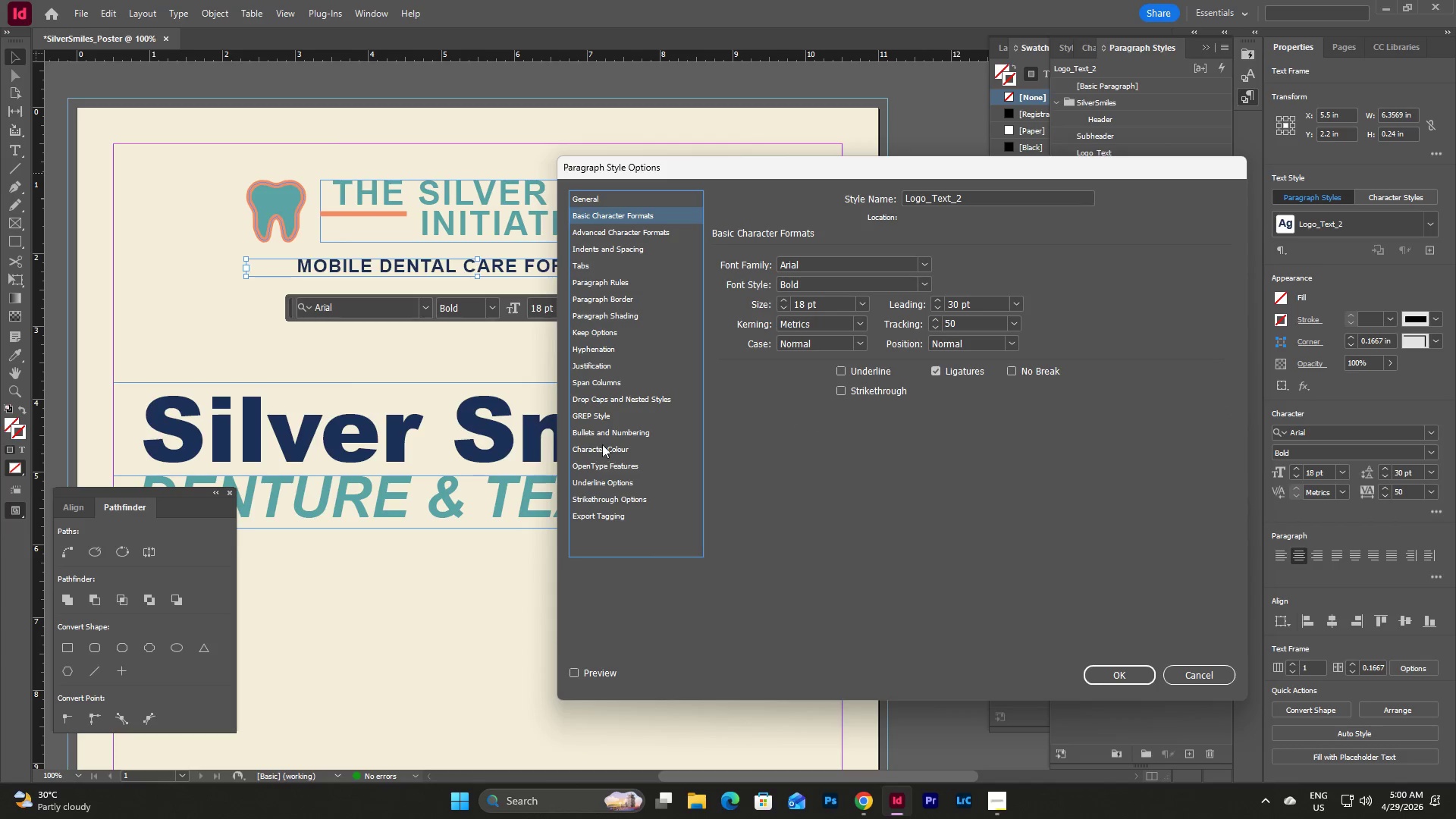 
left_click([602, 448])
 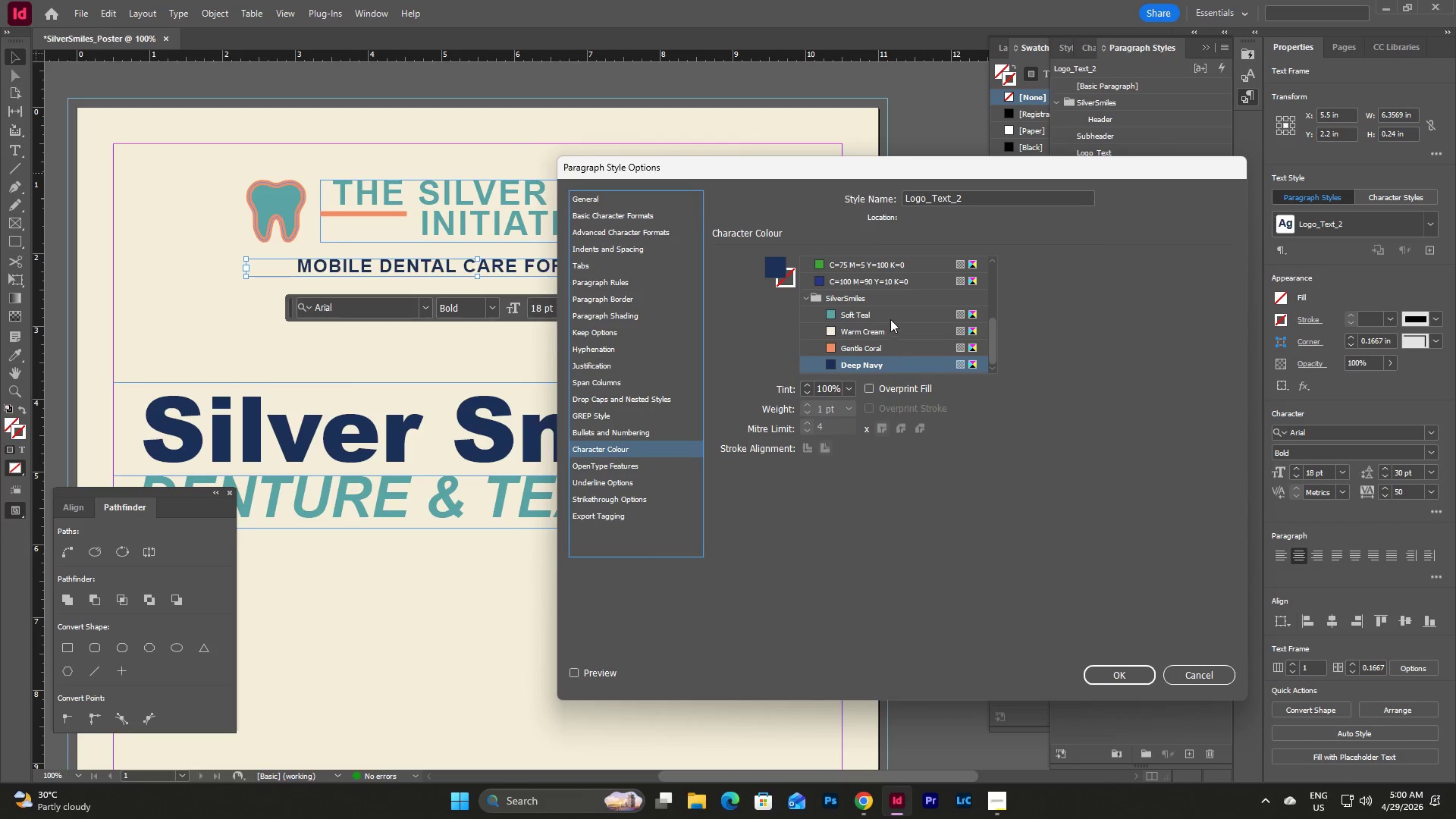 
left_click([888, 313])
 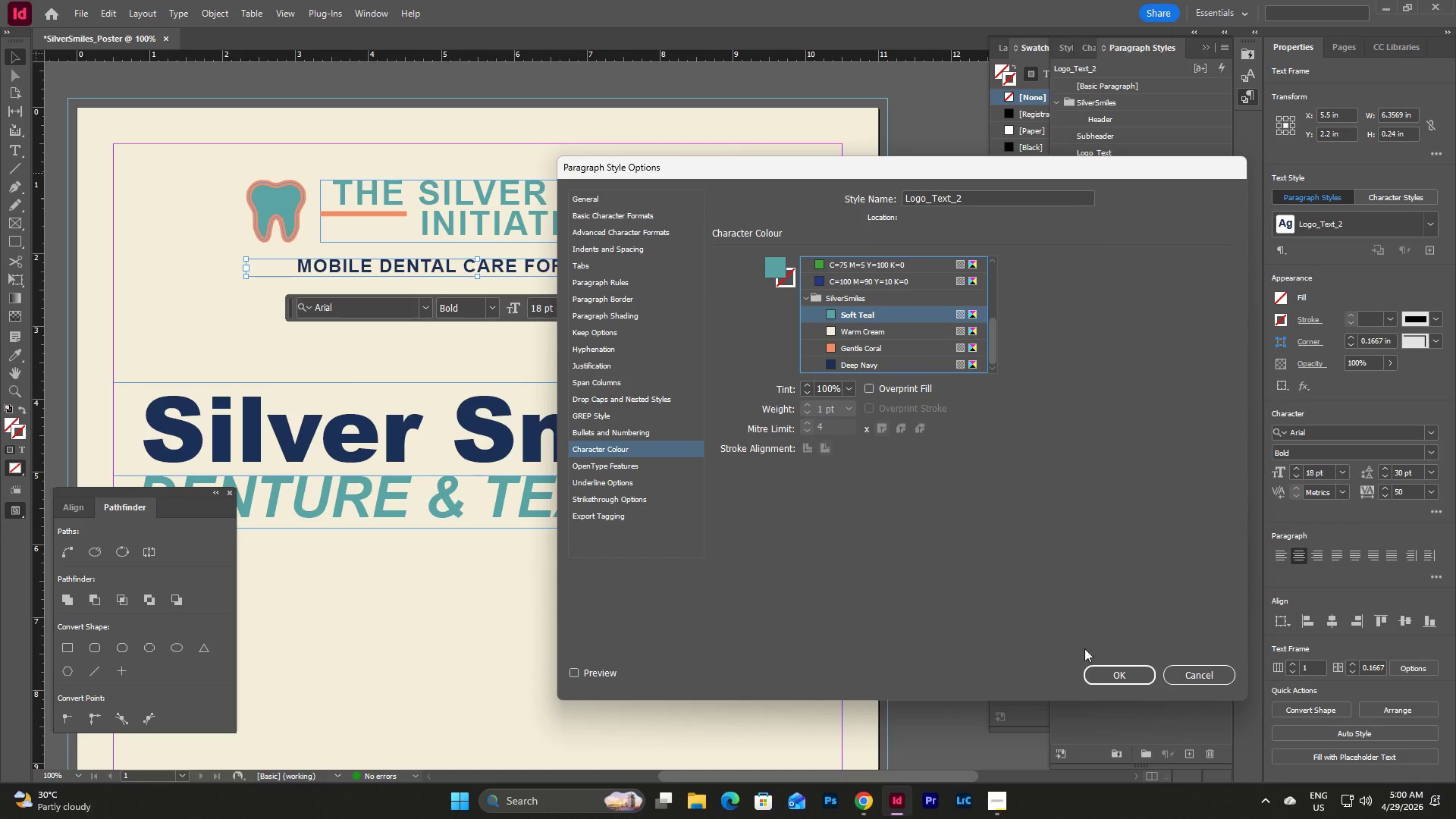 
left_click([1105, 672])
 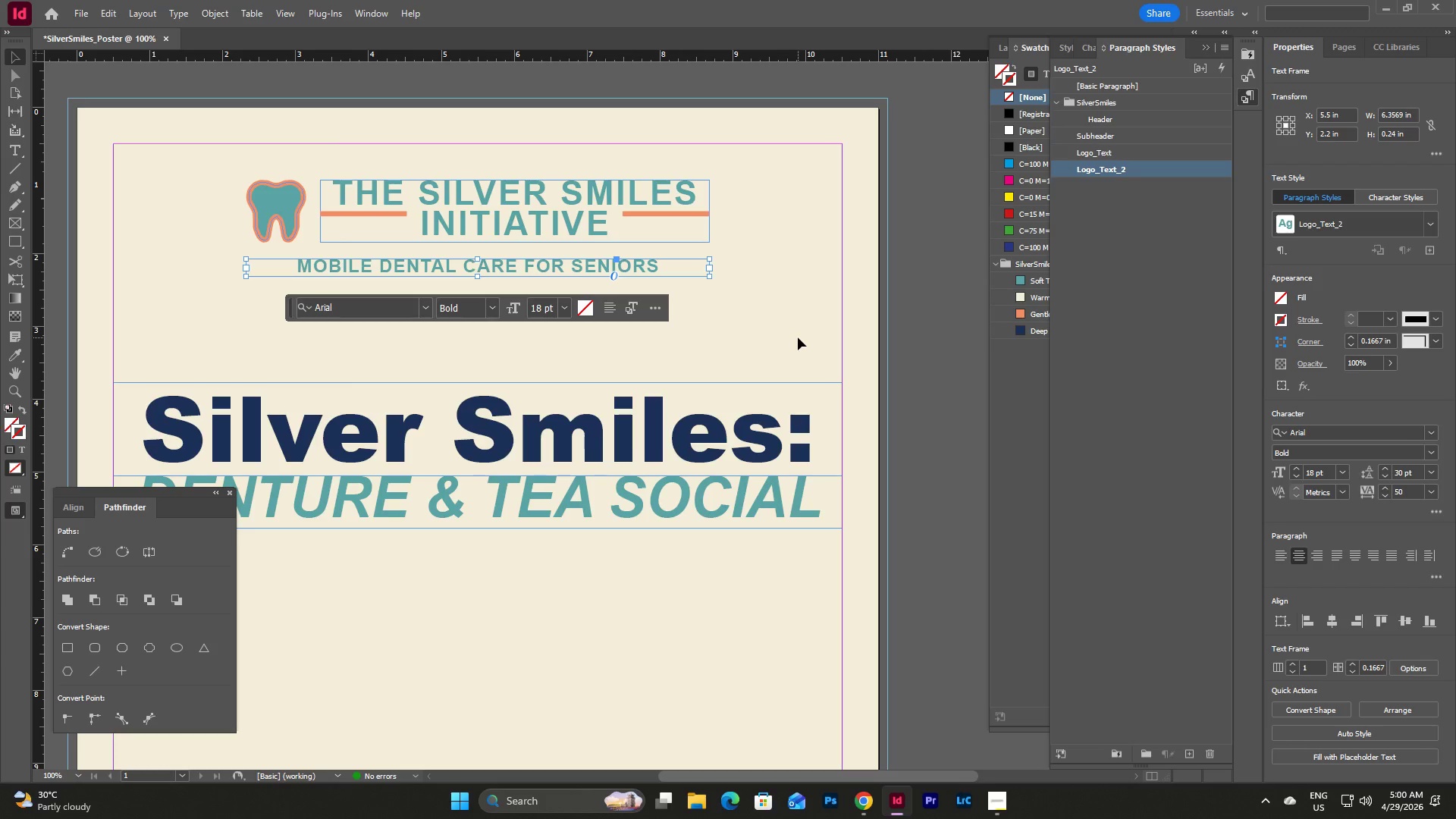 
left_click([798, 337])
 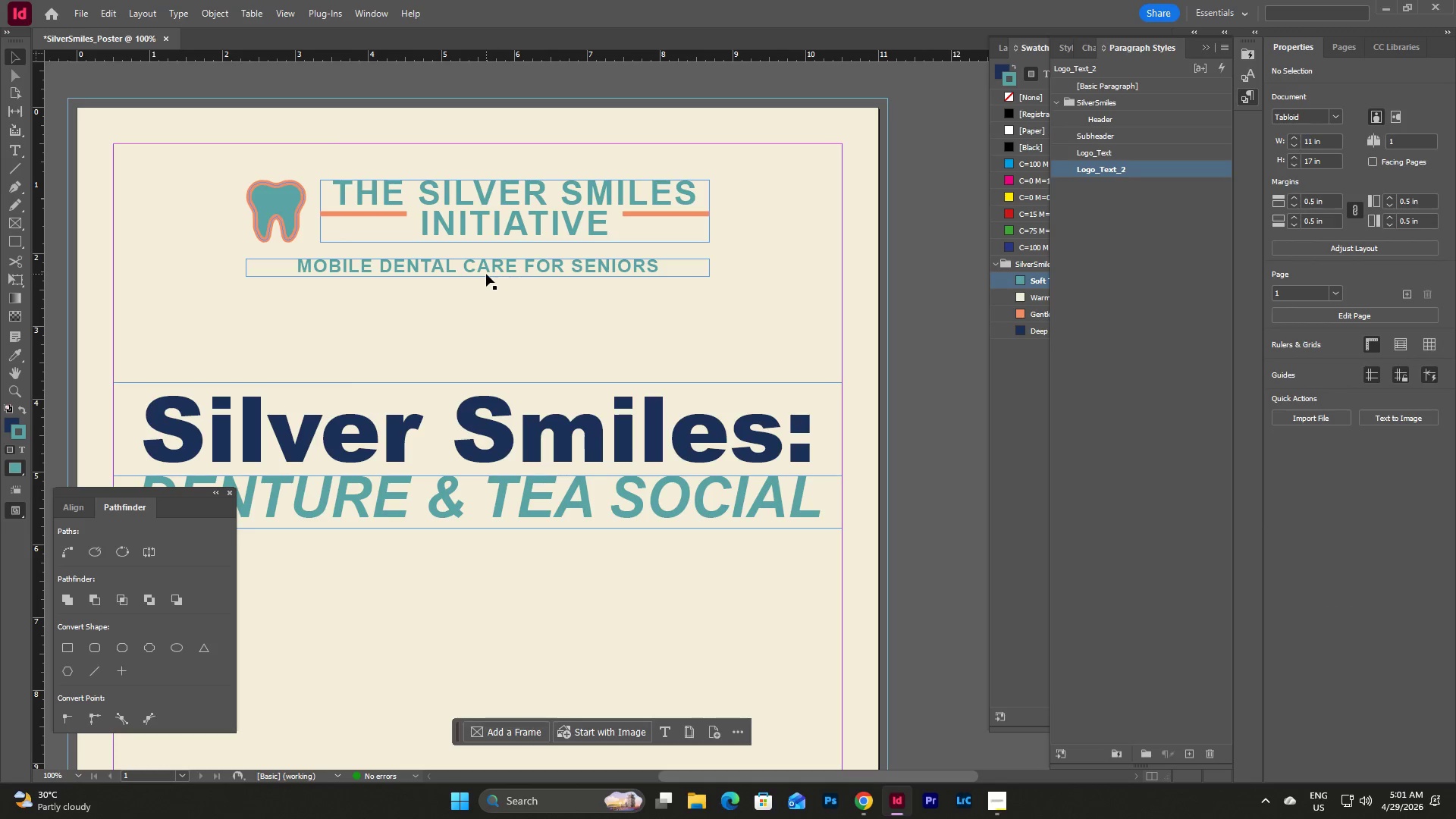 
left_click_drag(start_coordinate=[485, 268], to_coordinate=[482, 252])
 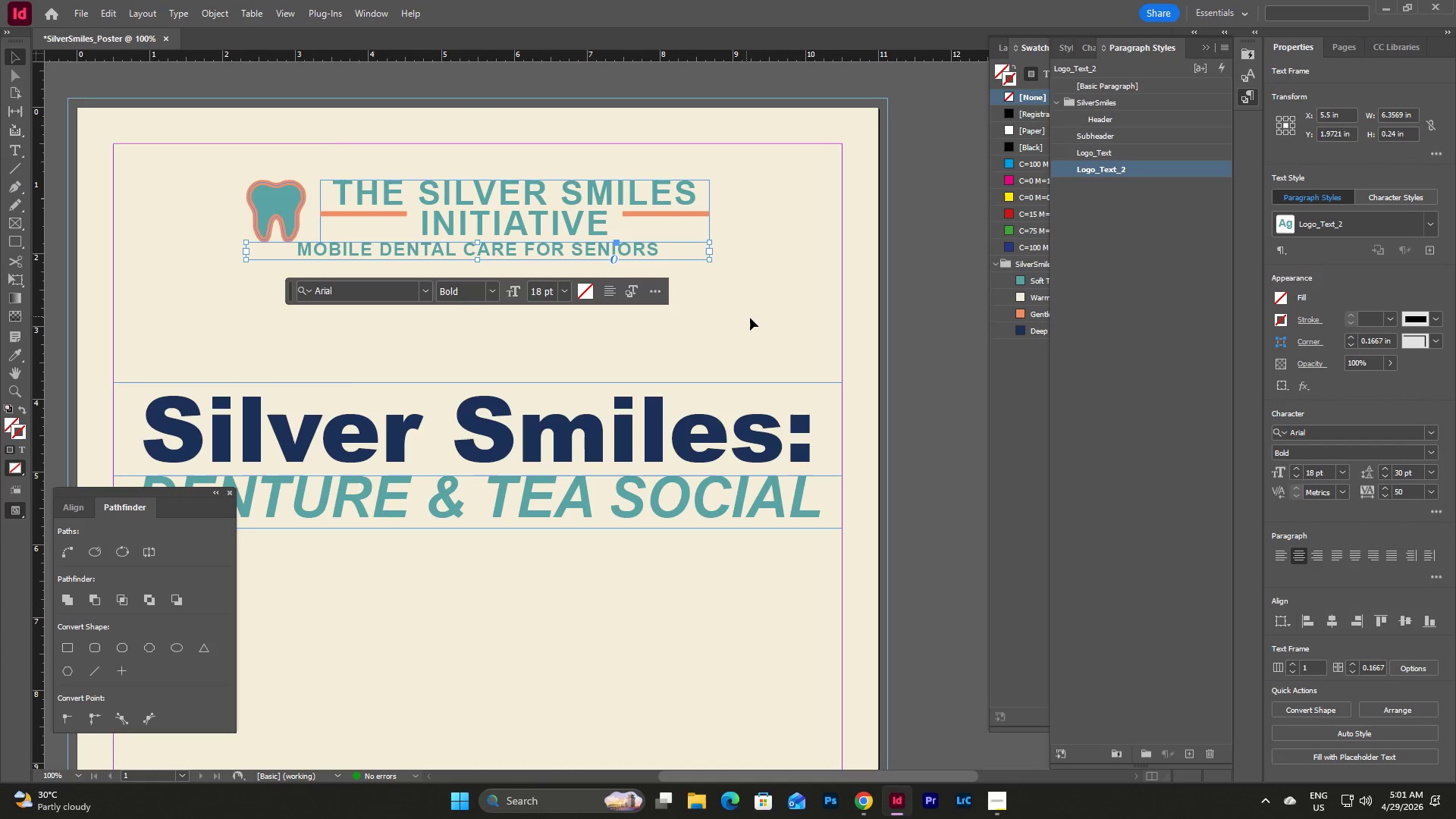 
left_click([755, 318])
 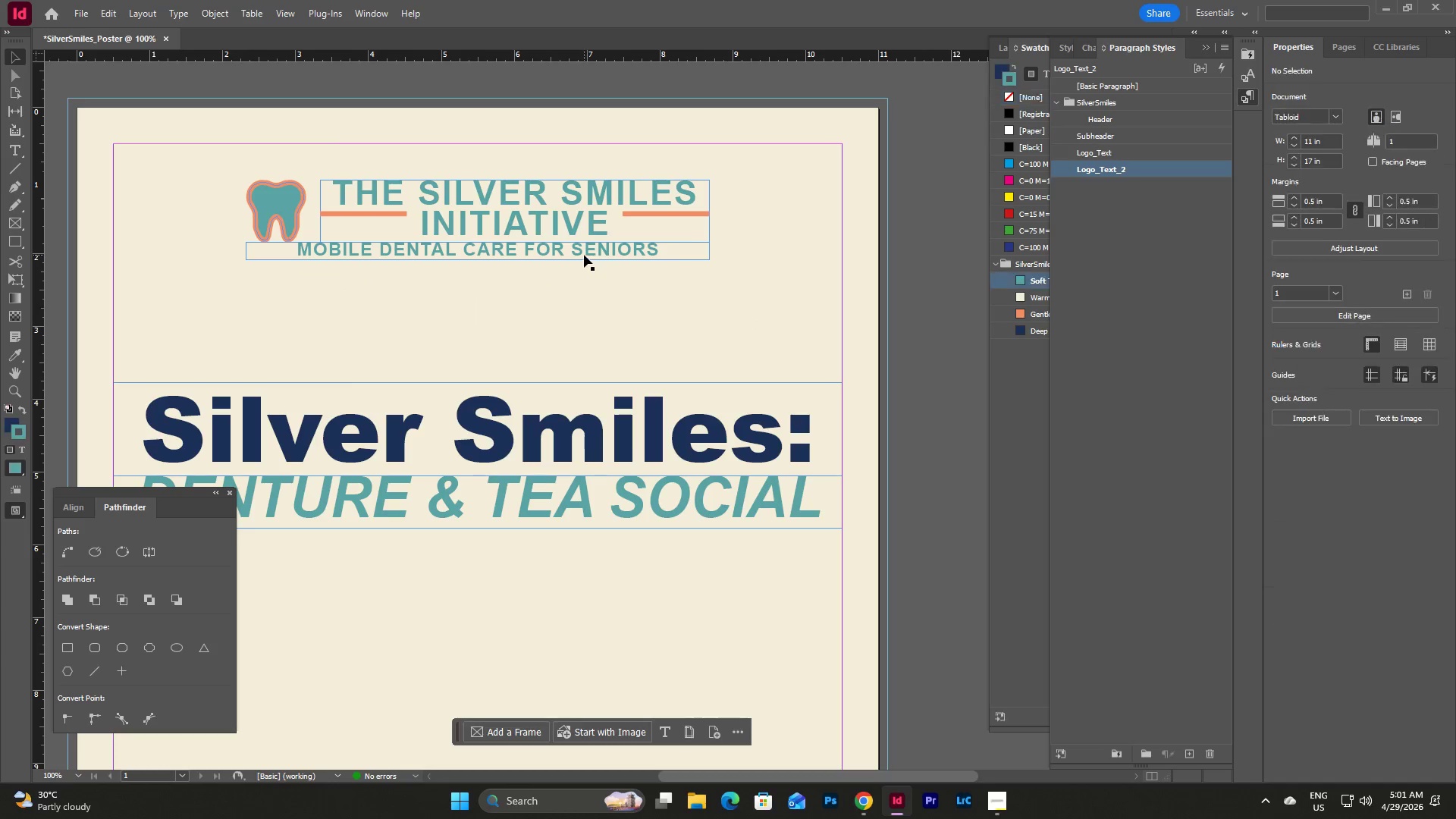 
left_click([584, 255])
 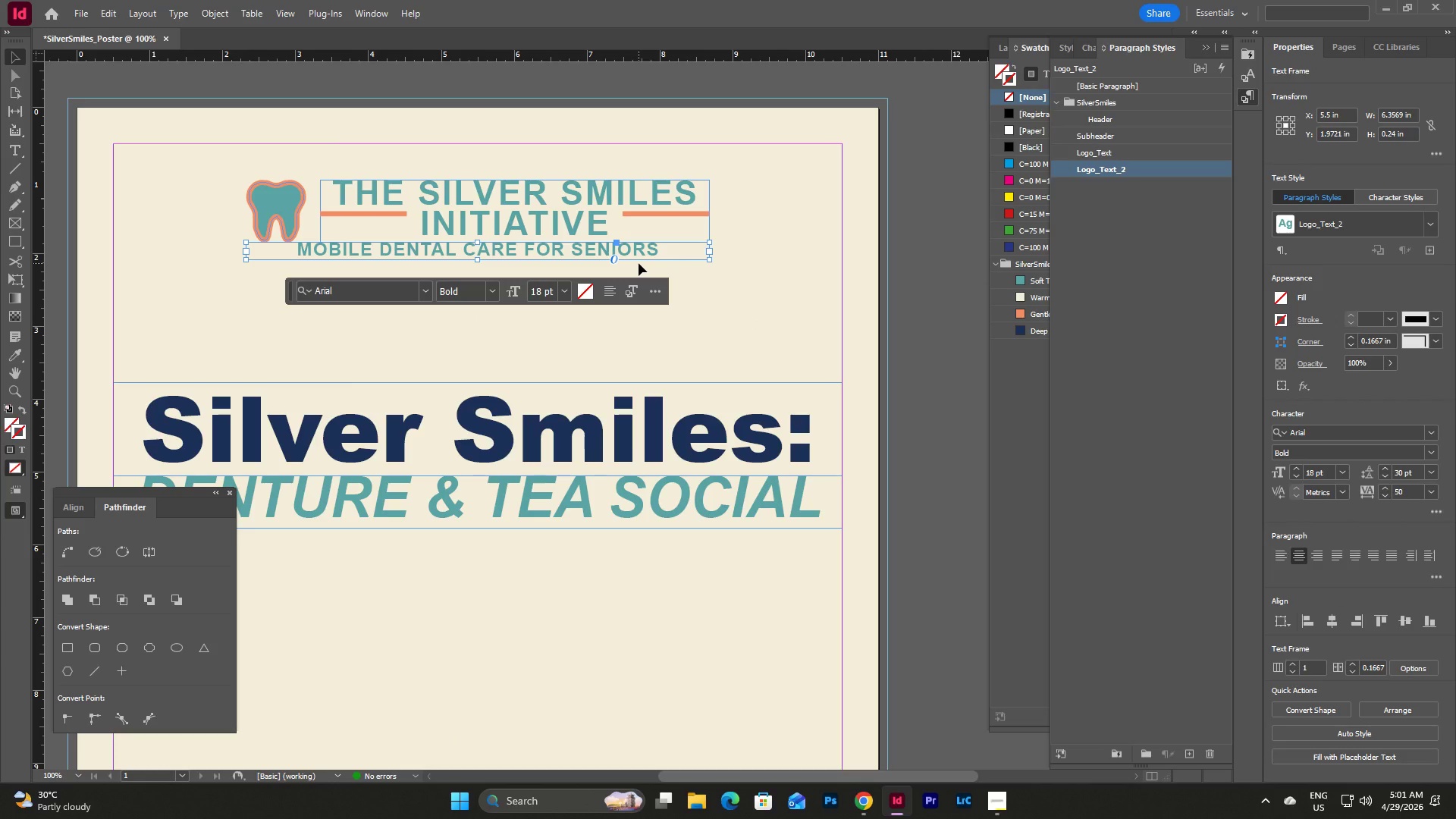 
hold_key(key=ShiftLeft, duration=0.69)
 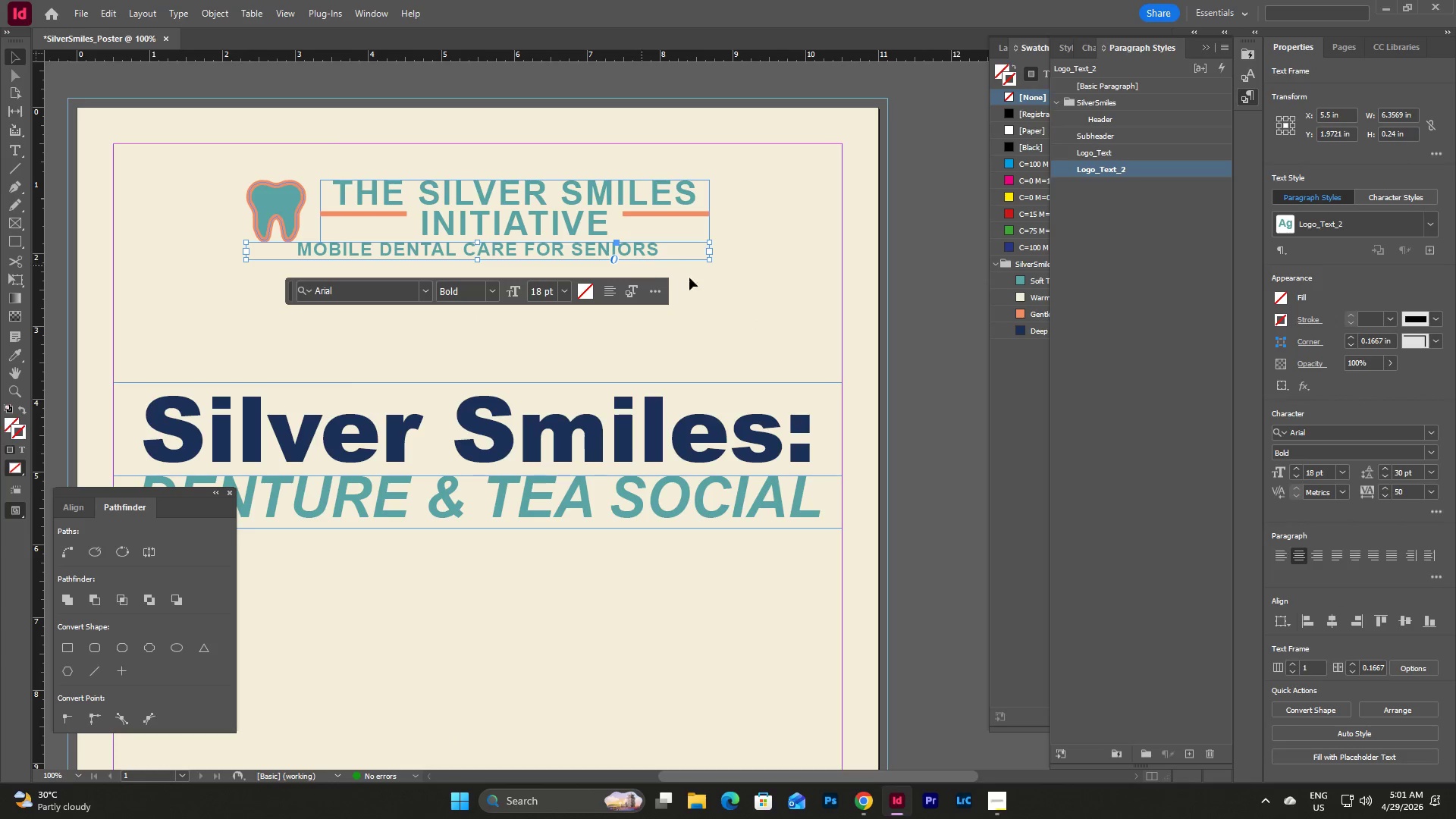 
left_click([781, 290])
 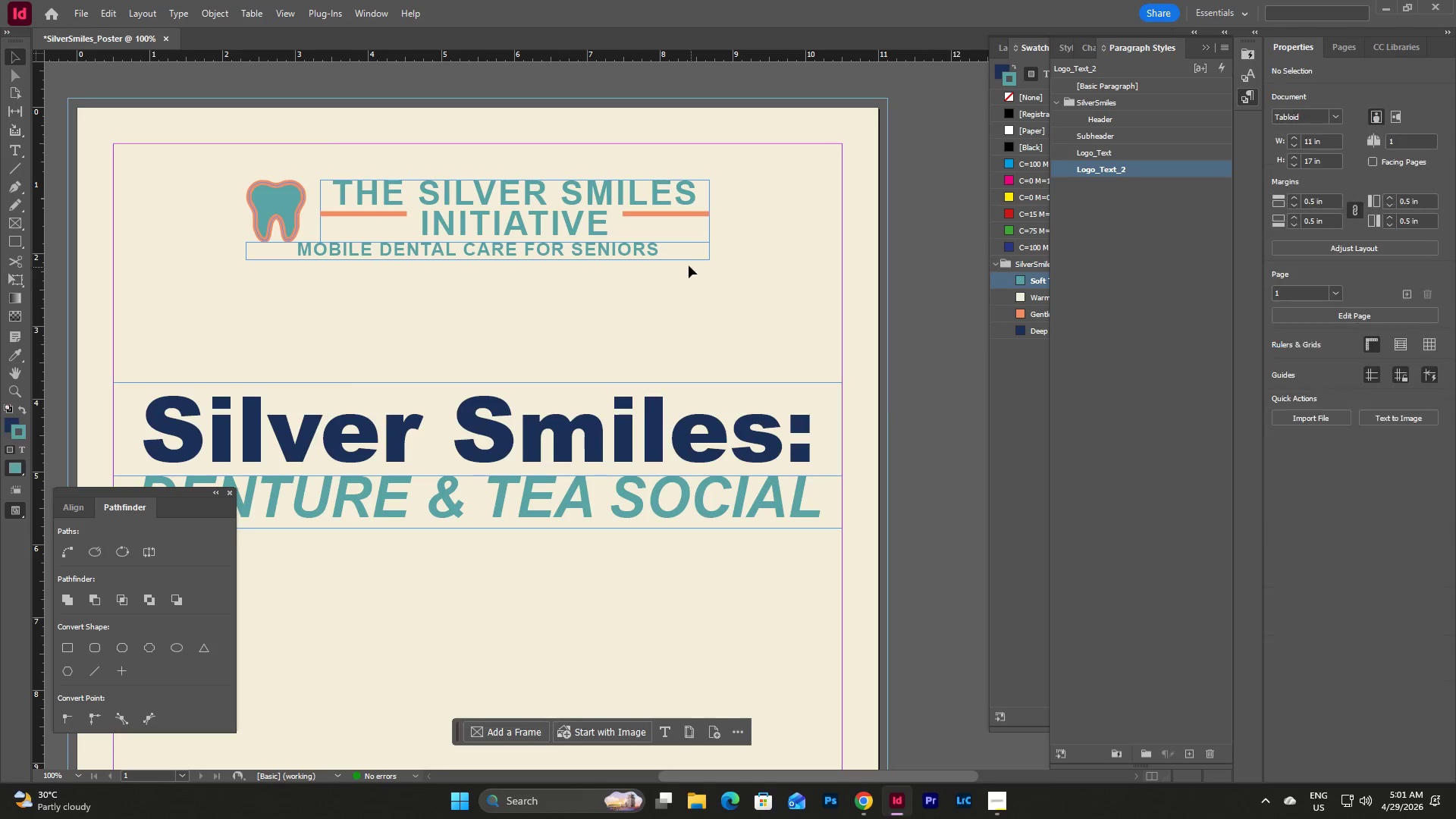 
left_click([681, 252])
 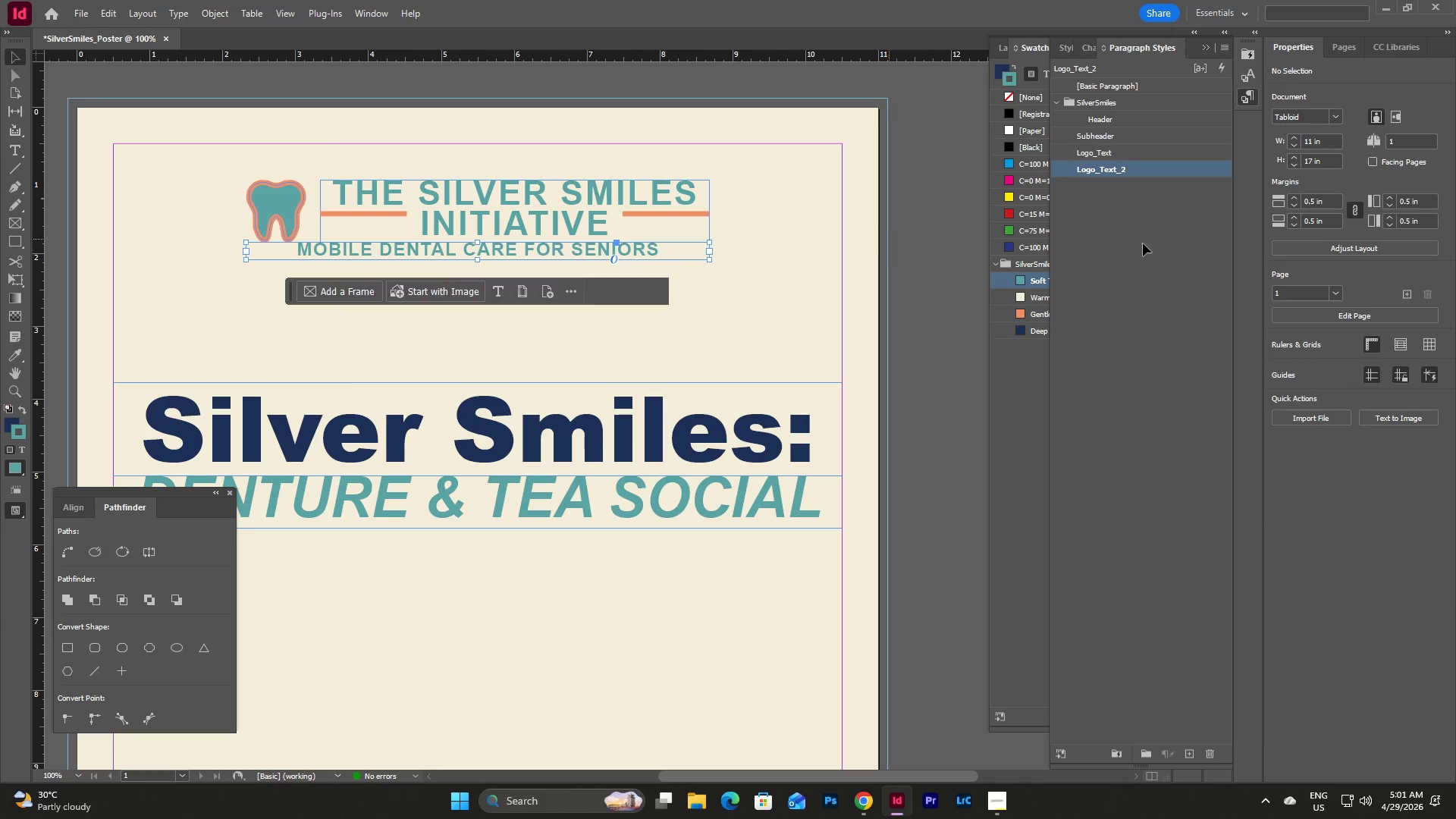 
left_click([1144, 243])
 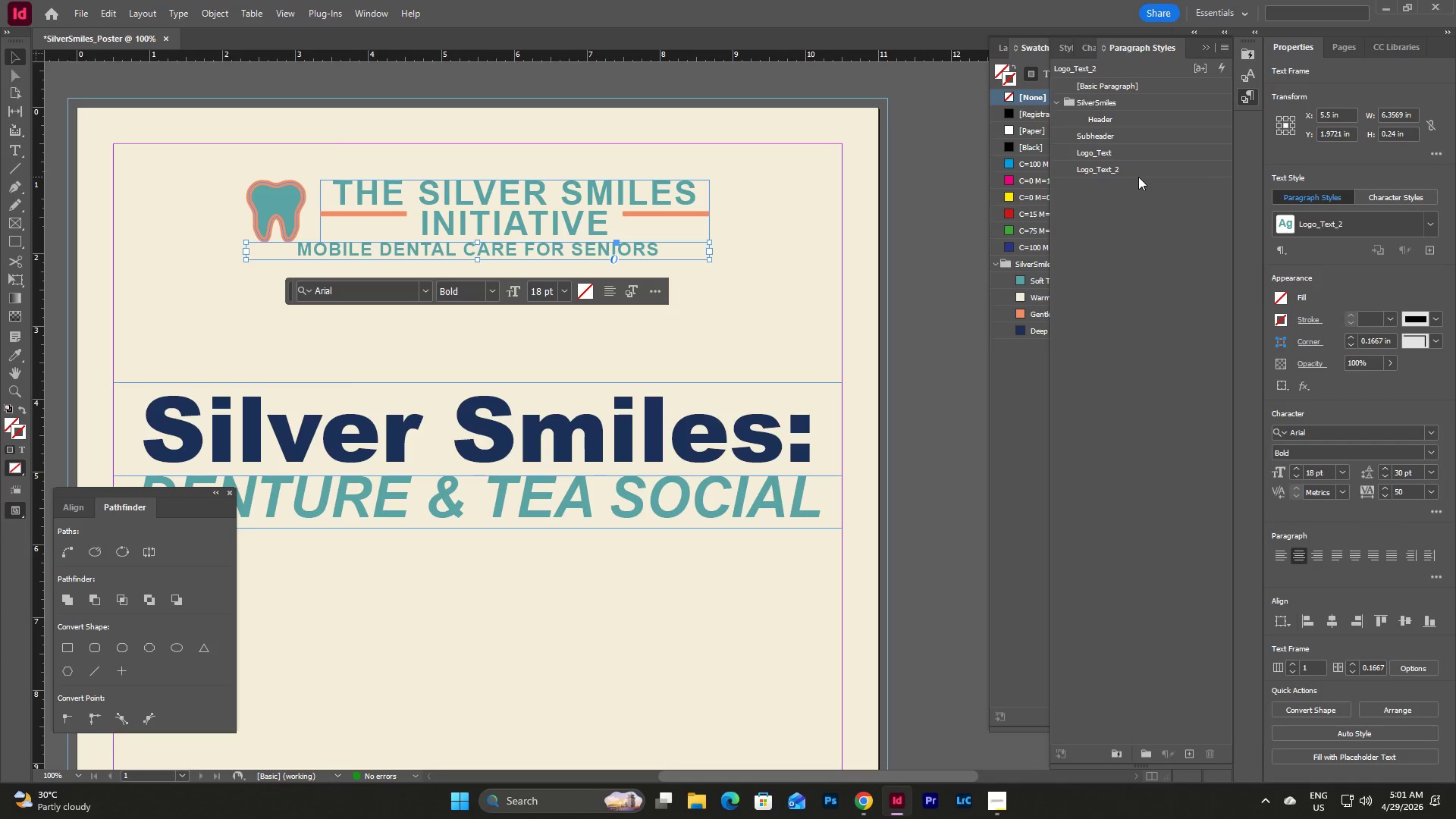 
double_click([1138, 177])
 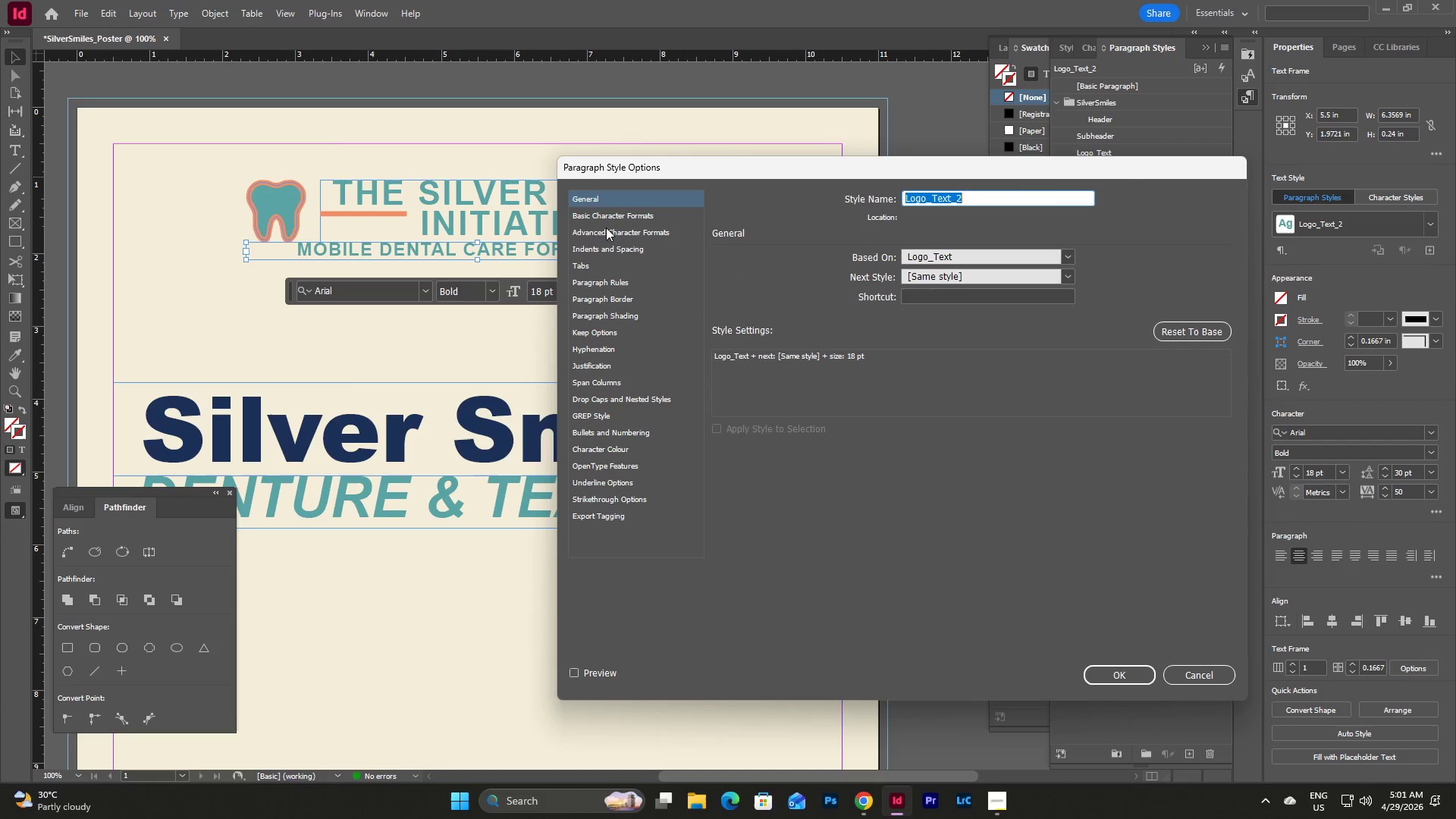 
left_click([607, 215])
 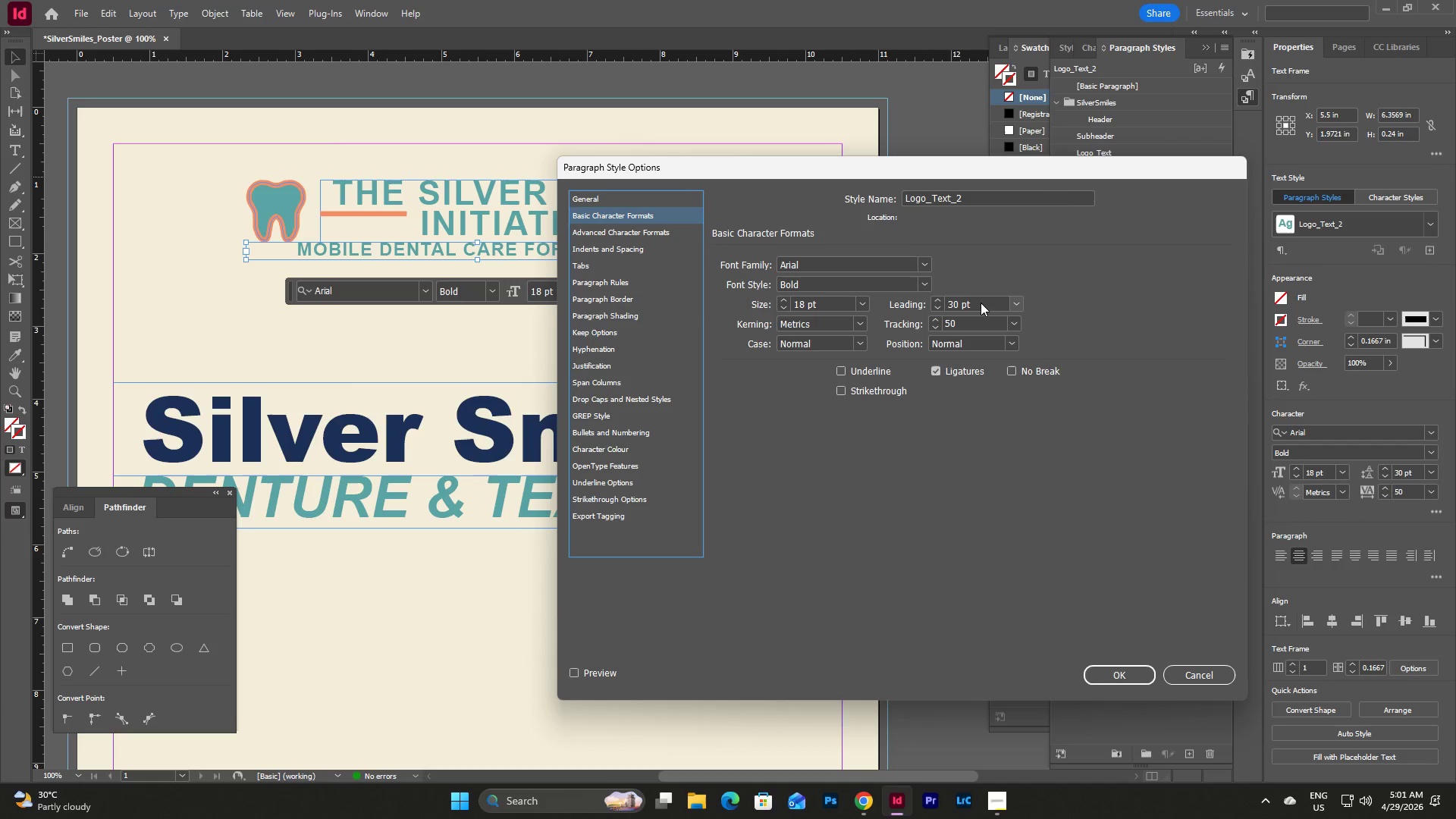 
double_click([967, 325])
 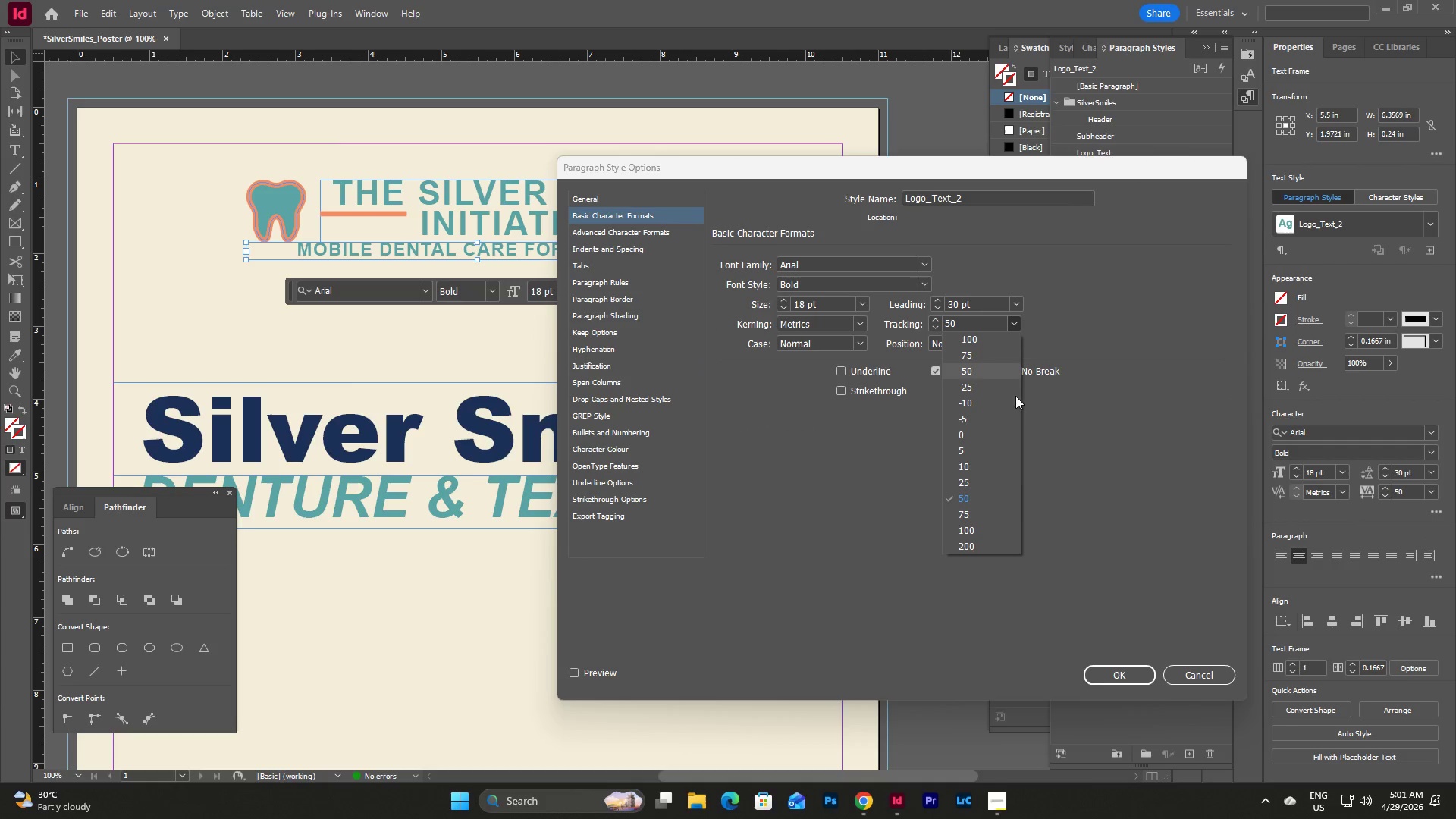 
left_click([993, 542])
 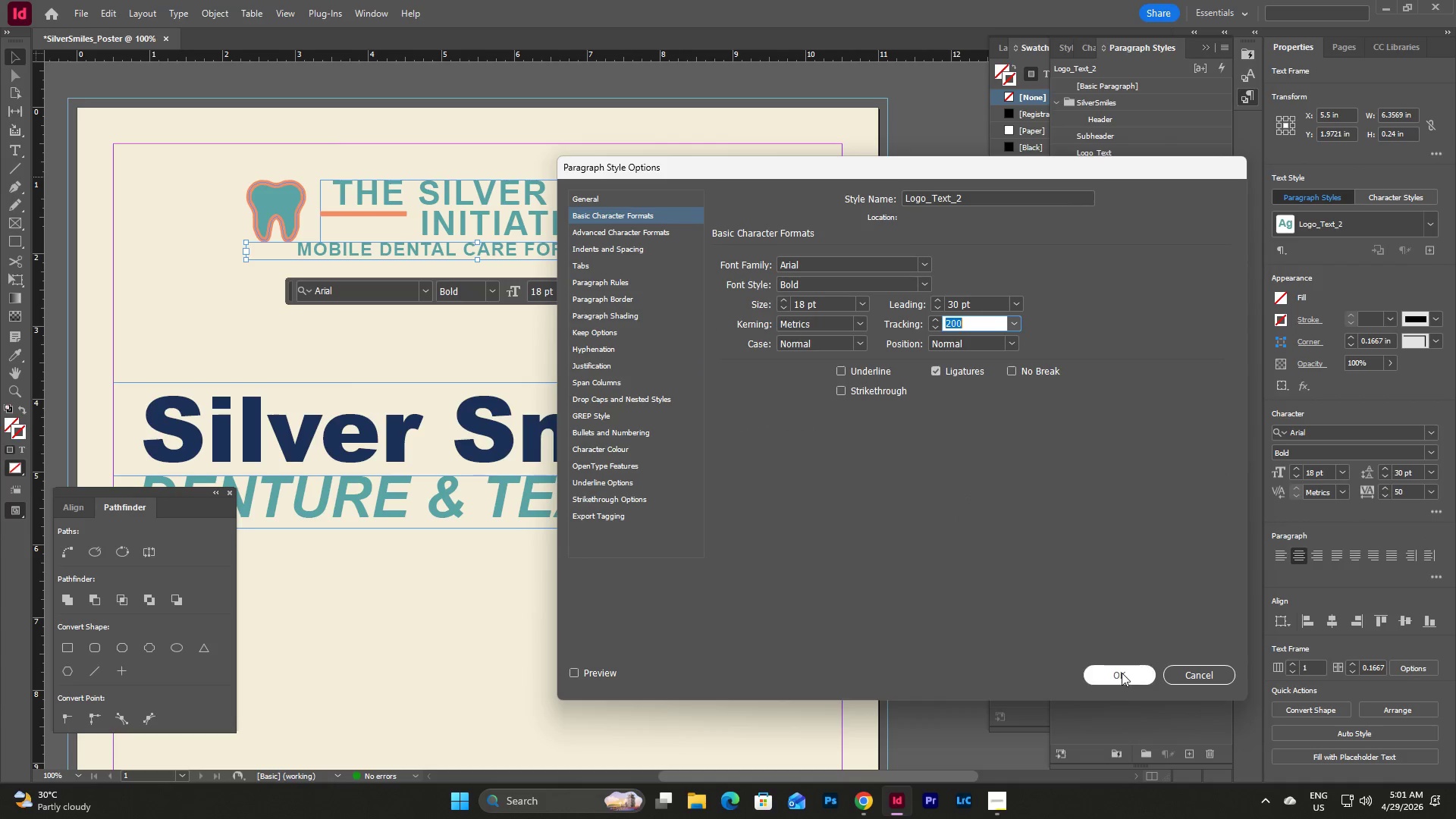 
left_click([1122, 676])
 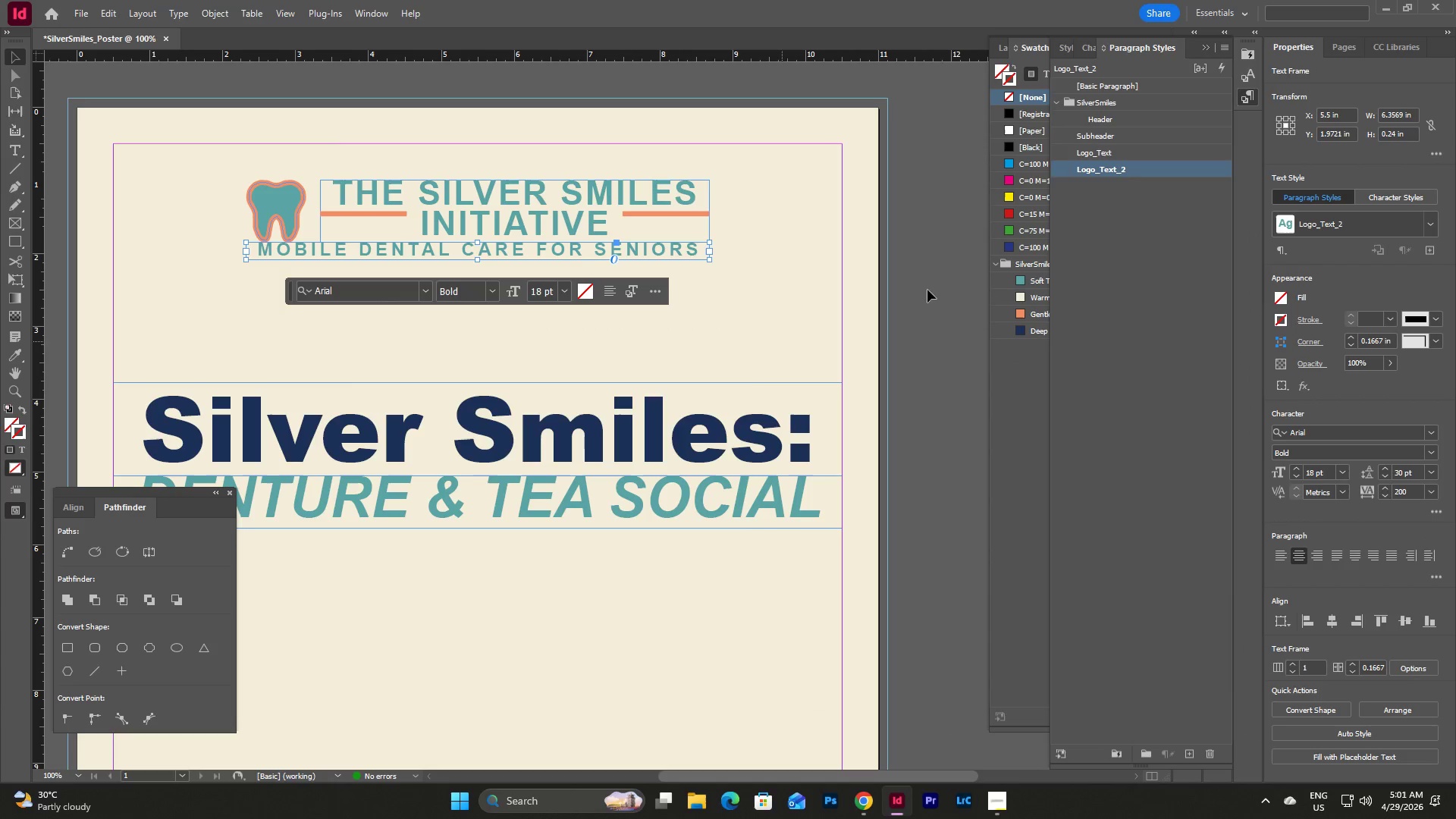 
double_click([1130, 171])
 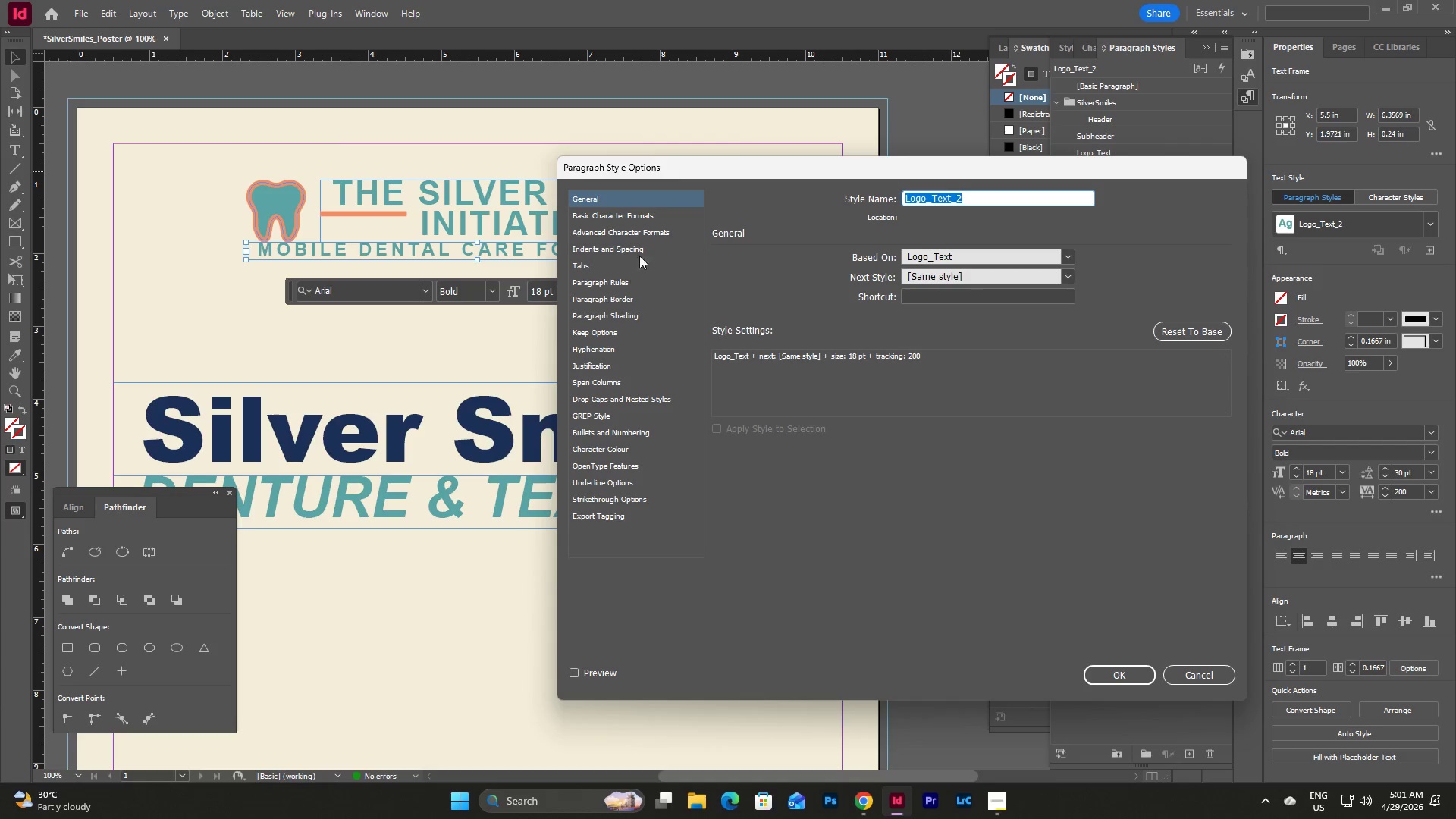 
left_click([633, 212])
 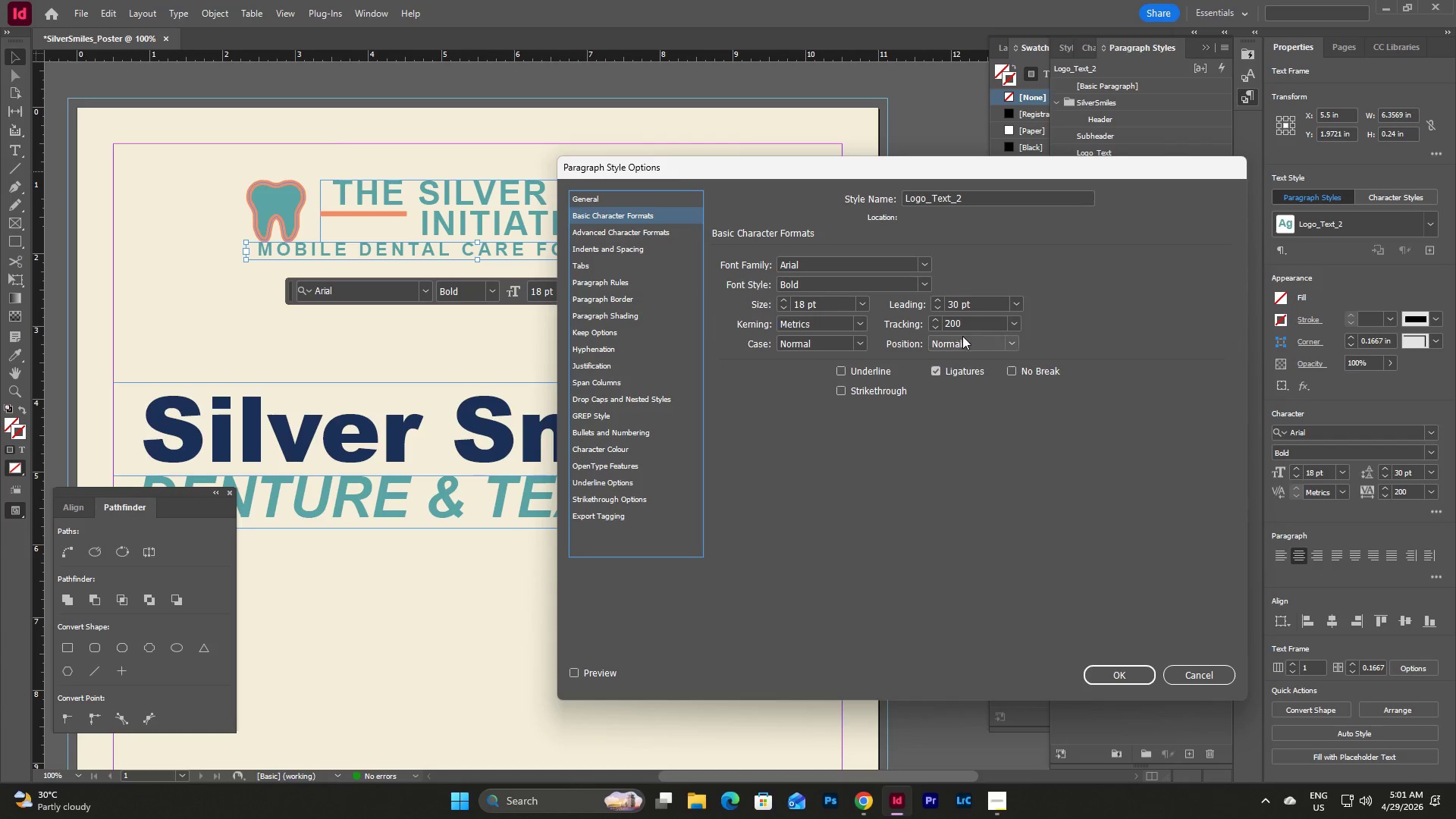 
double_click([971, 323])
 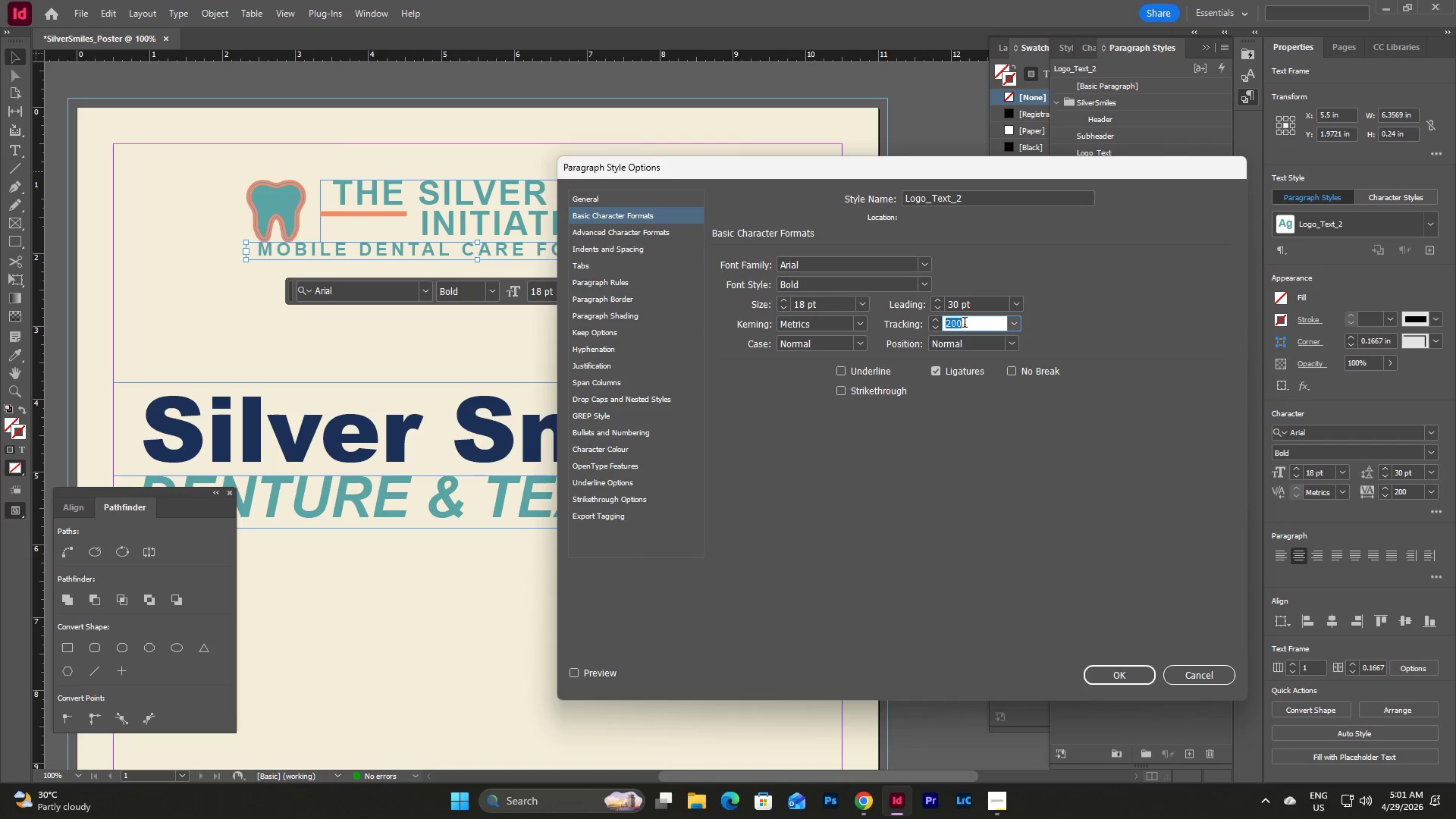 
left_click_drag(start_coordinate=[971, 323], to_coordinate=[939, 324])
 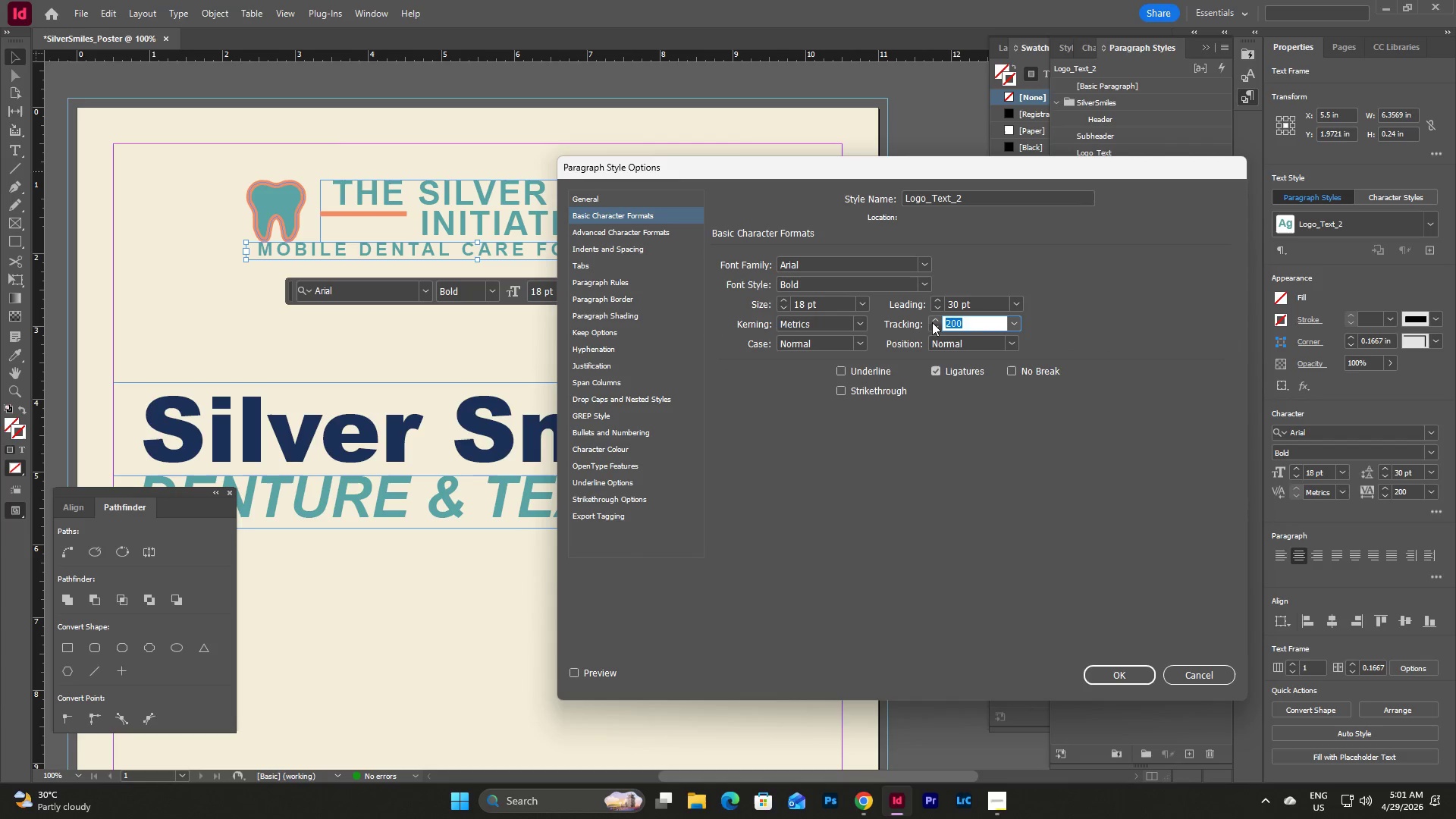 
key(Numpad2)
 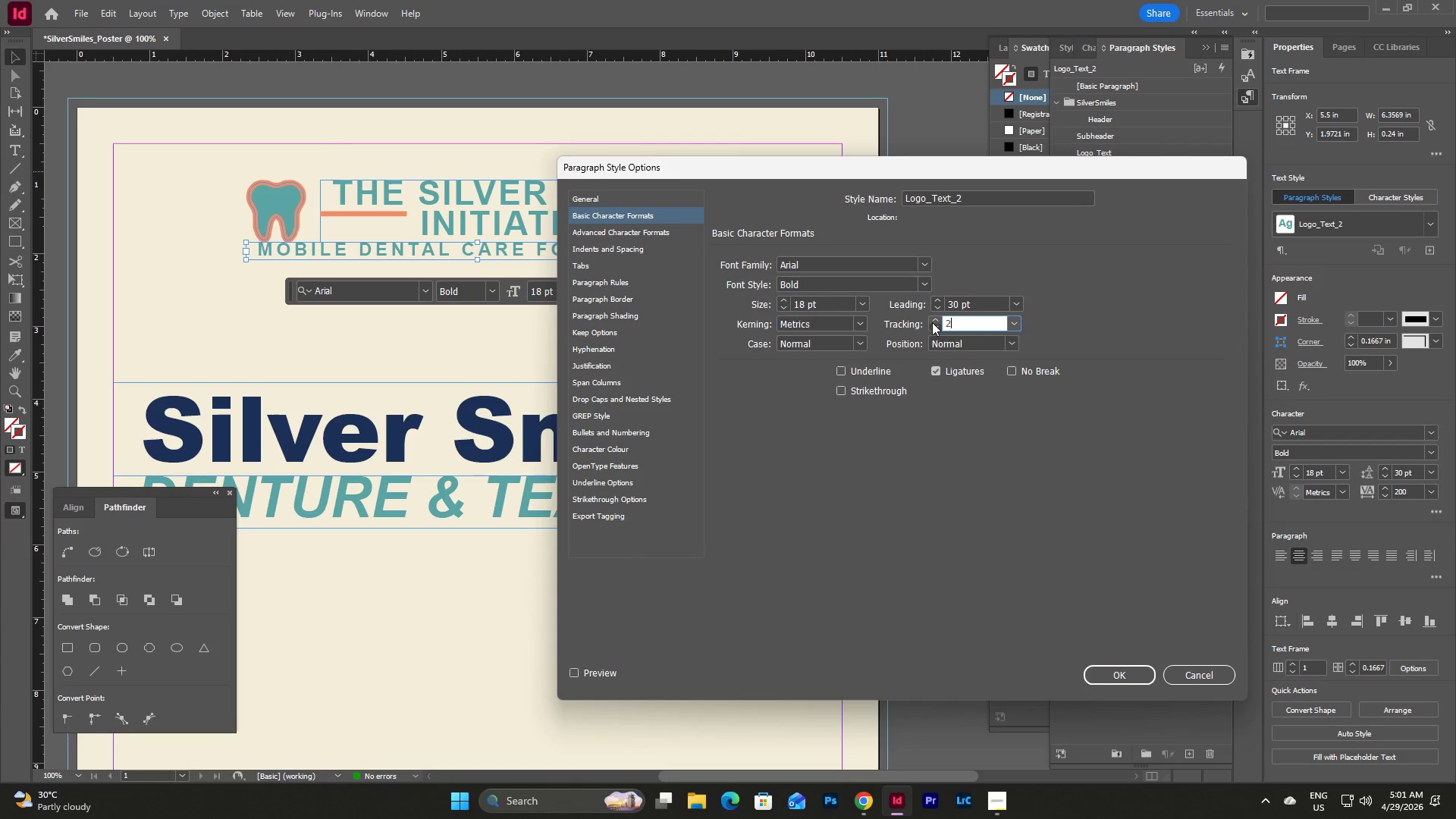 
key(Numpad2)
 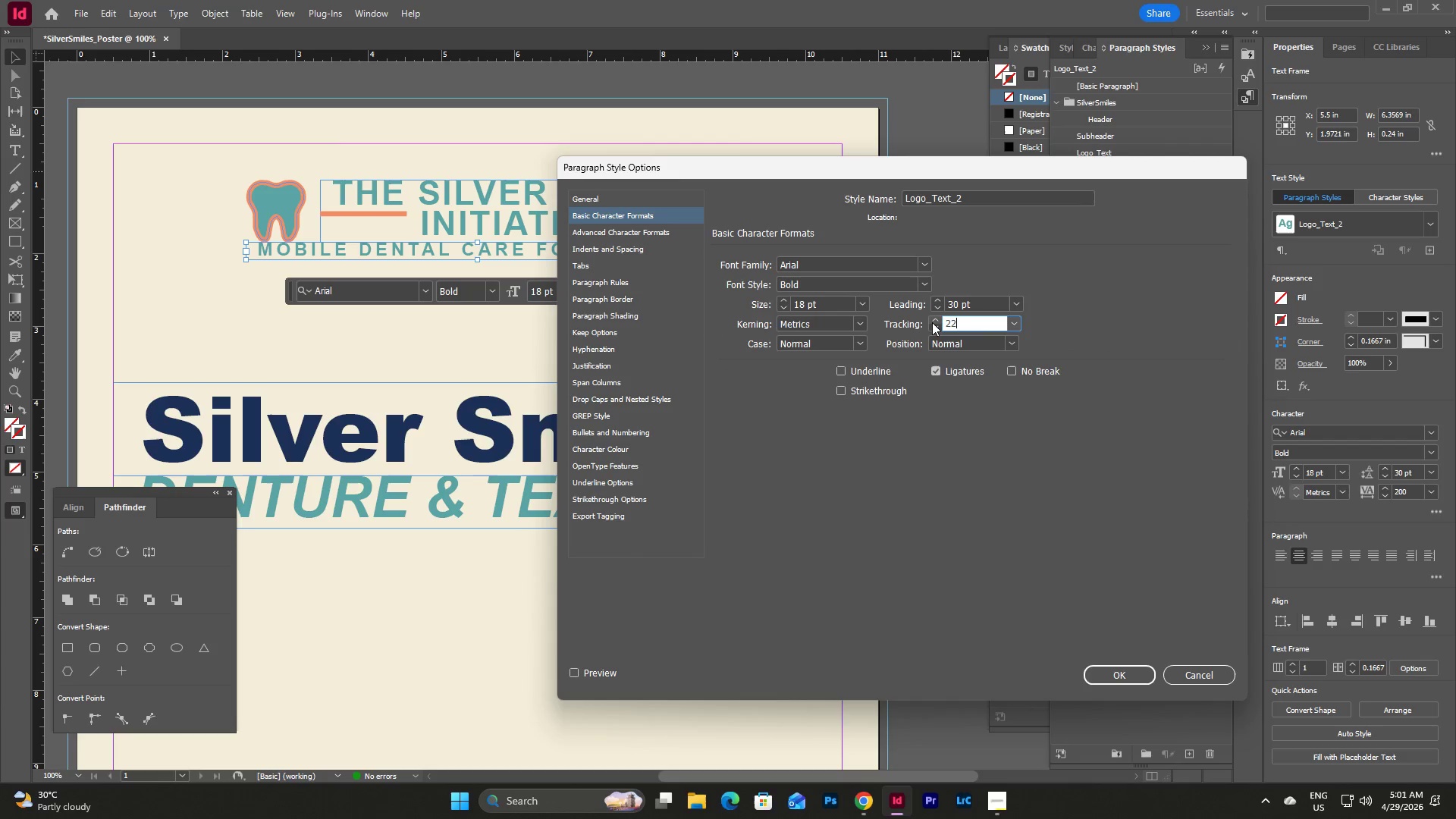 
key(Numpad0)
 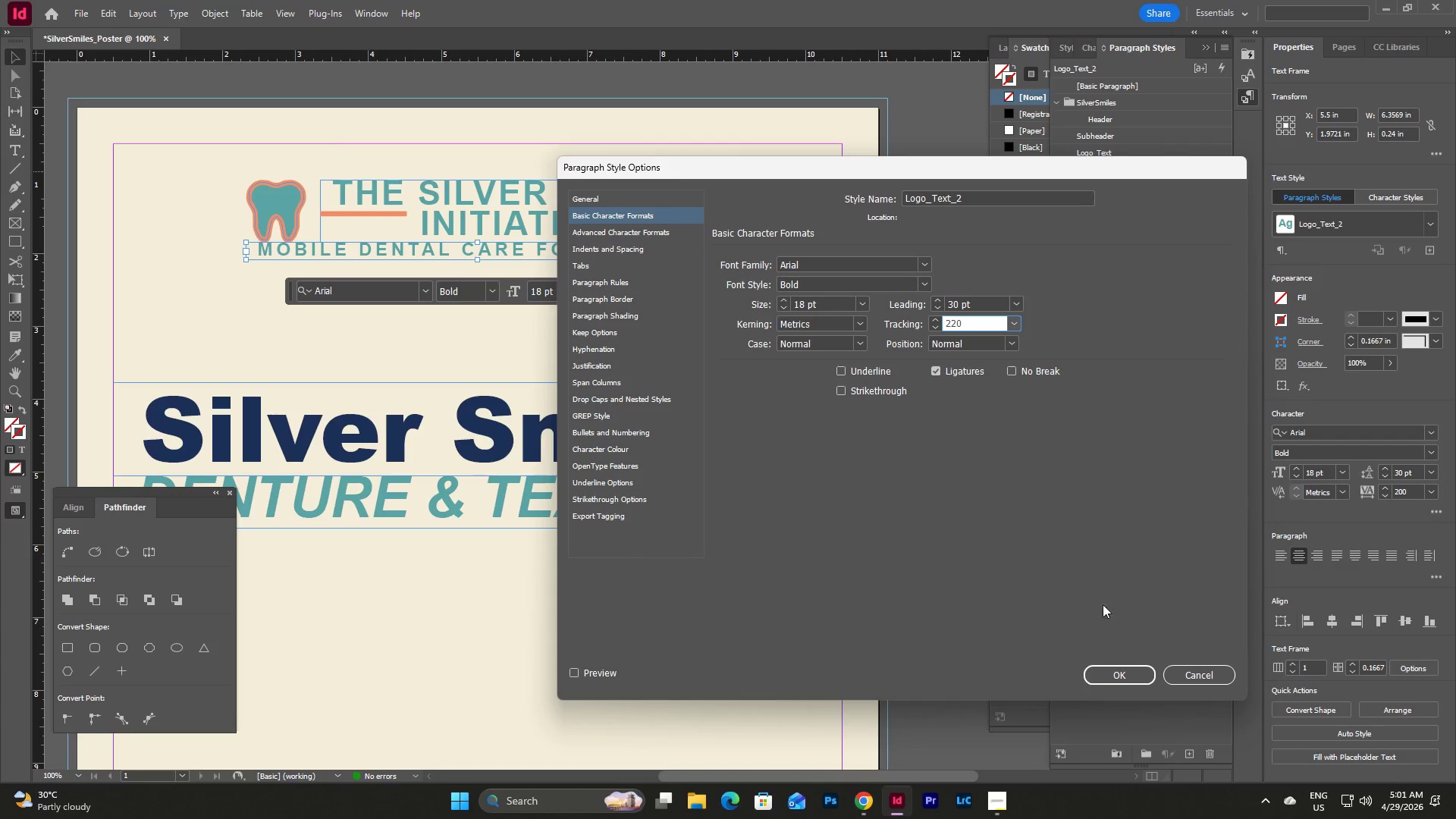 
left_click([1124, 679])
 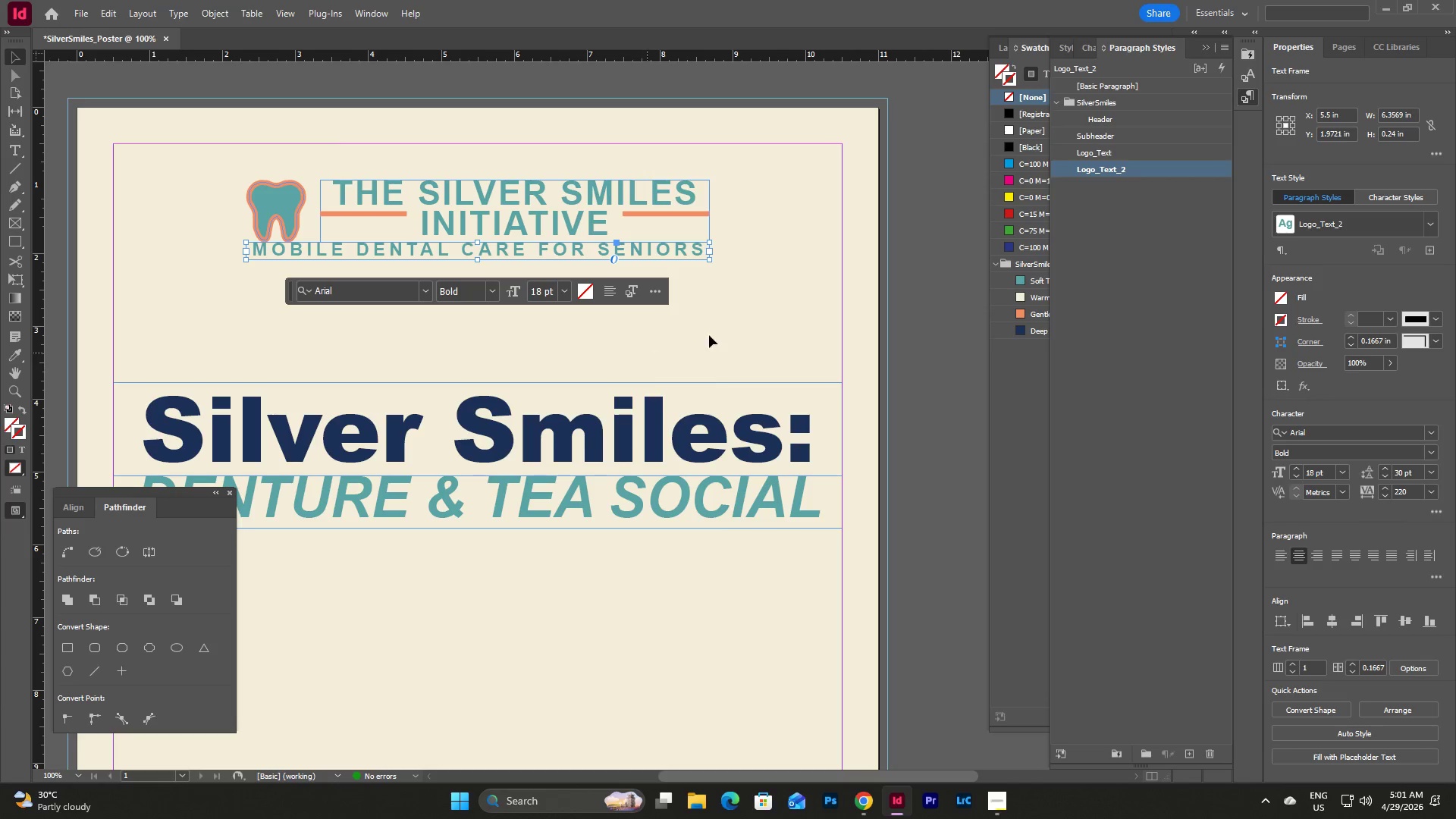 
double_click([797, 322])
 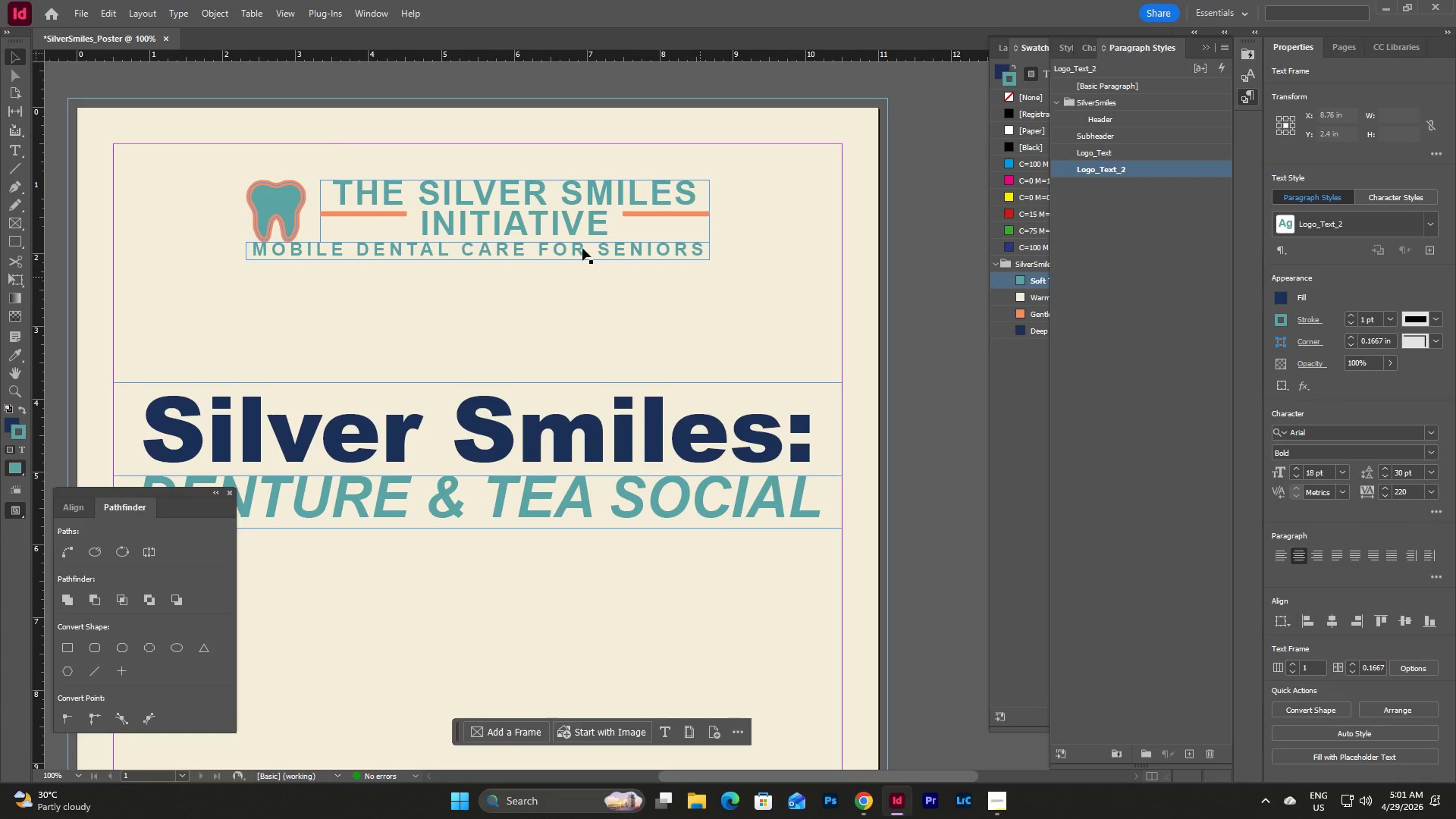 
left_click([494, 250])
 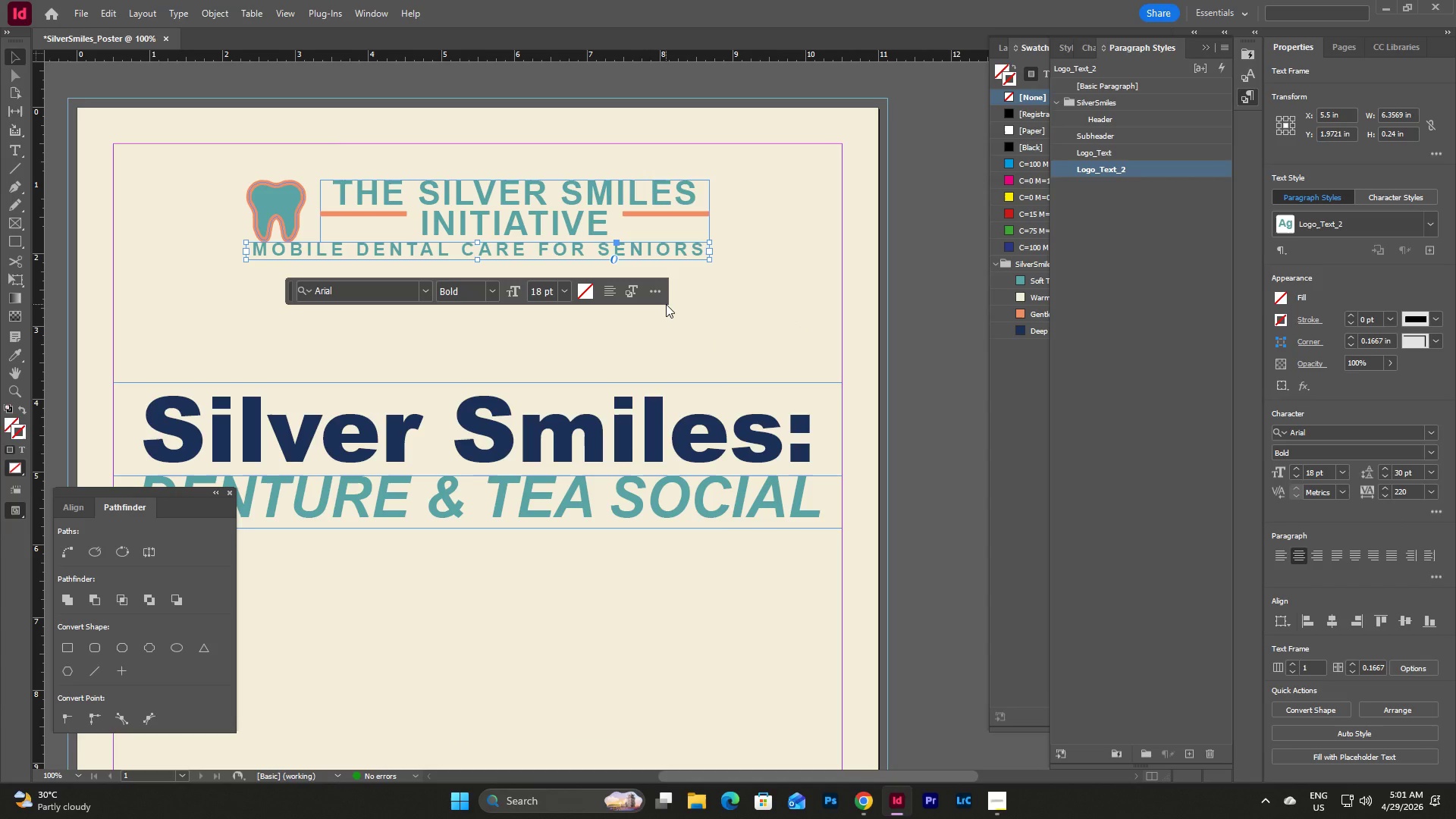 
key(Shift+ArrowDown)
 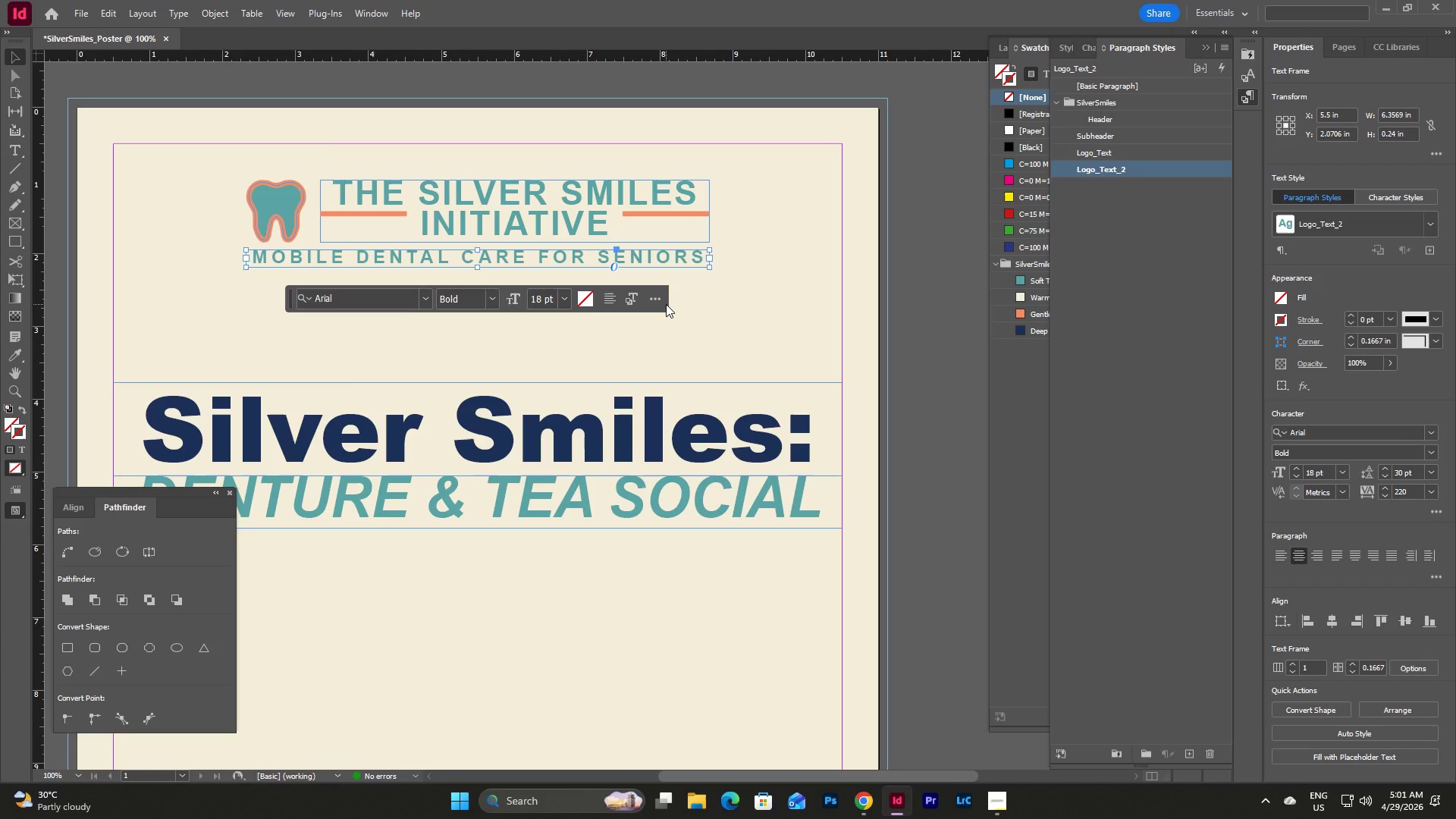 
left_click([819, 279])
 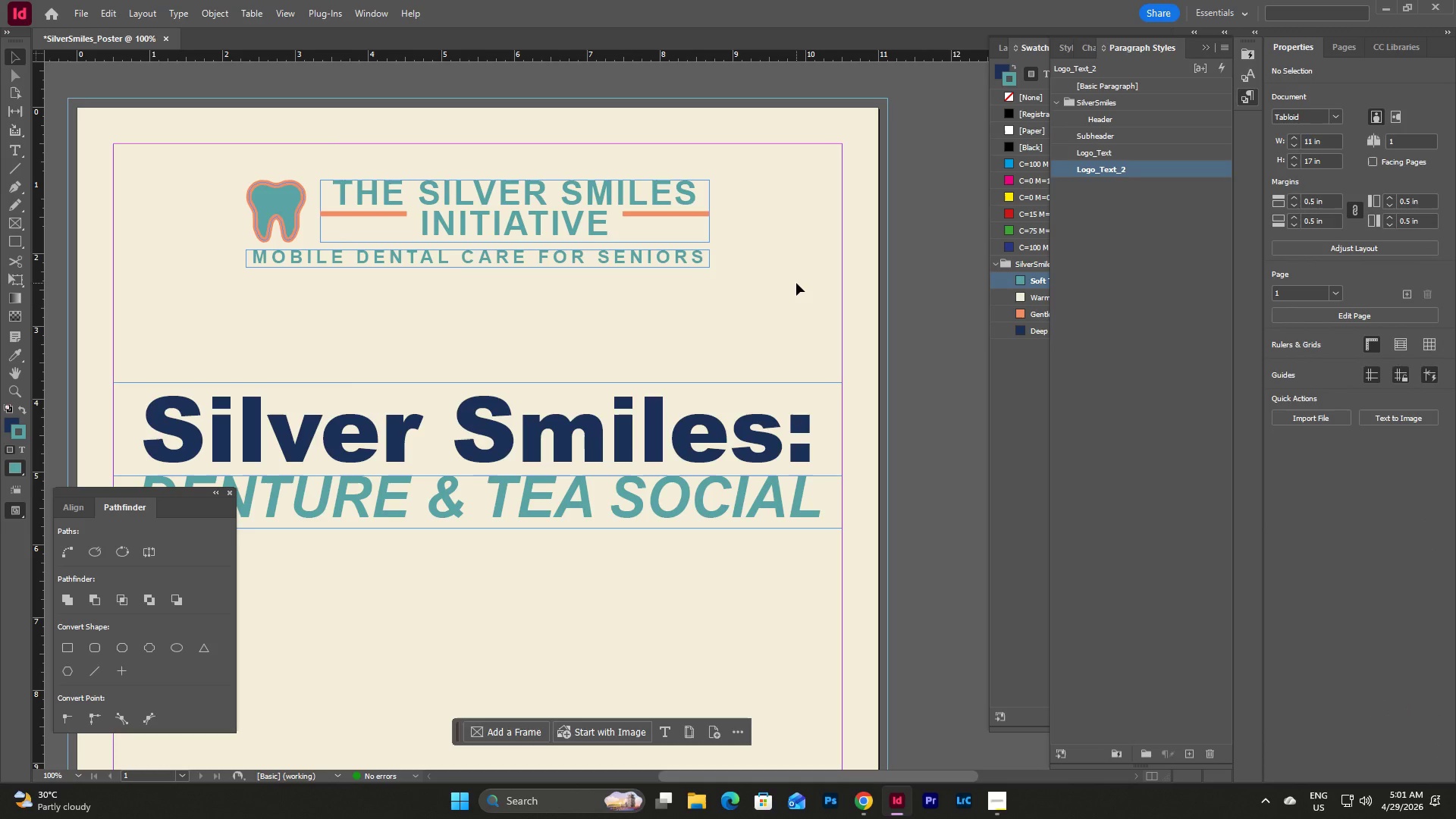 
key(W)
 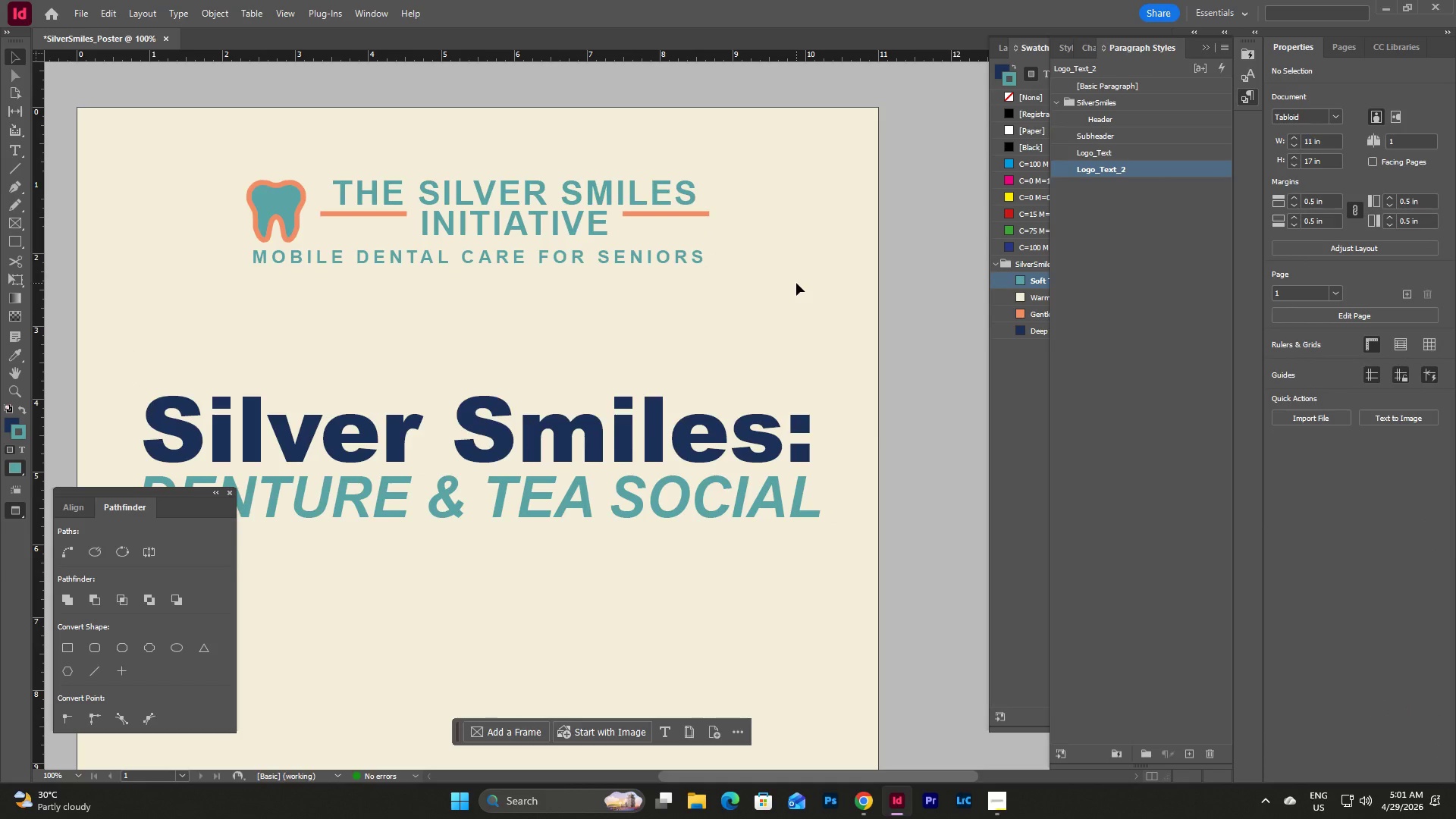 
scroll: coordinate [796, 270], scroll_direction: up, amount: 6.0
 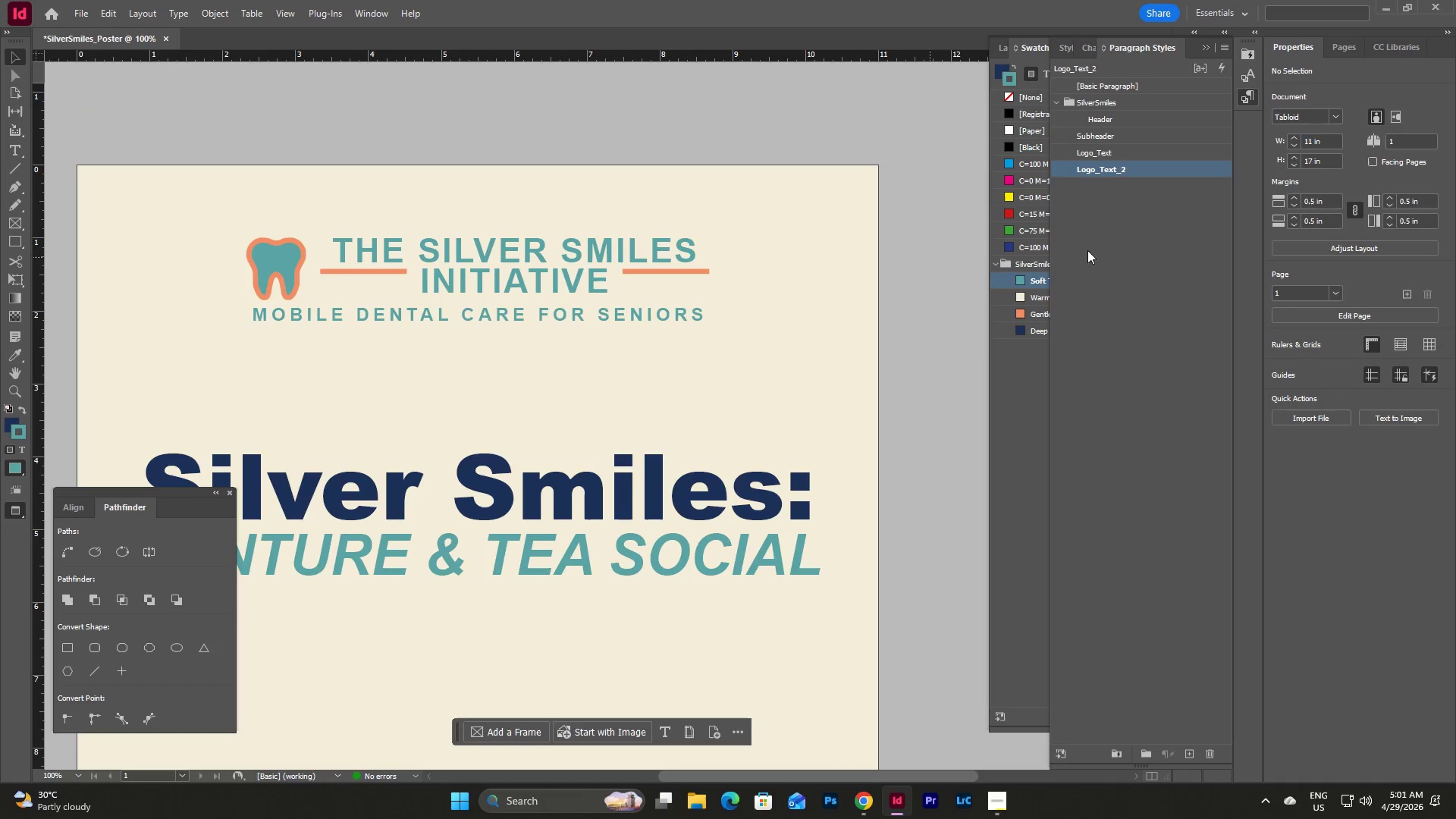 
double_click([1135, 173])
 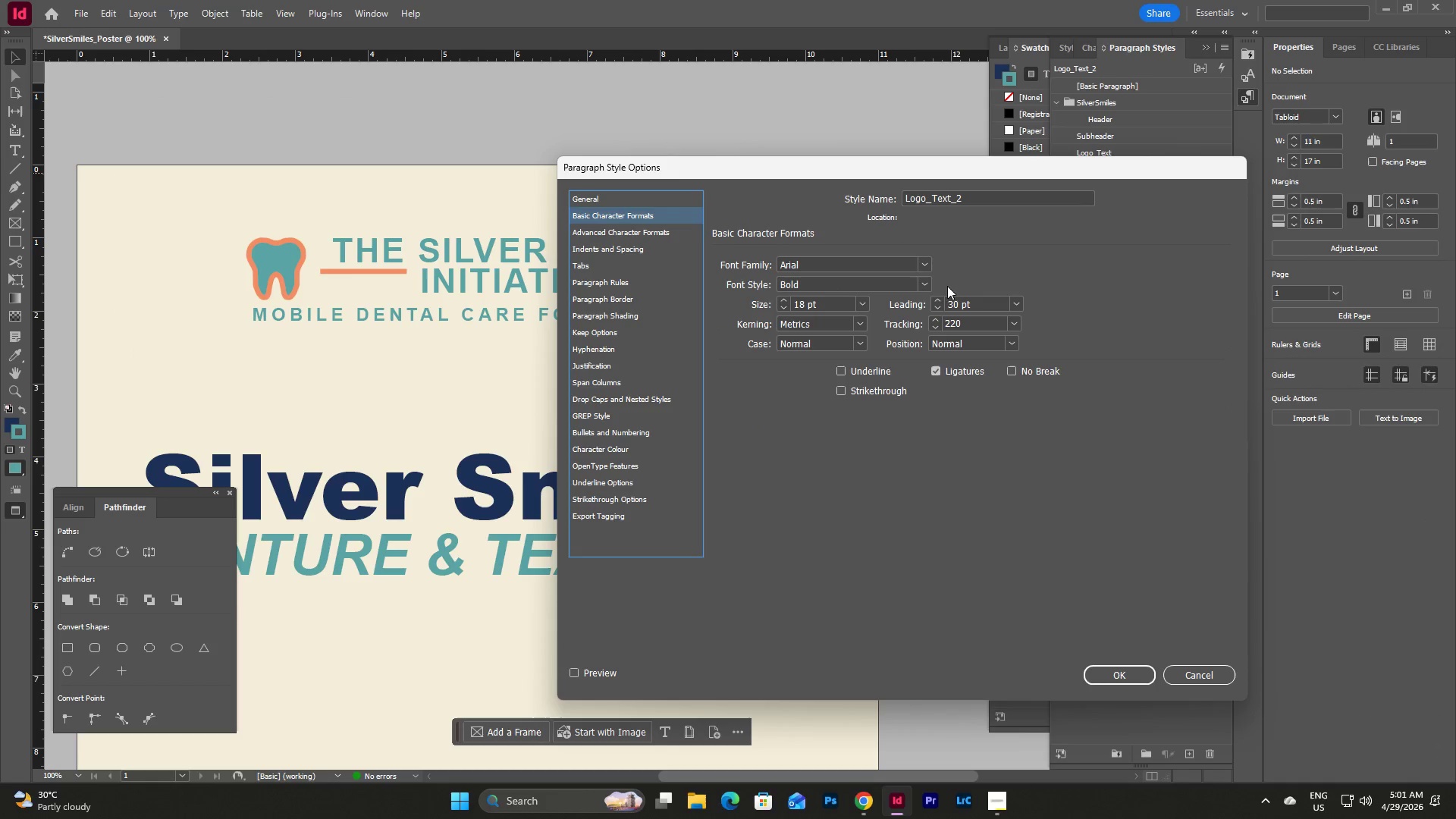 
double_click([921, 283])
 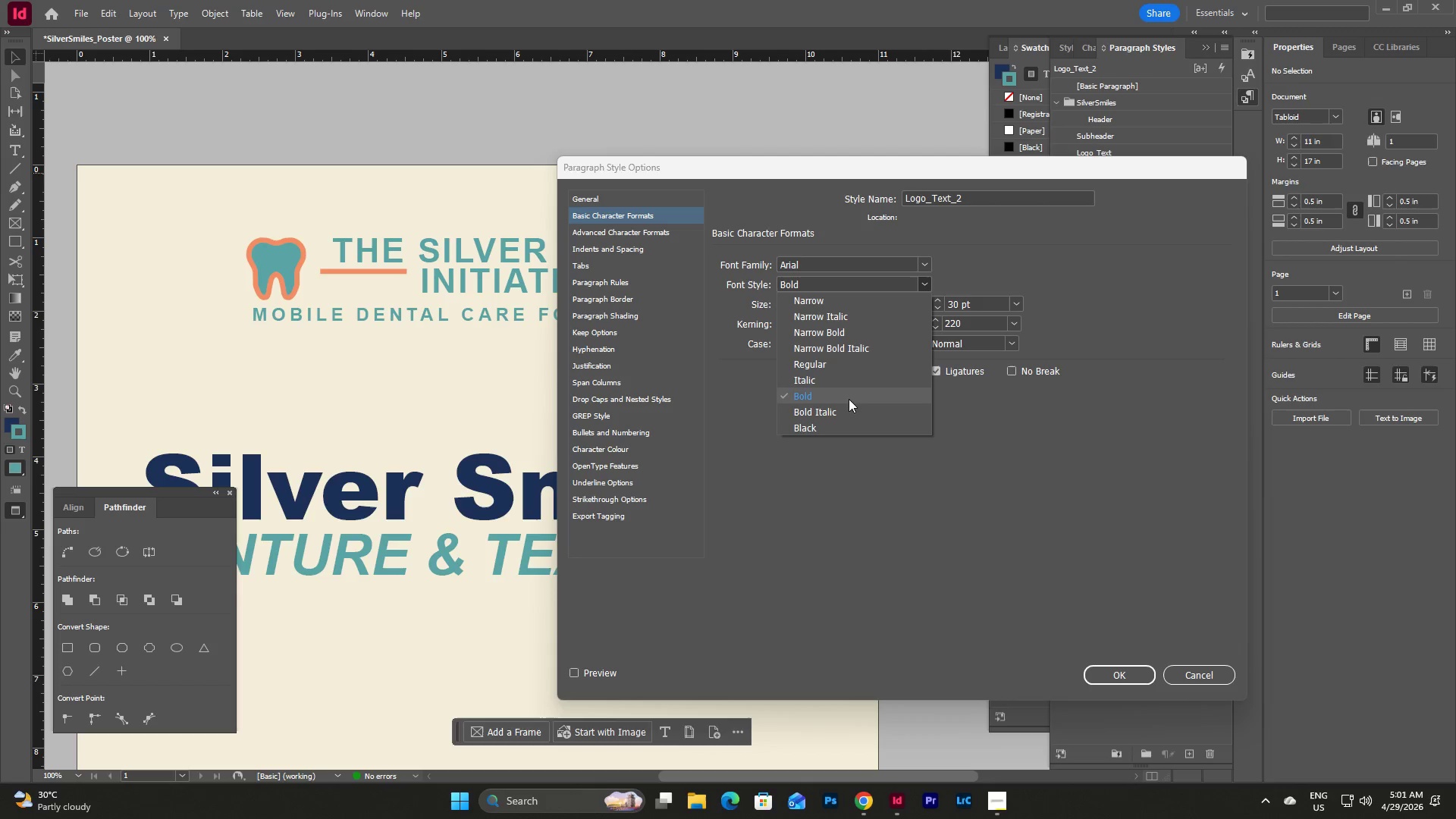 
left_click([842, 411])
 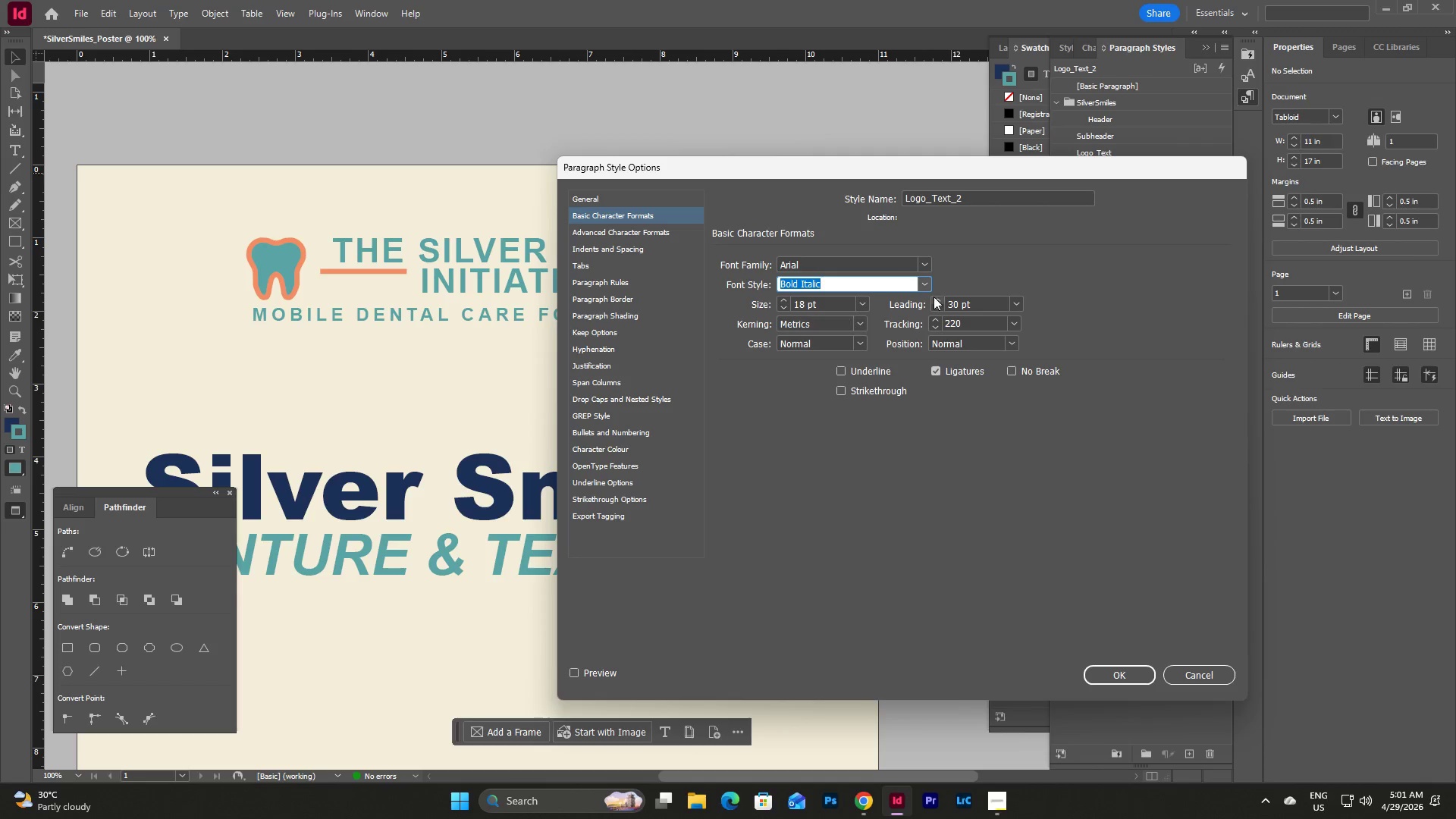 
left_click([924, 286])
 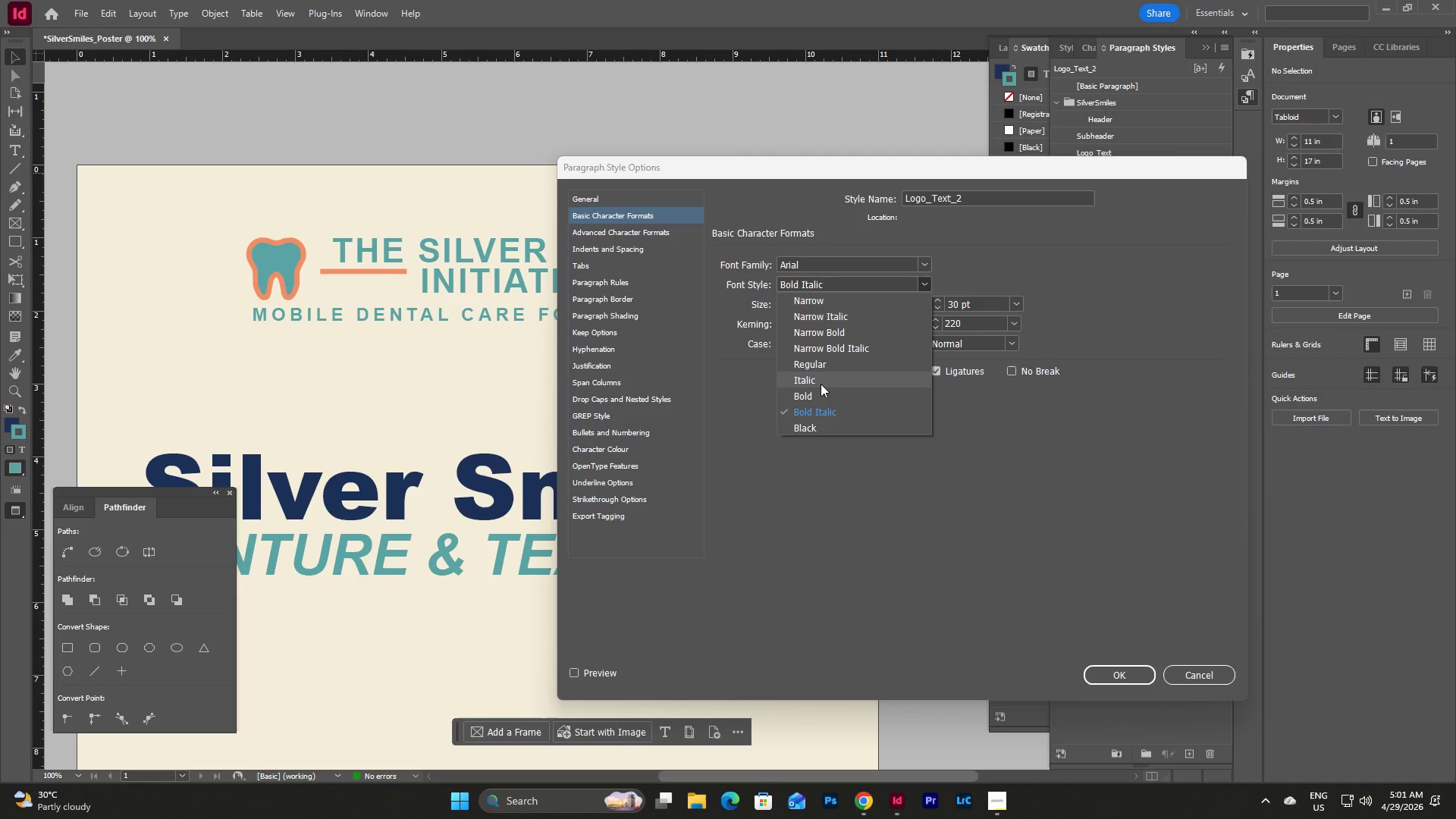 
left_click([821, 376])
 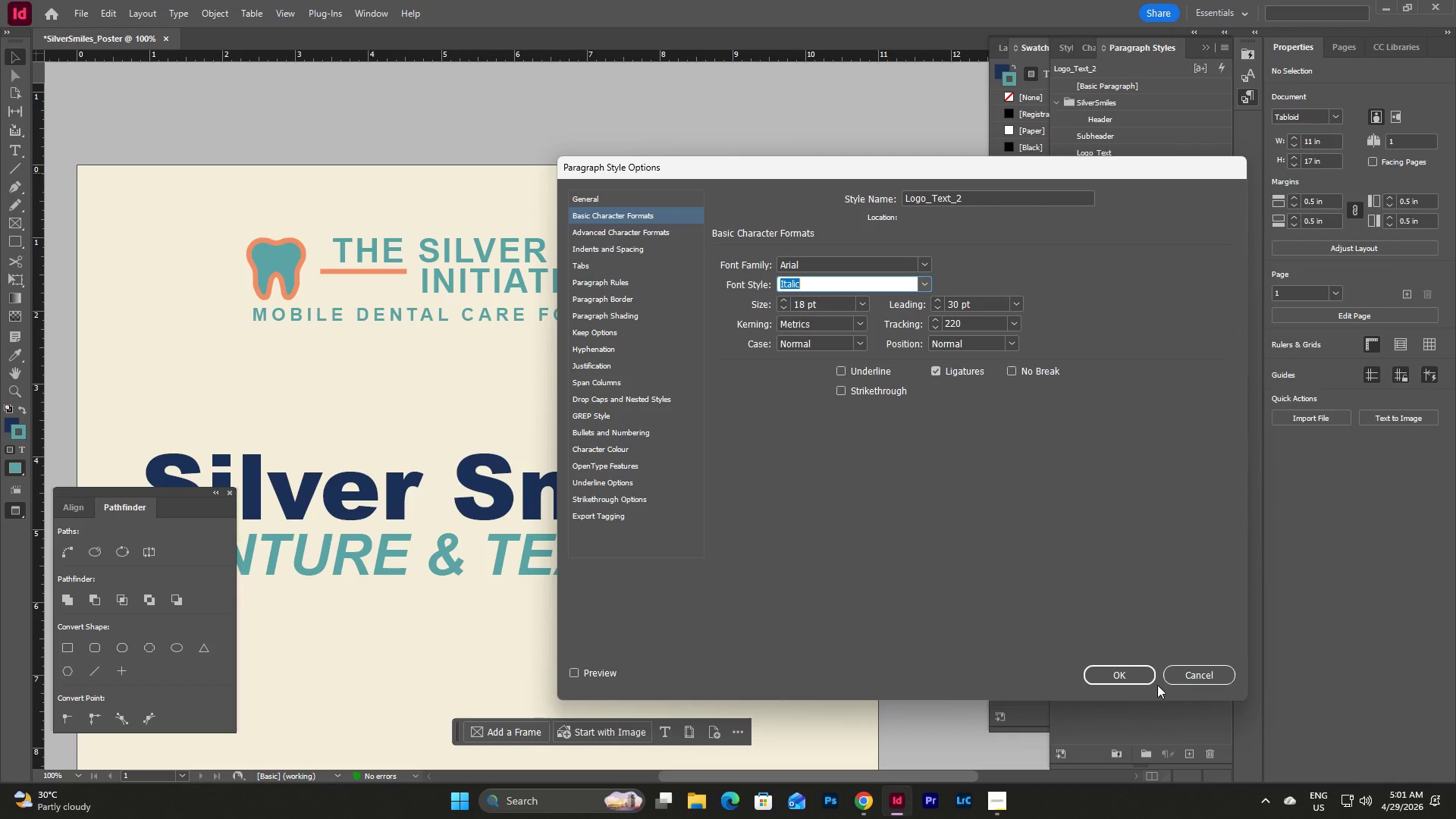 
left_click([1118, 670])
 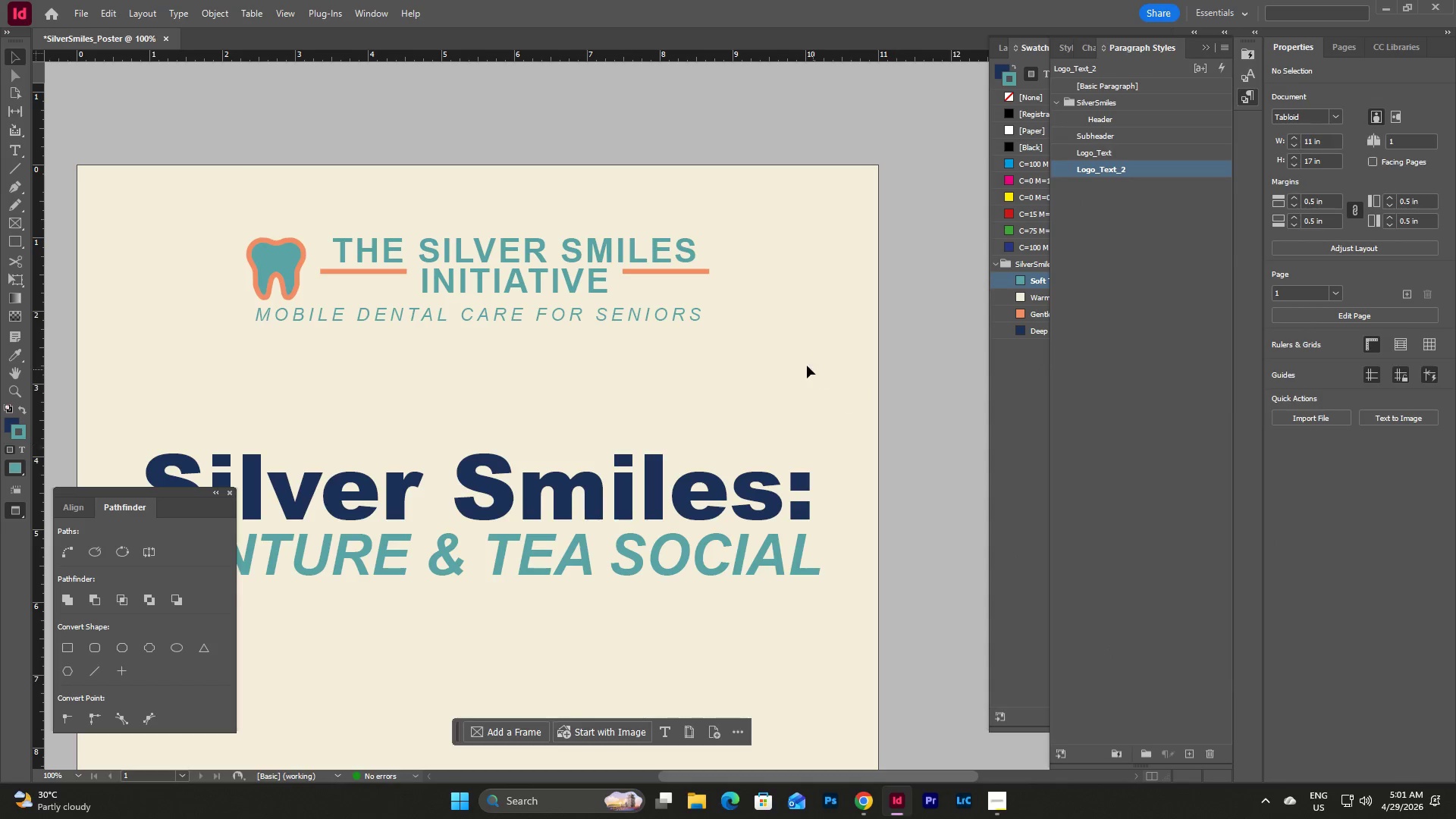 
left_click([790, 357])
 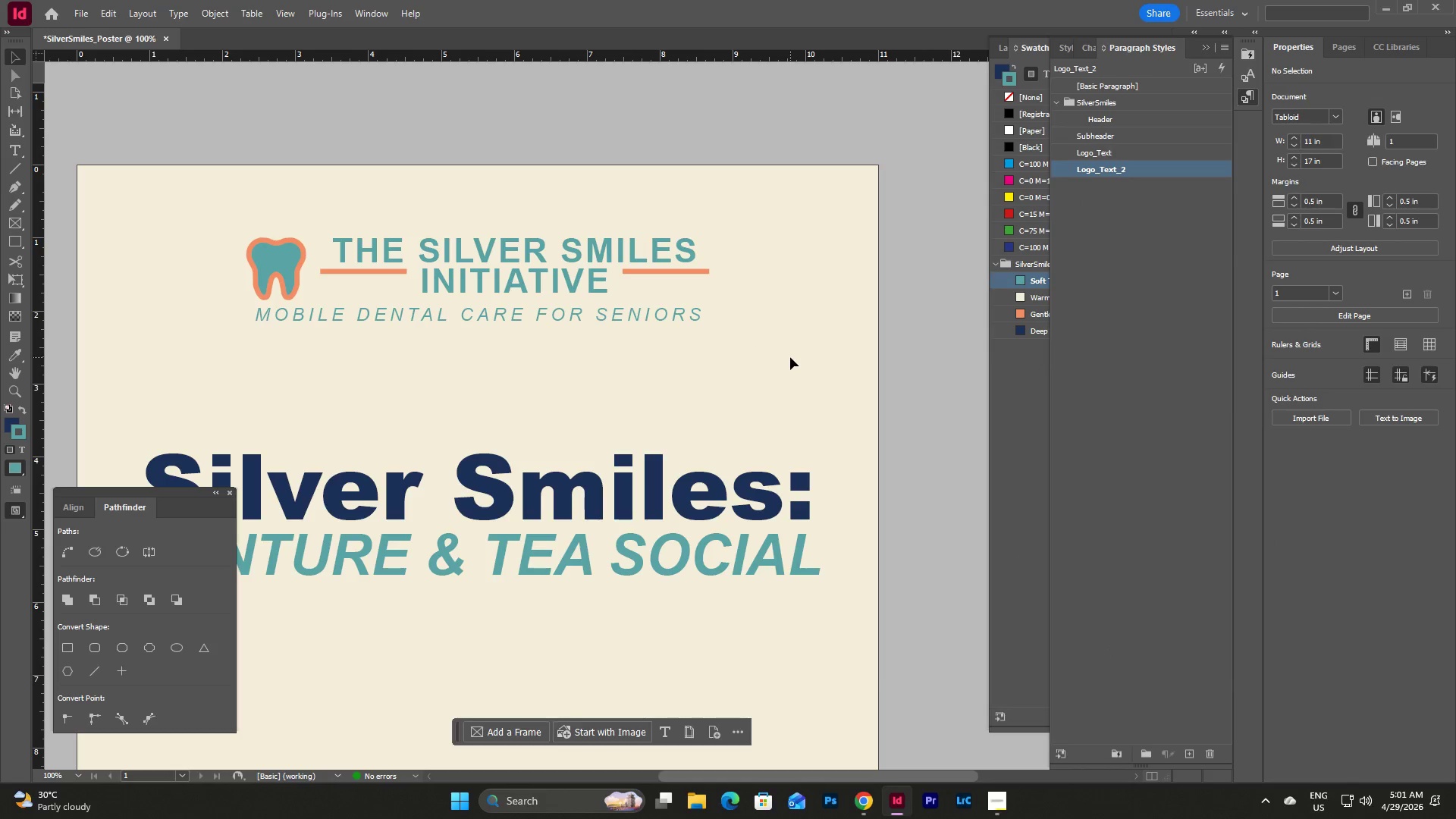 
type(ww)
 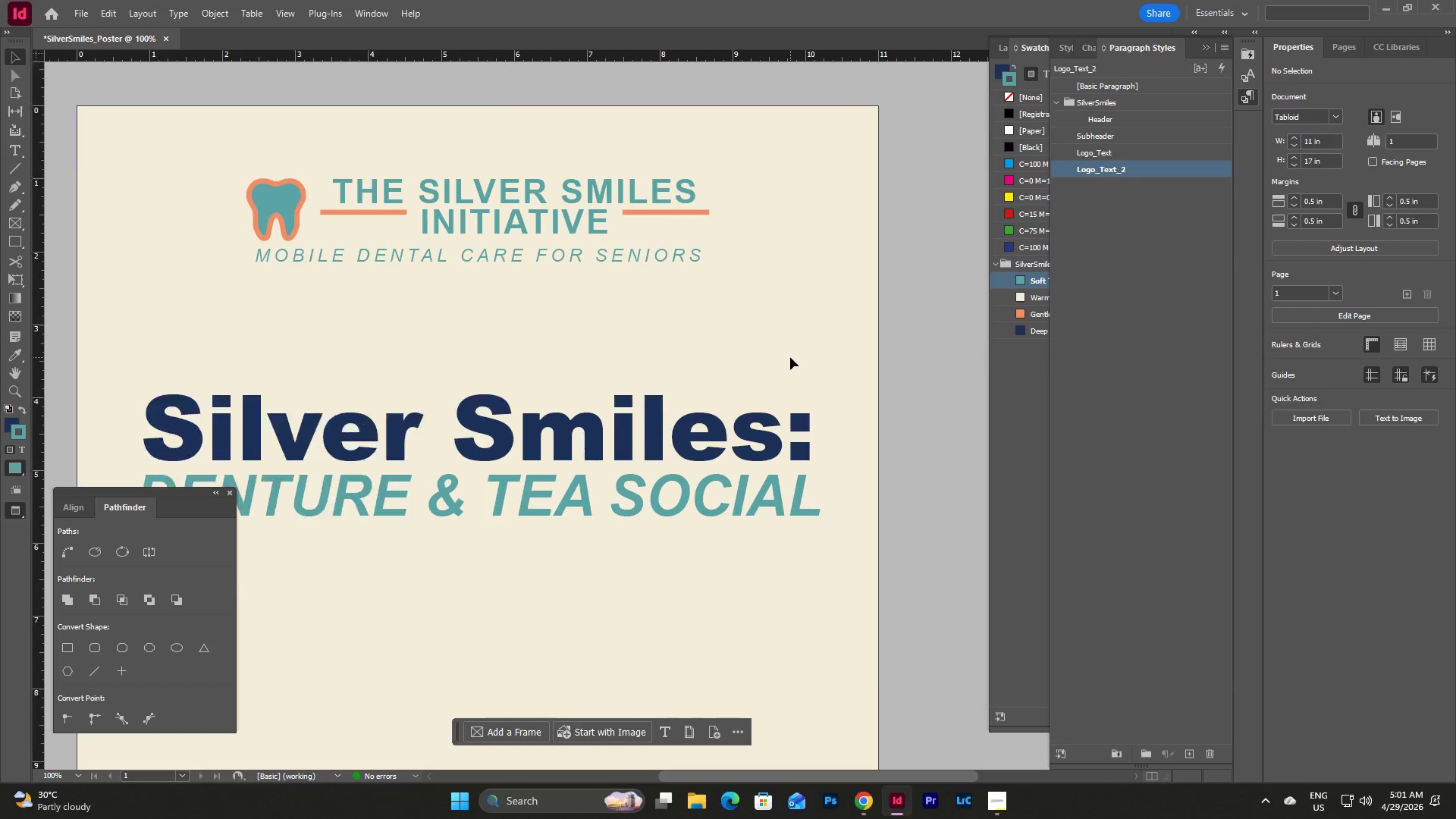 
scroll: coordinate [790, 357], scroll_direction: down, amount: 7.0
 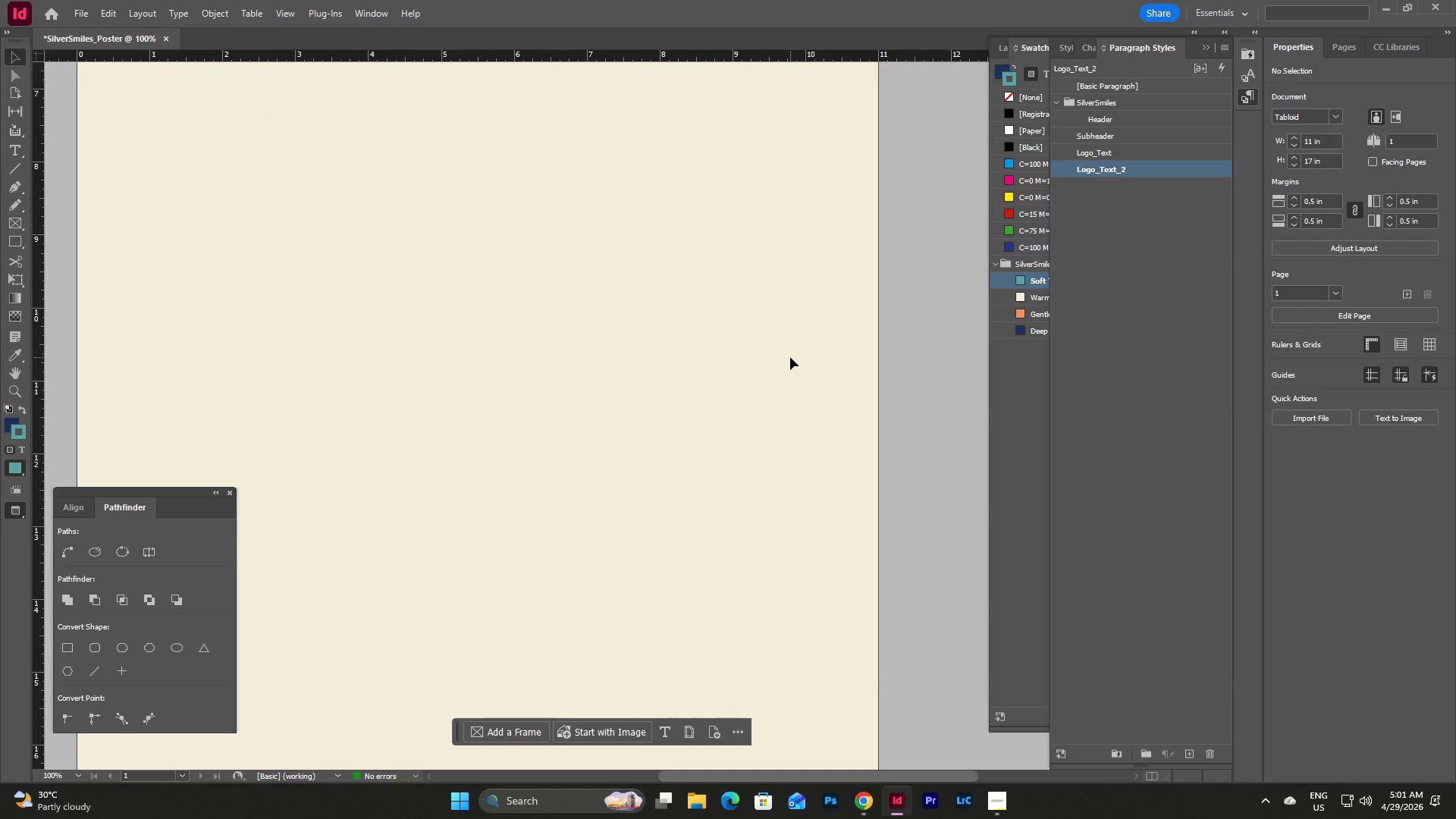 
scroll: coordinate [790, 357], scroll_direction: up, amount: 13.0
 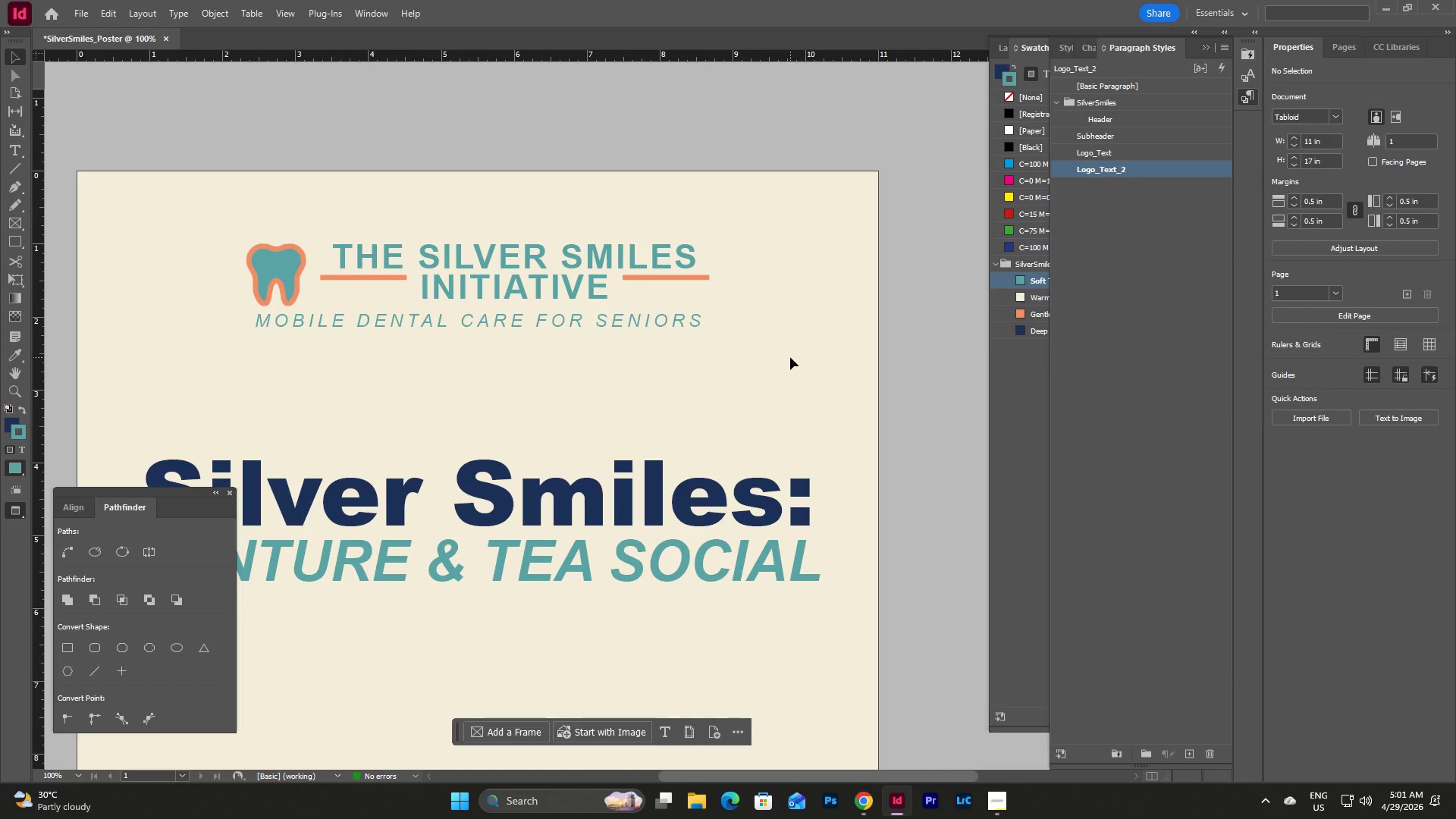 
wait(12.36)
 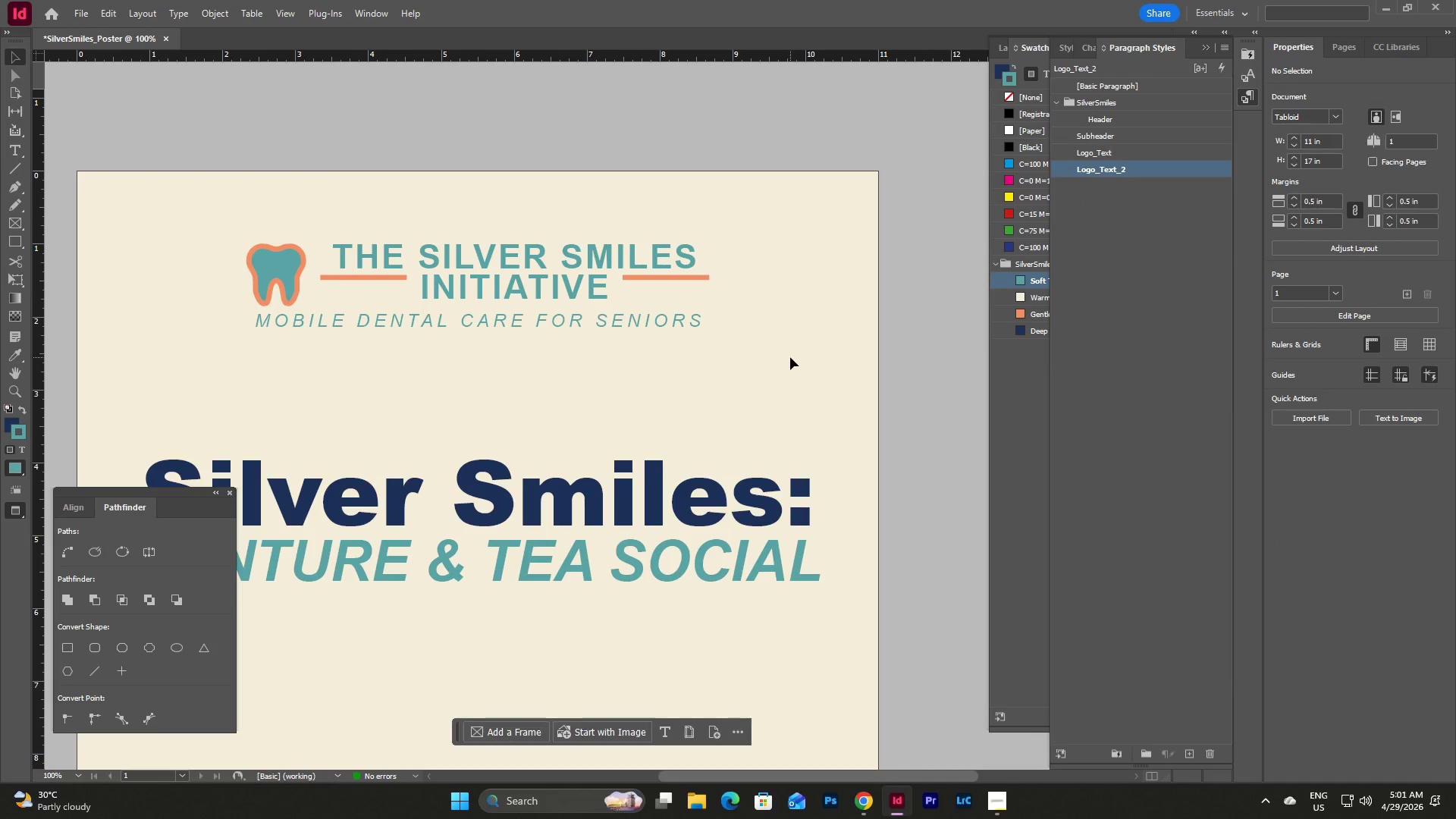 
left_click([278, 250])
 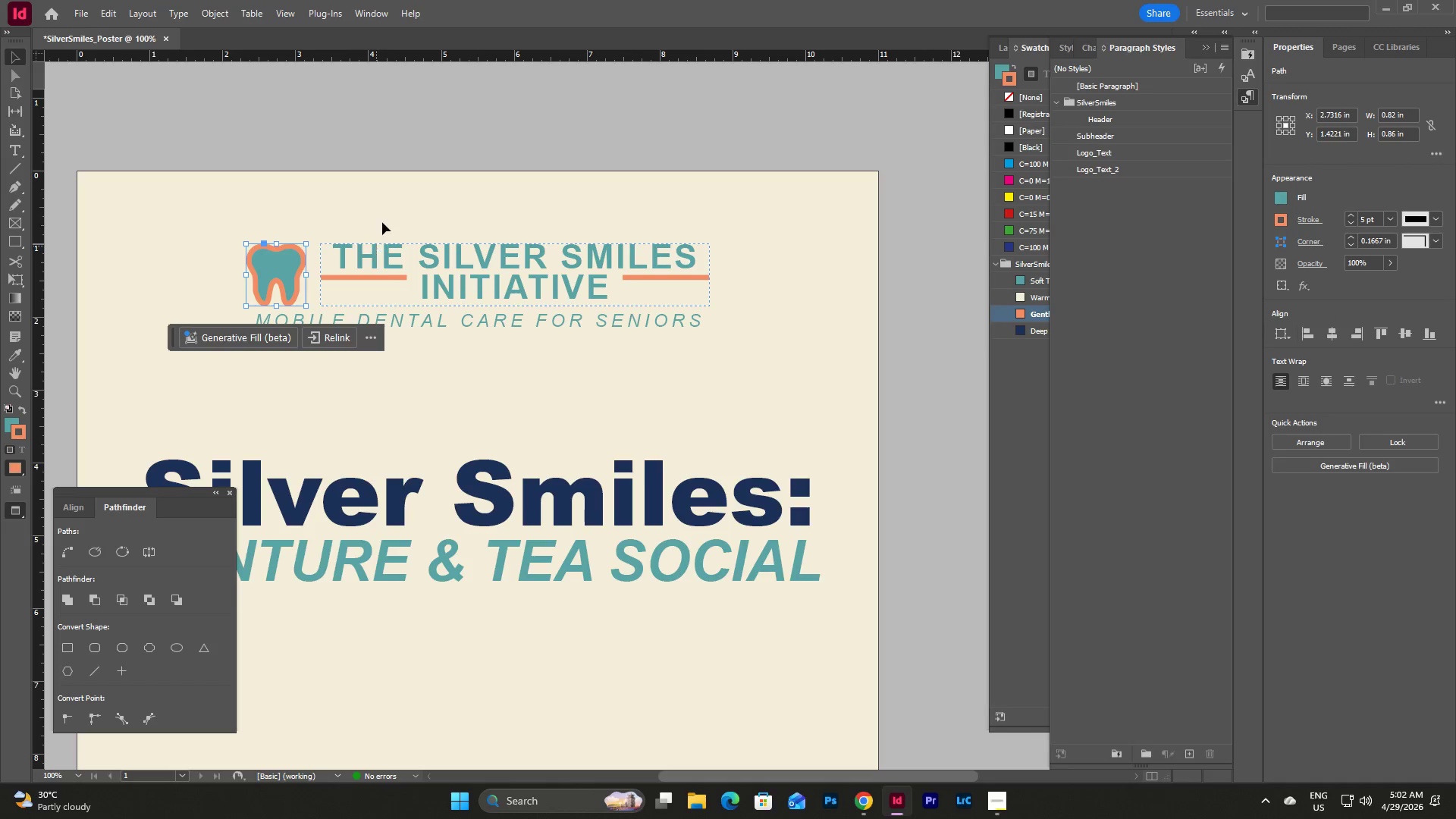 
left_click([391, 208])
 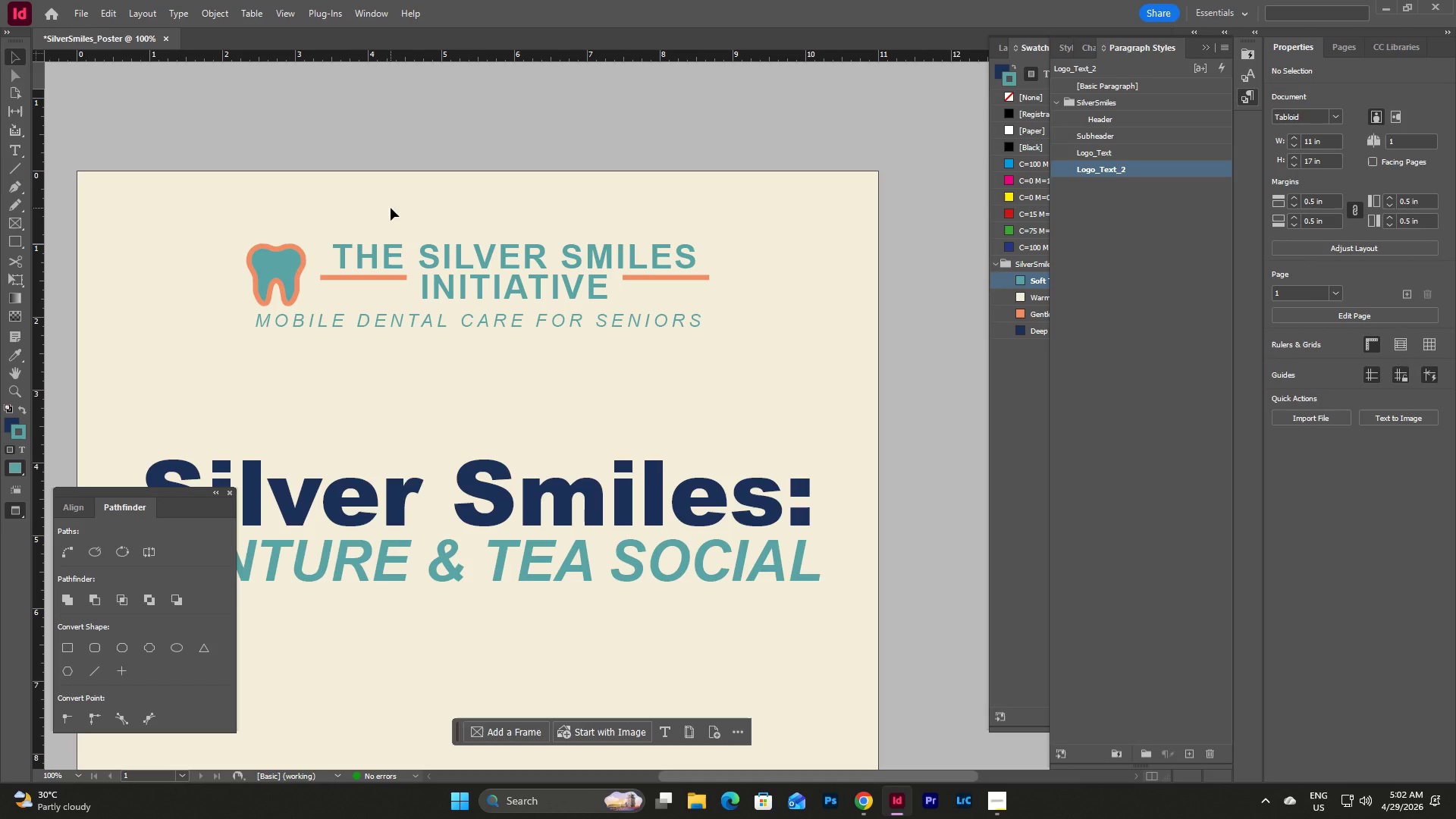 
wait(5.3)
 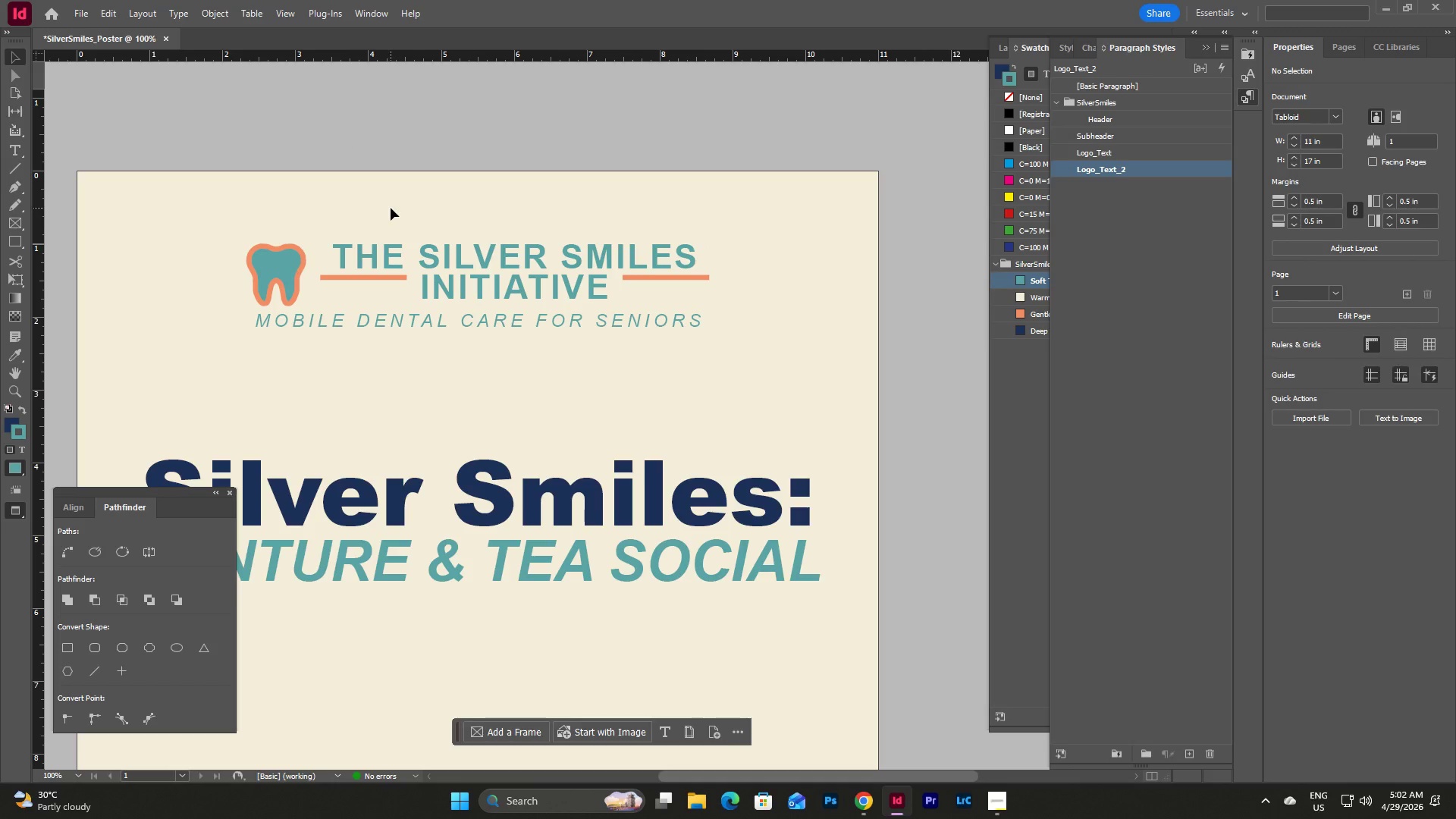 
left_click_drag(start_coordinate=[479, 321], to_coordinate=[476, 389])
 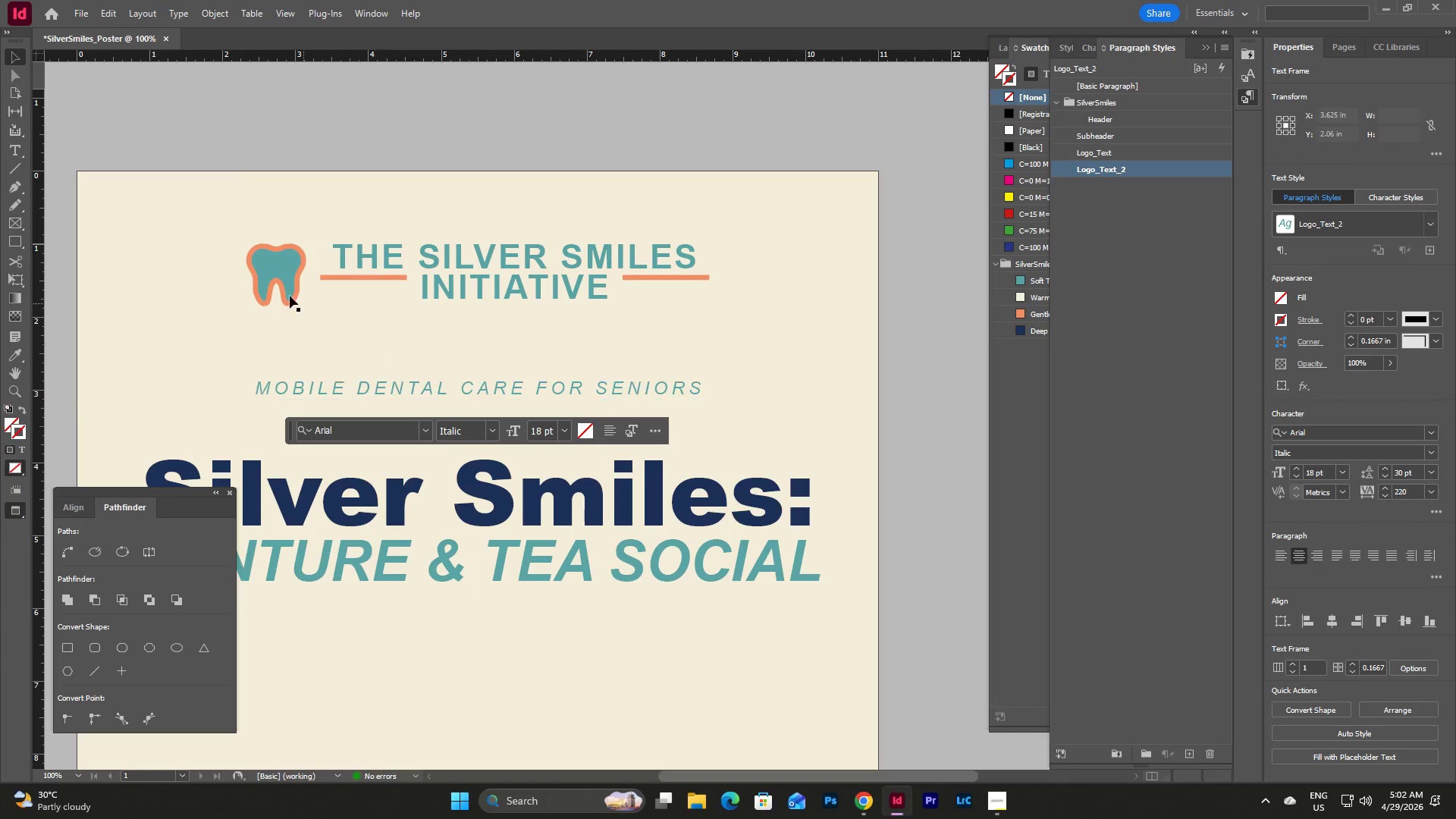 
double_click([260, 265])
 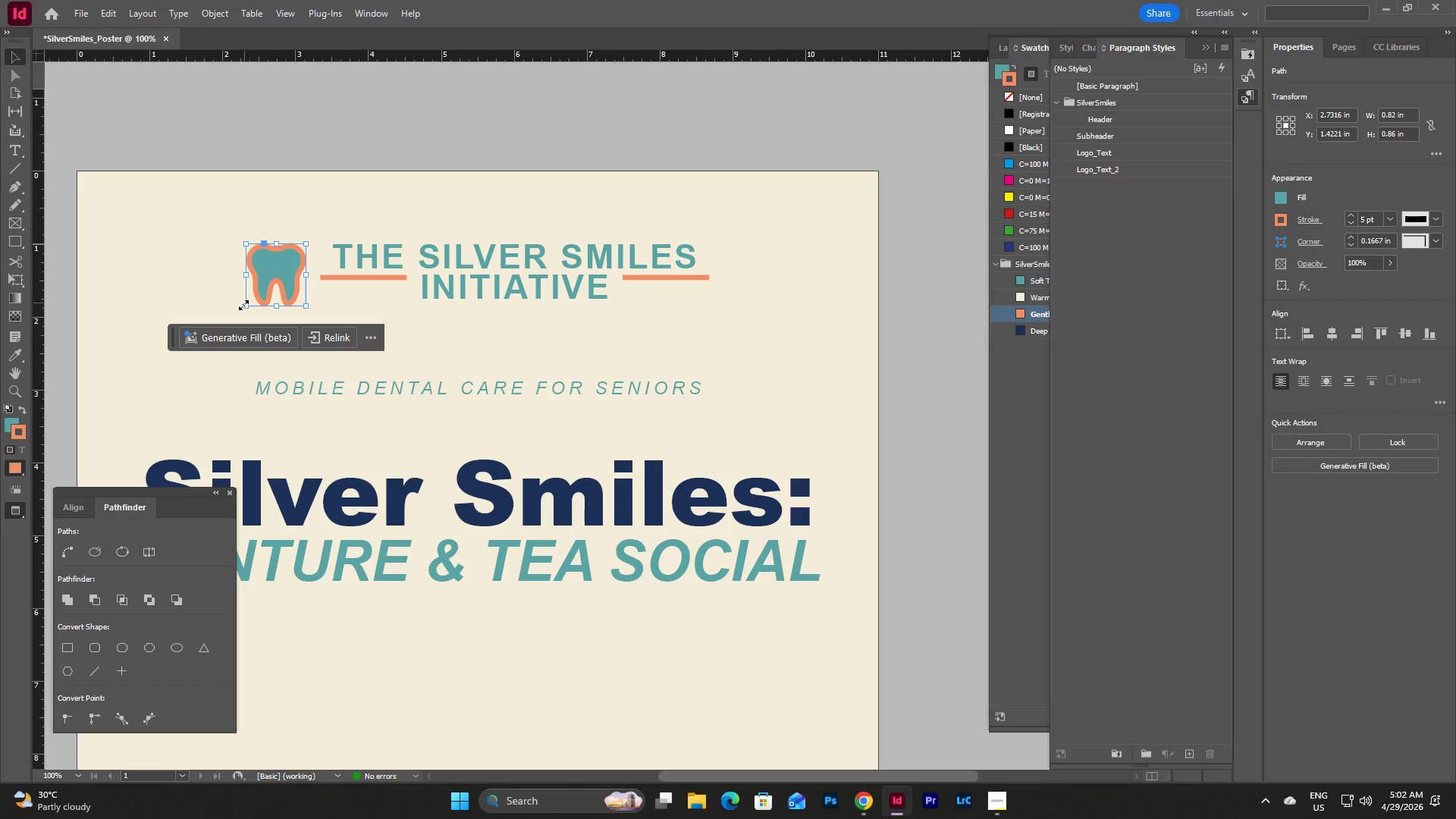 
left_click_drag(start_coordinate=[243, 305], to_coordinate=[228, 328])
 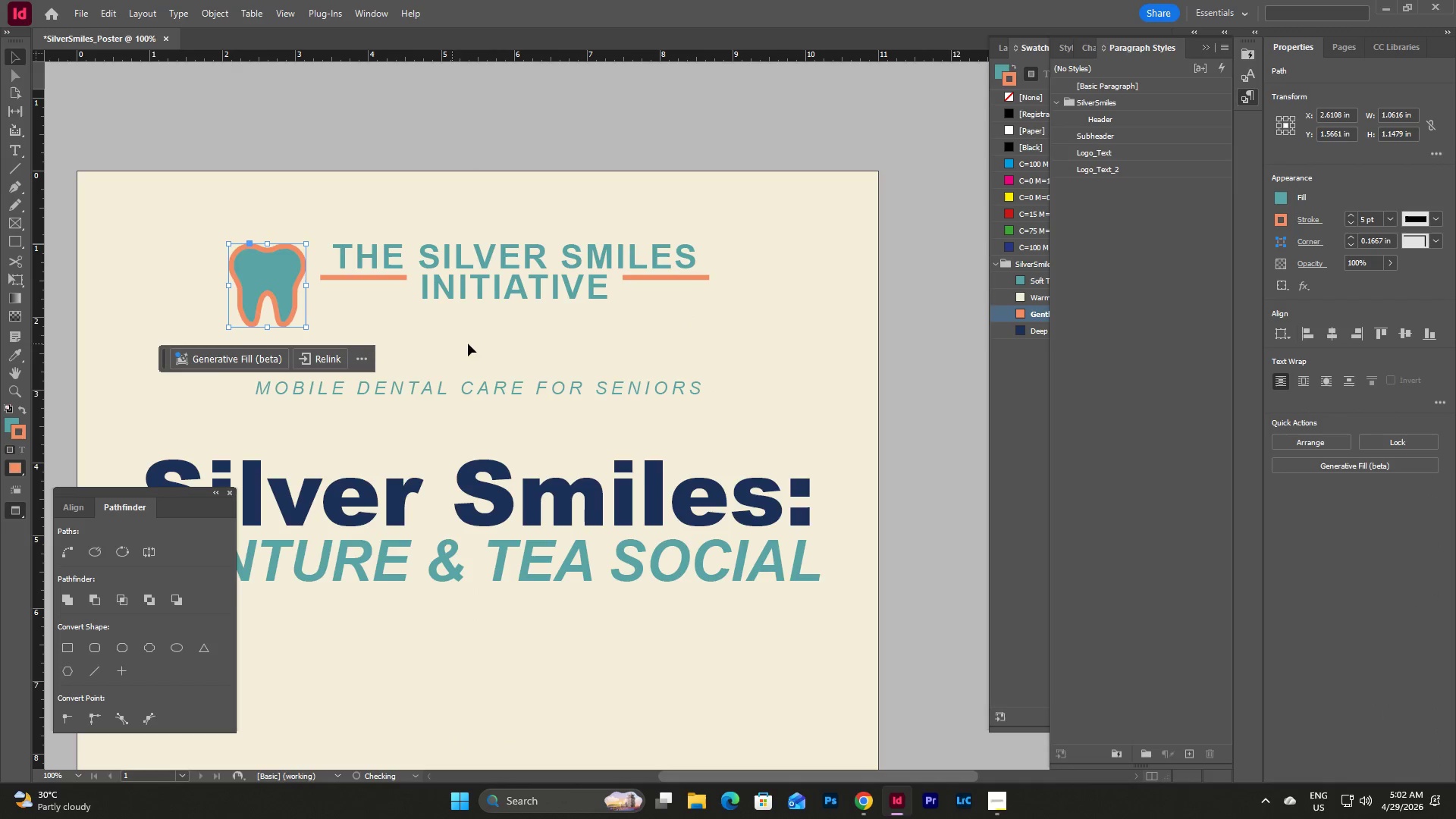 
left_click([513, 344])
 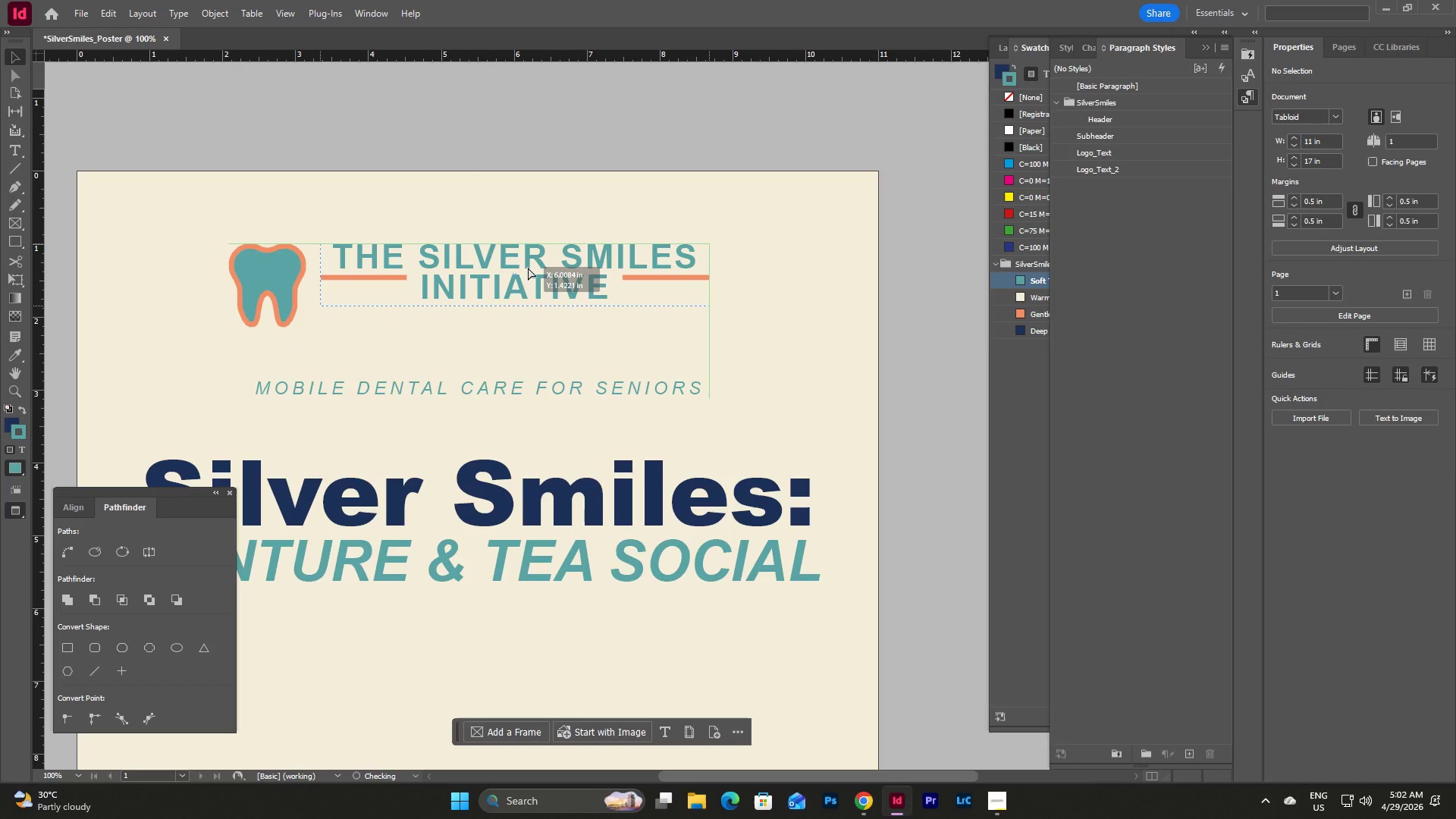 
left_click([510, 325])
 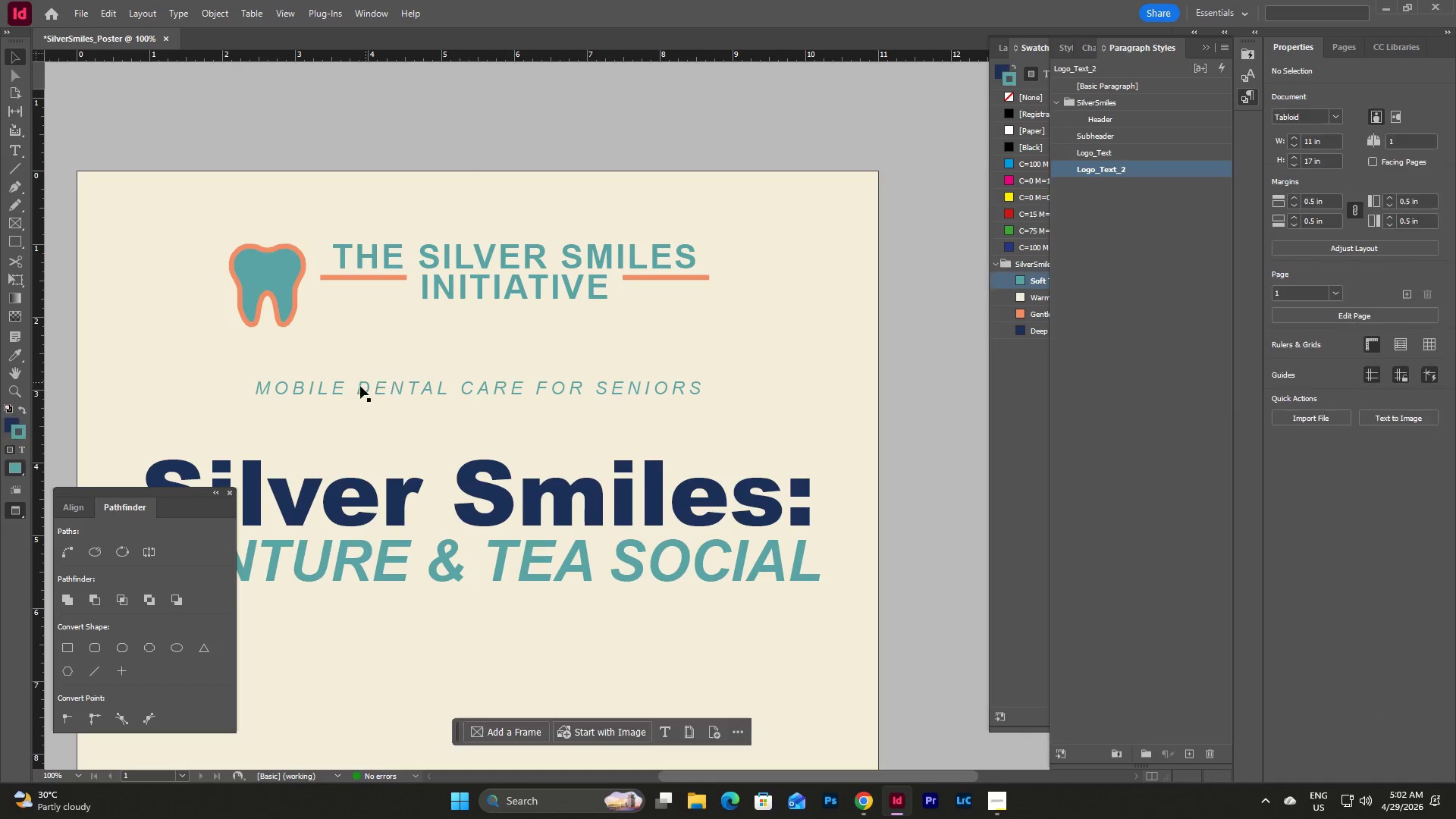 
left_click_drag(start_coordinate=[357, 389], to_coordinate=[429, 317])
 